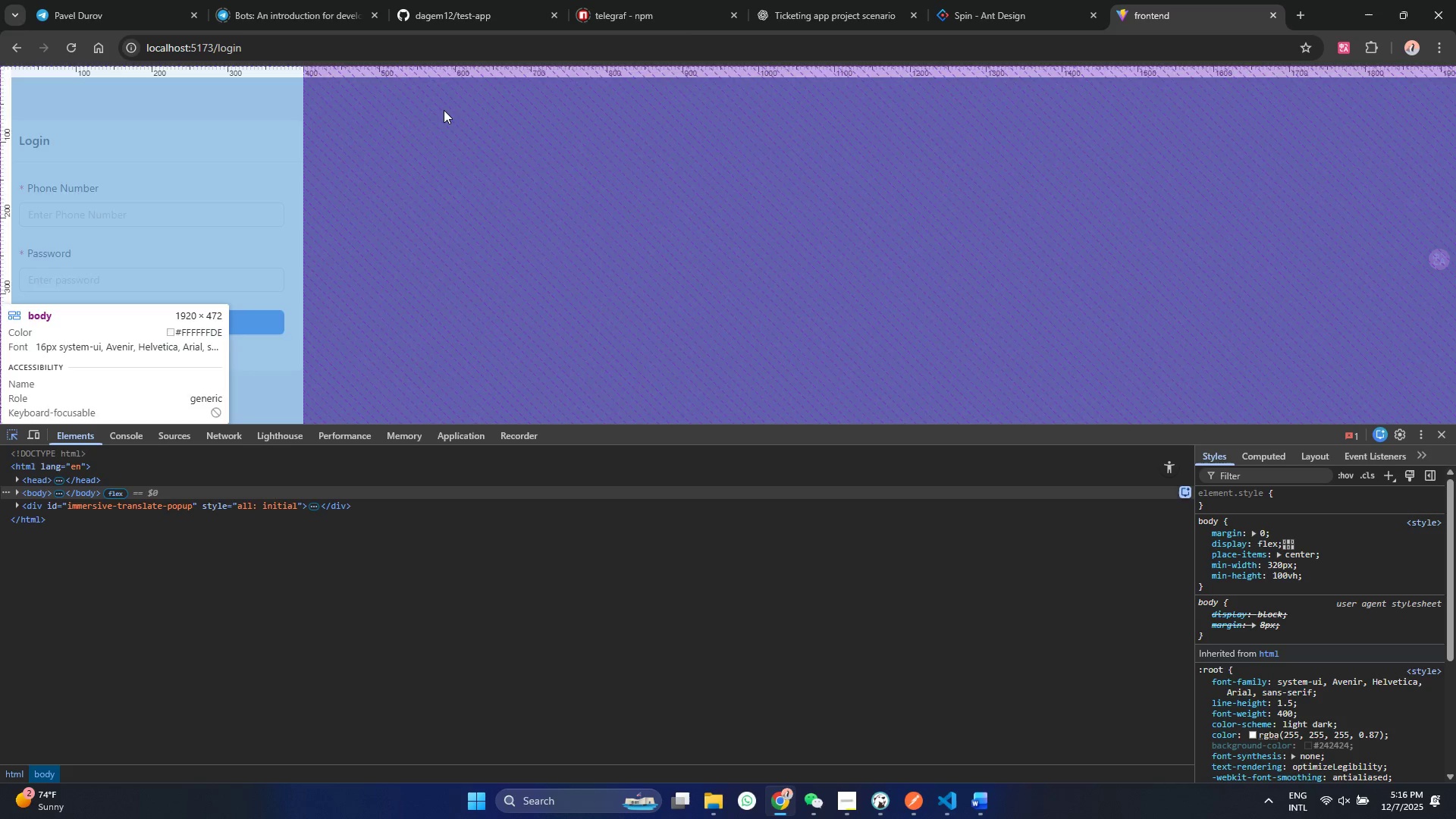 
left_click([444, 110])
 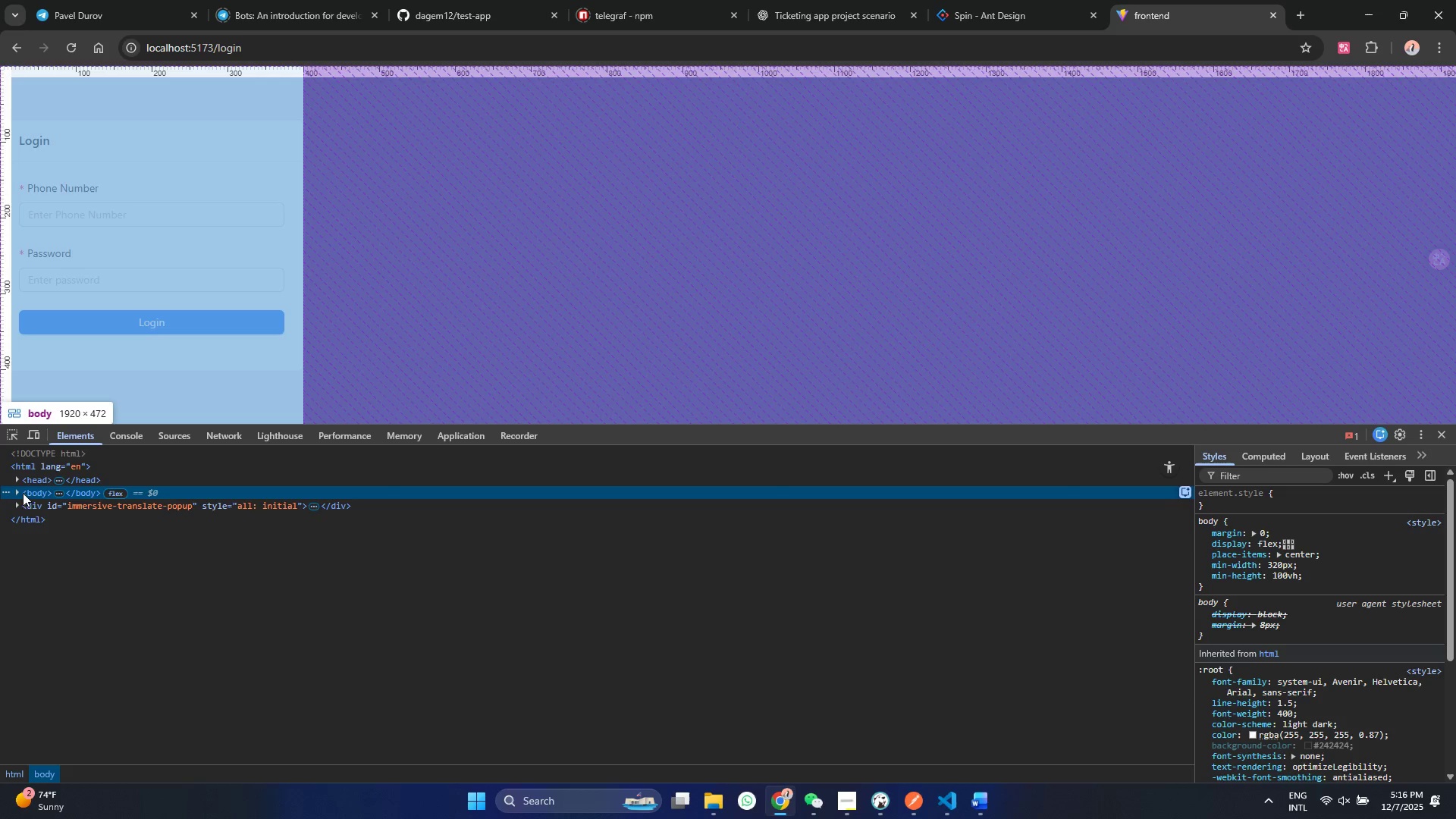 
left_click([18, 492])
 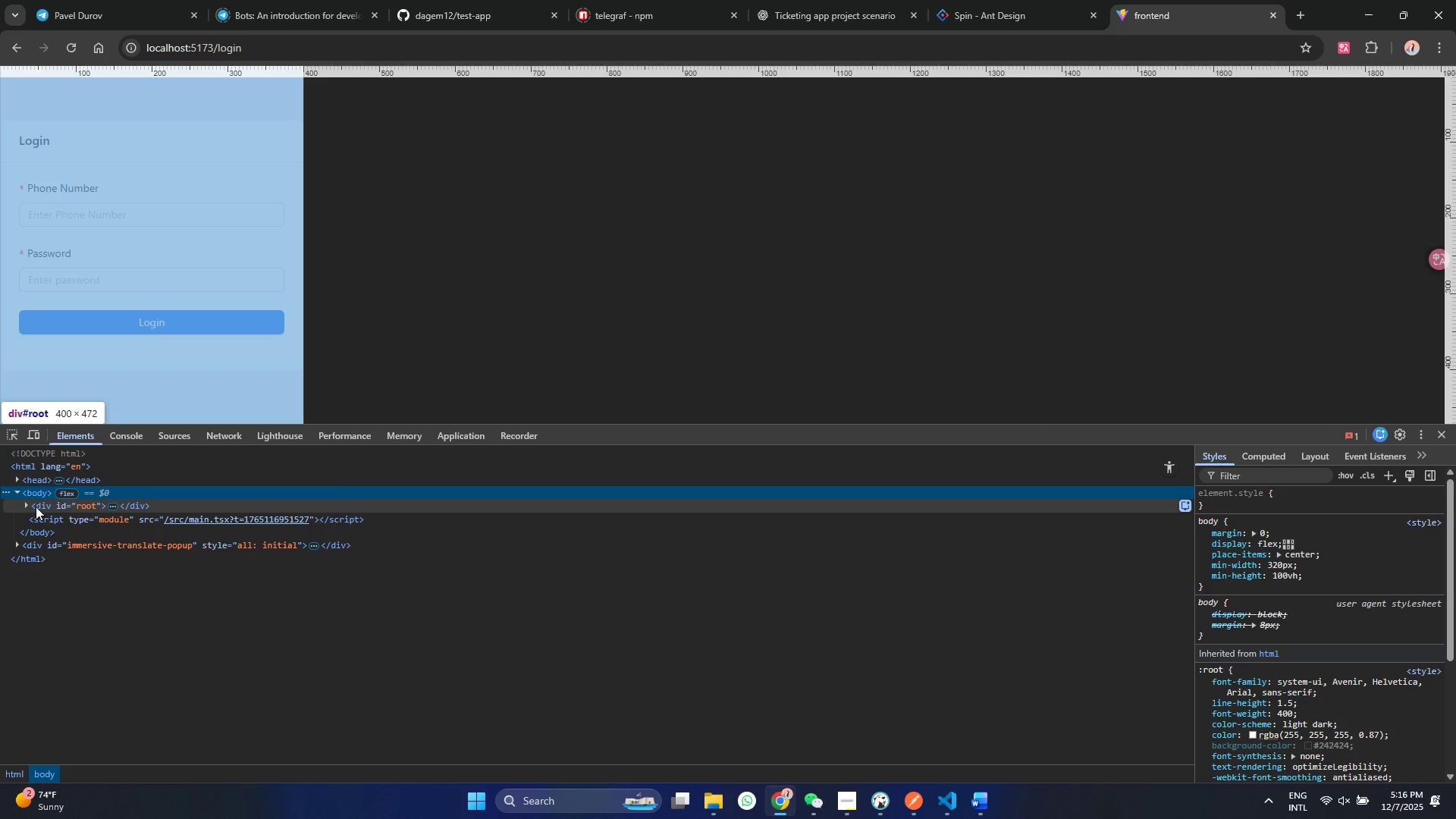 
left_click([26, 507])
 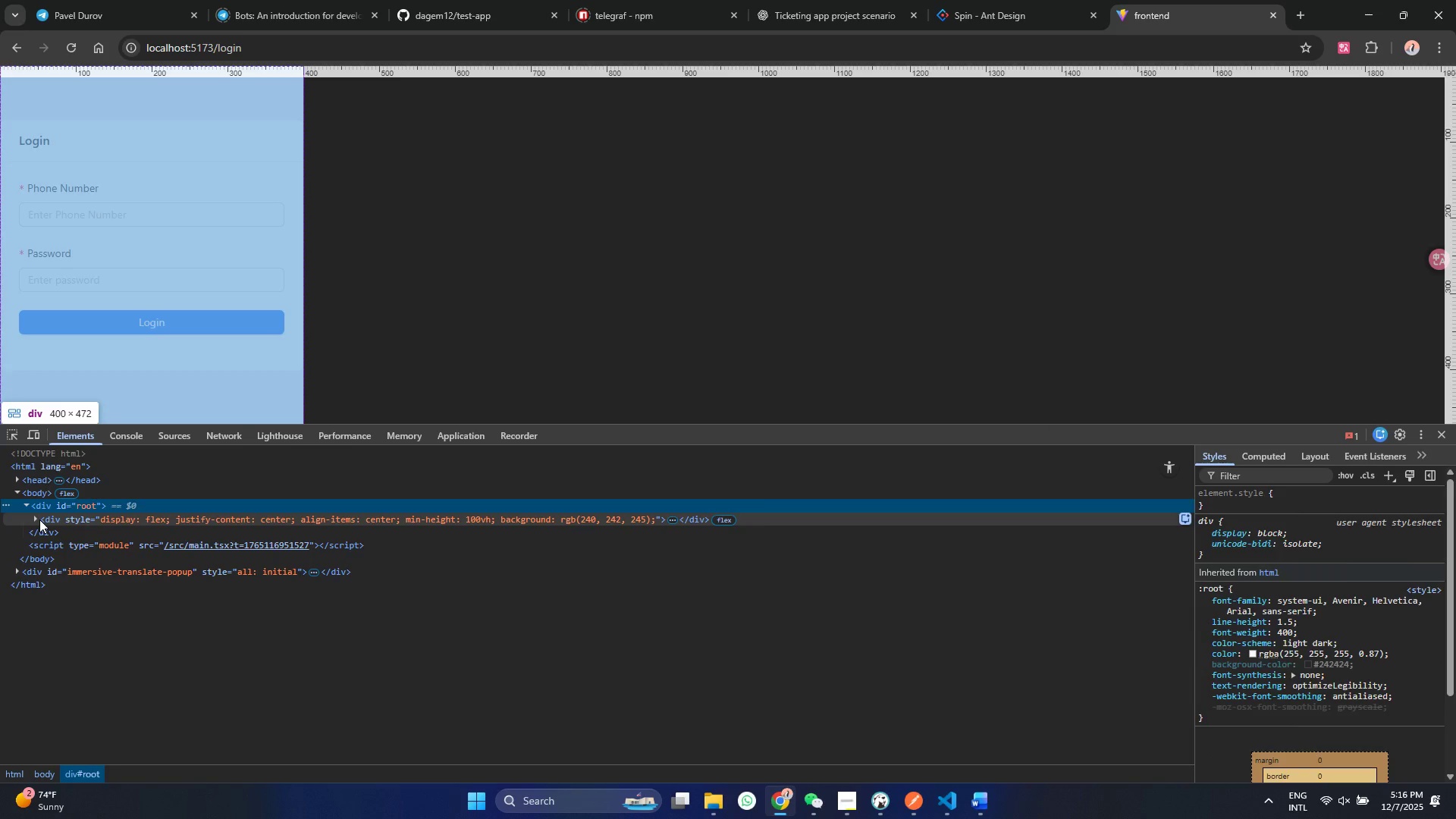 
left_click([39, 519])
 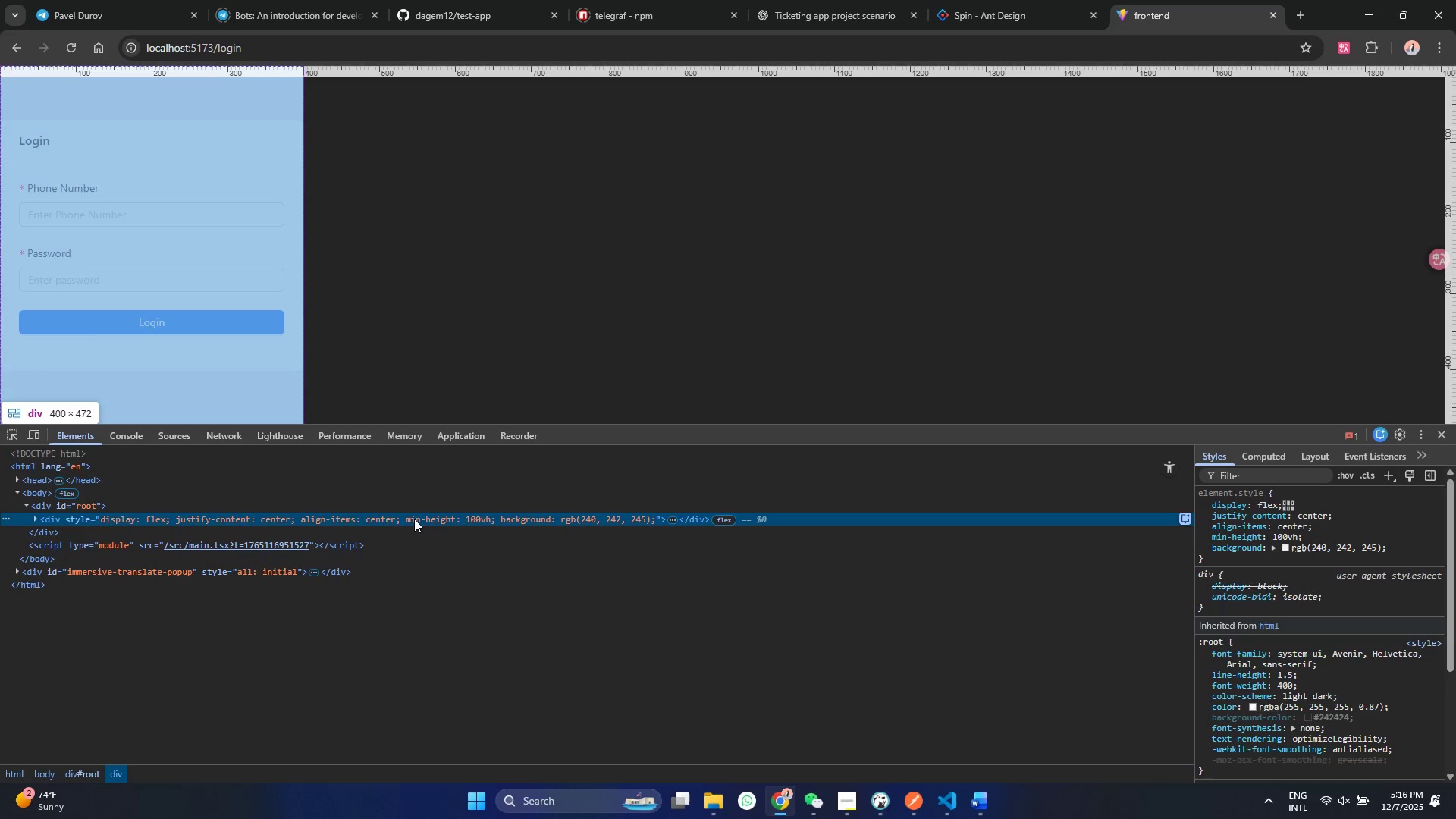 
wait(7.12)
 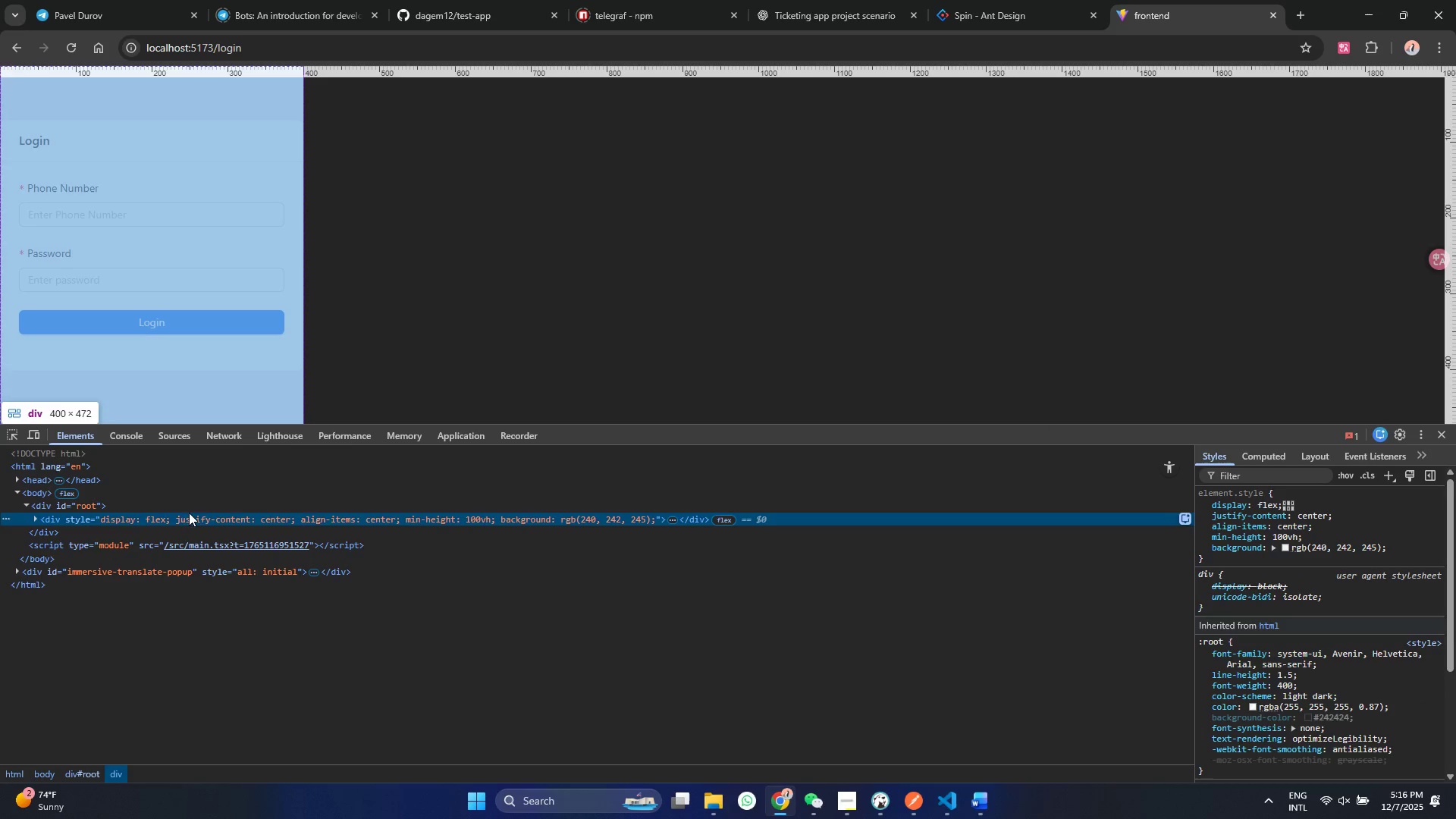 
left_click([34, 514])
 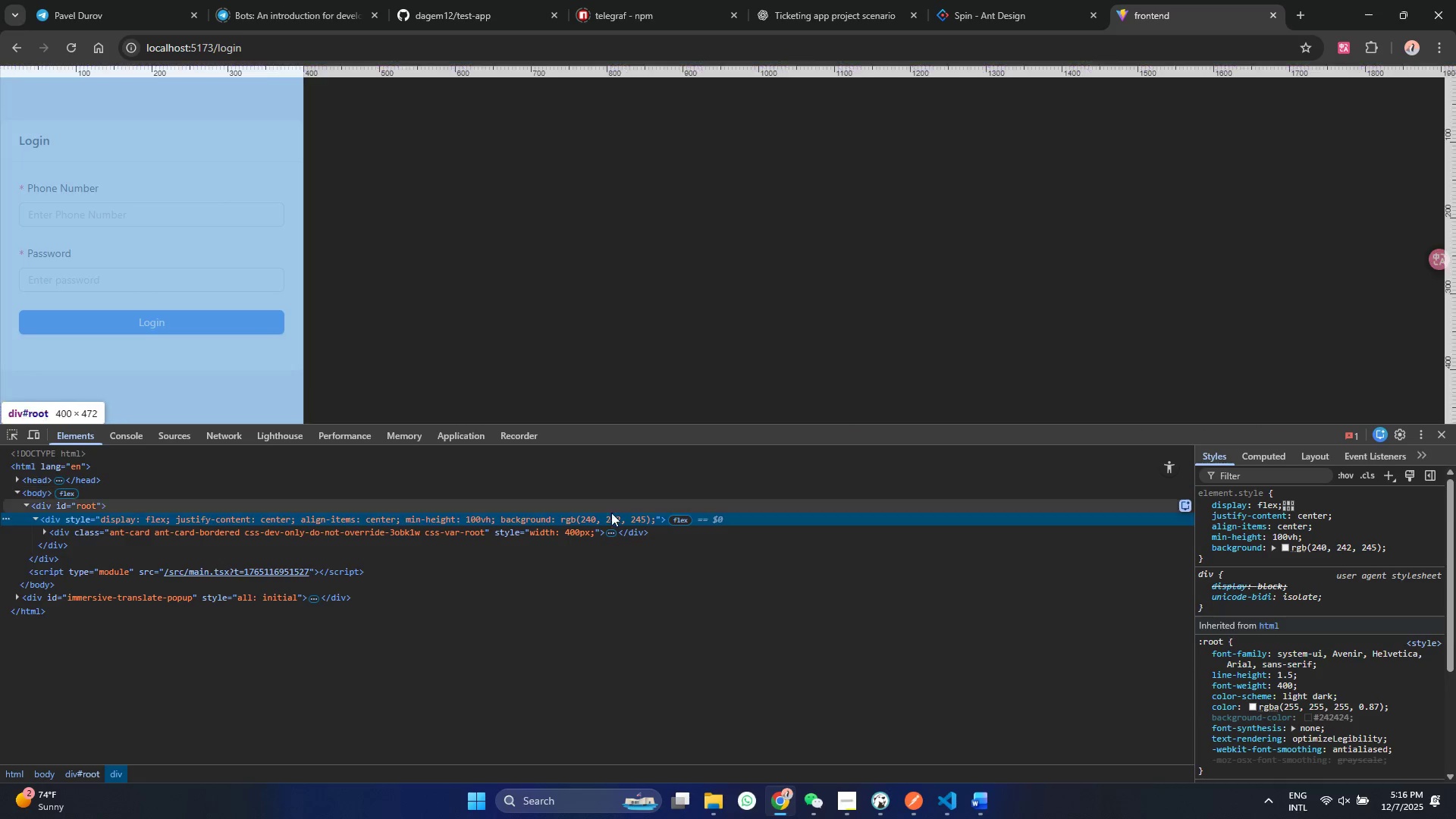 
left_click([571, 531])
 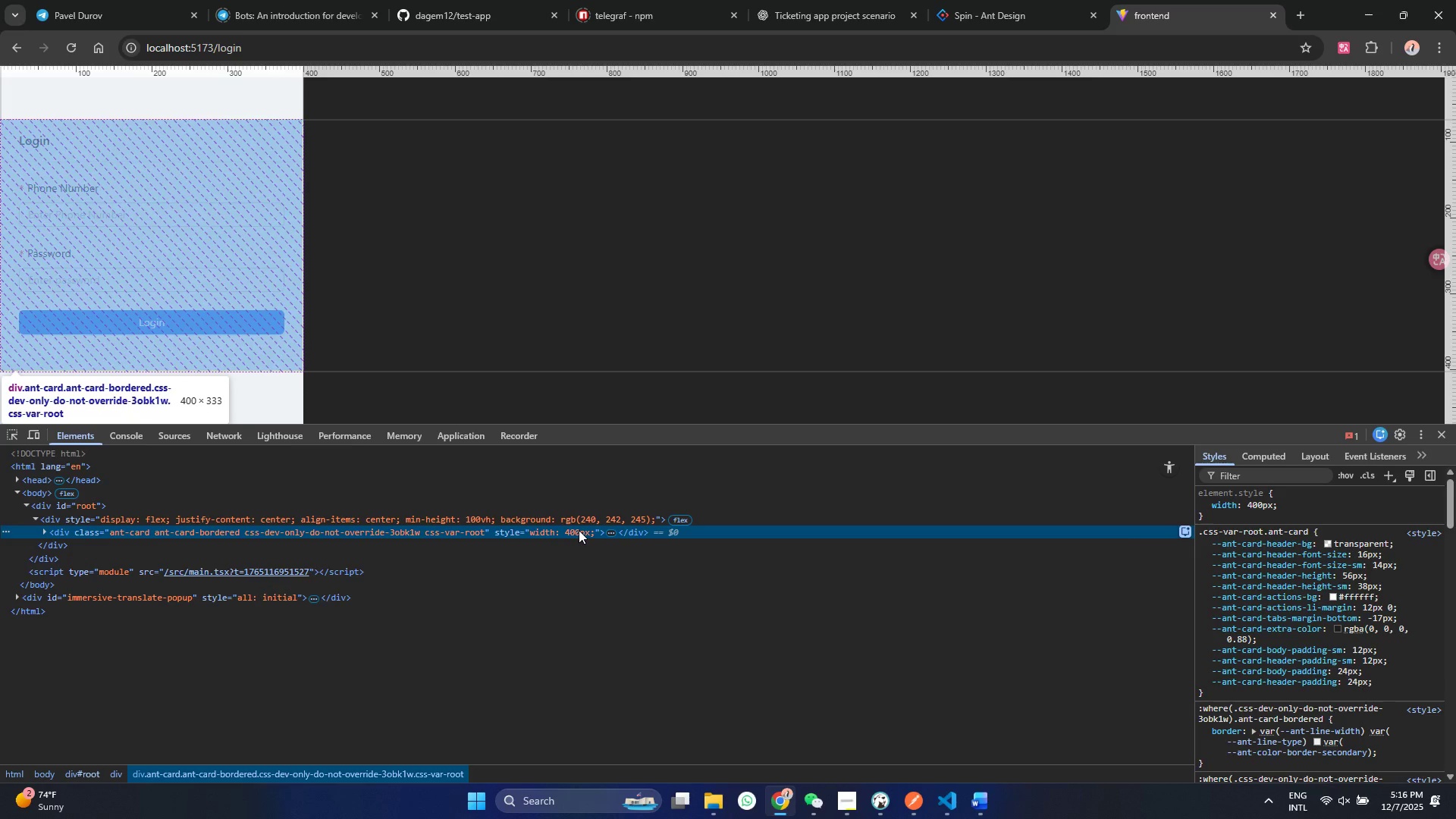 
double_click([579, 530])
 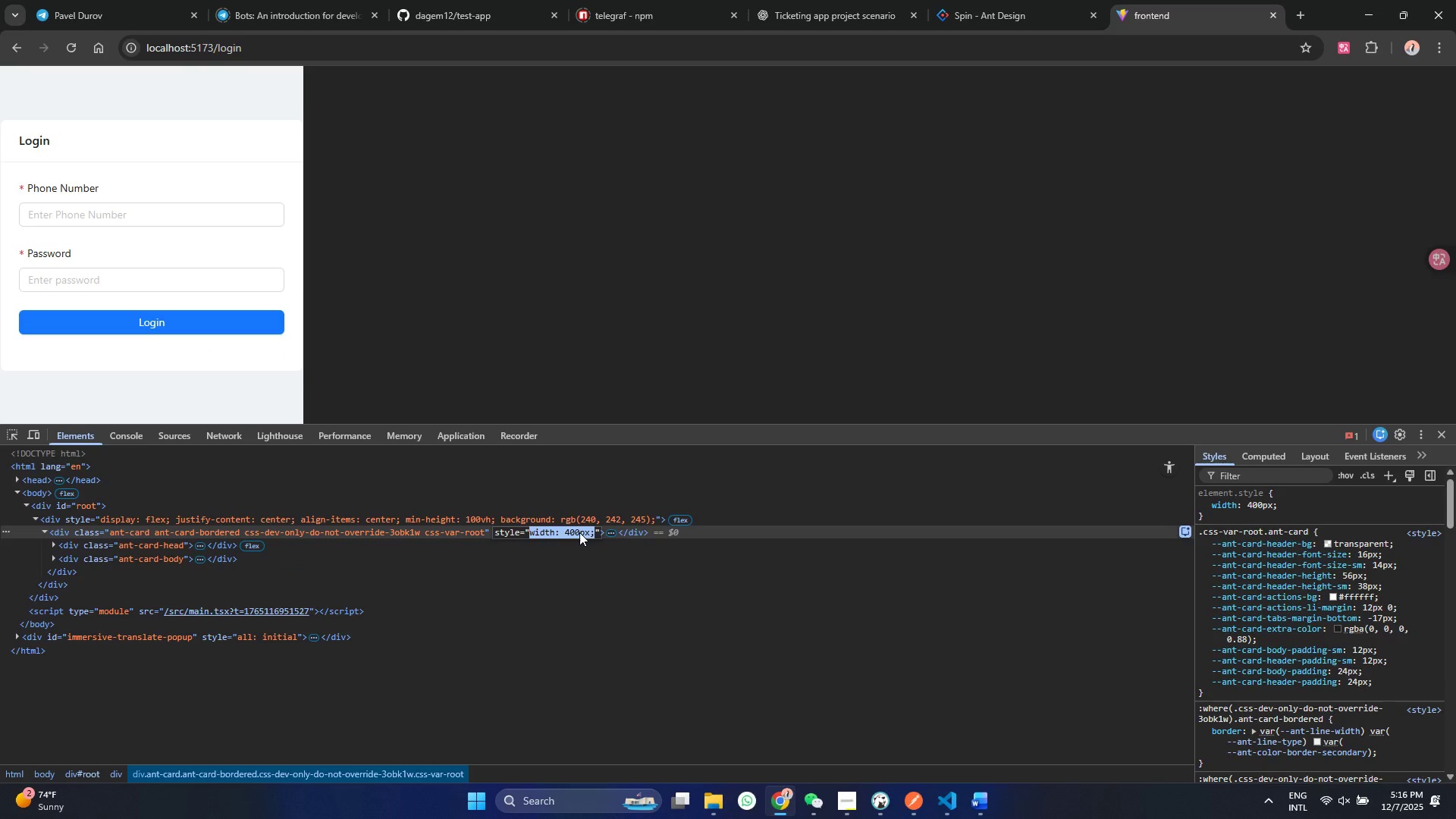 
double_click([579, 532])
 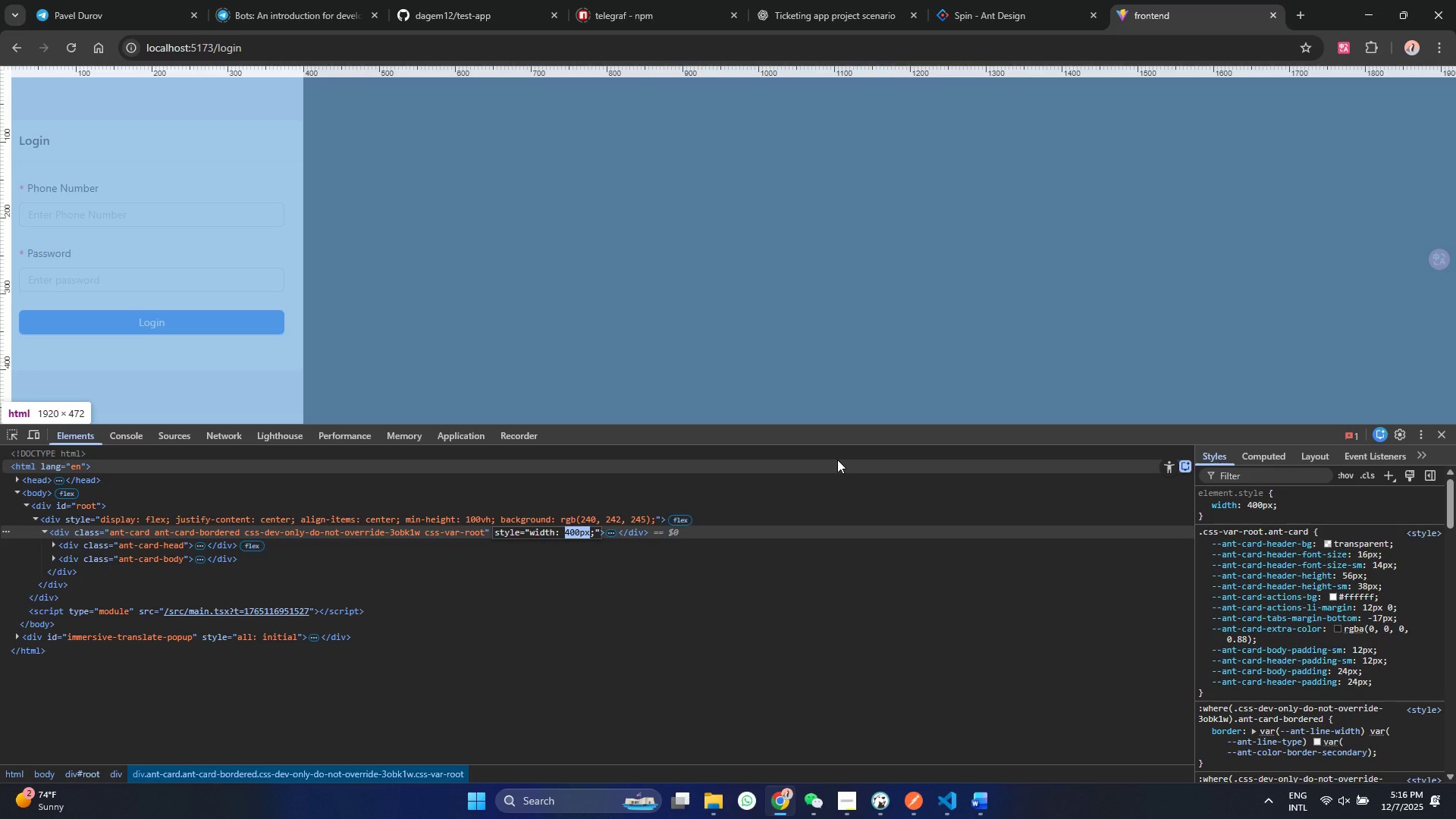 
type(100)
 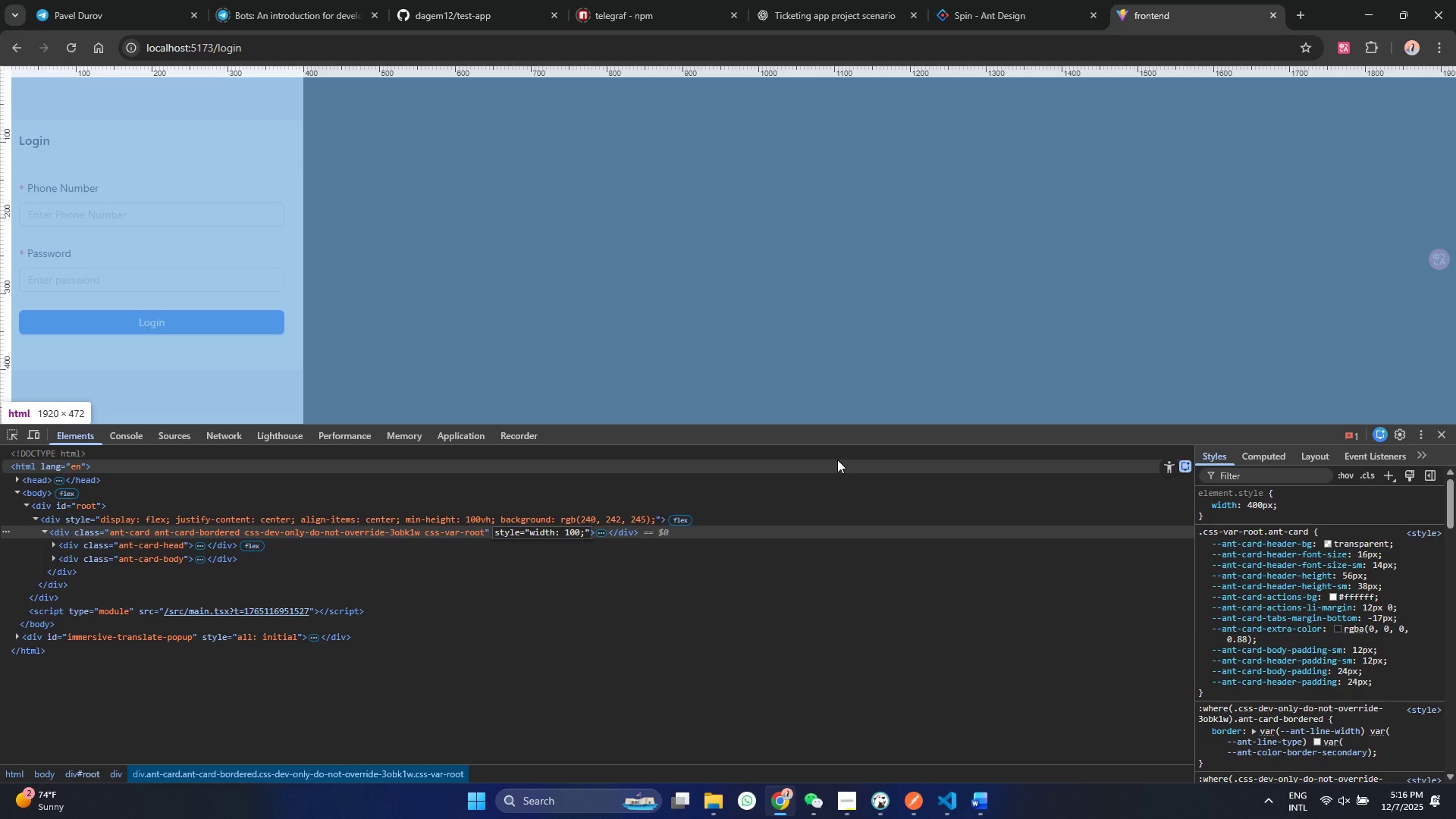 
key(Shift+5)
 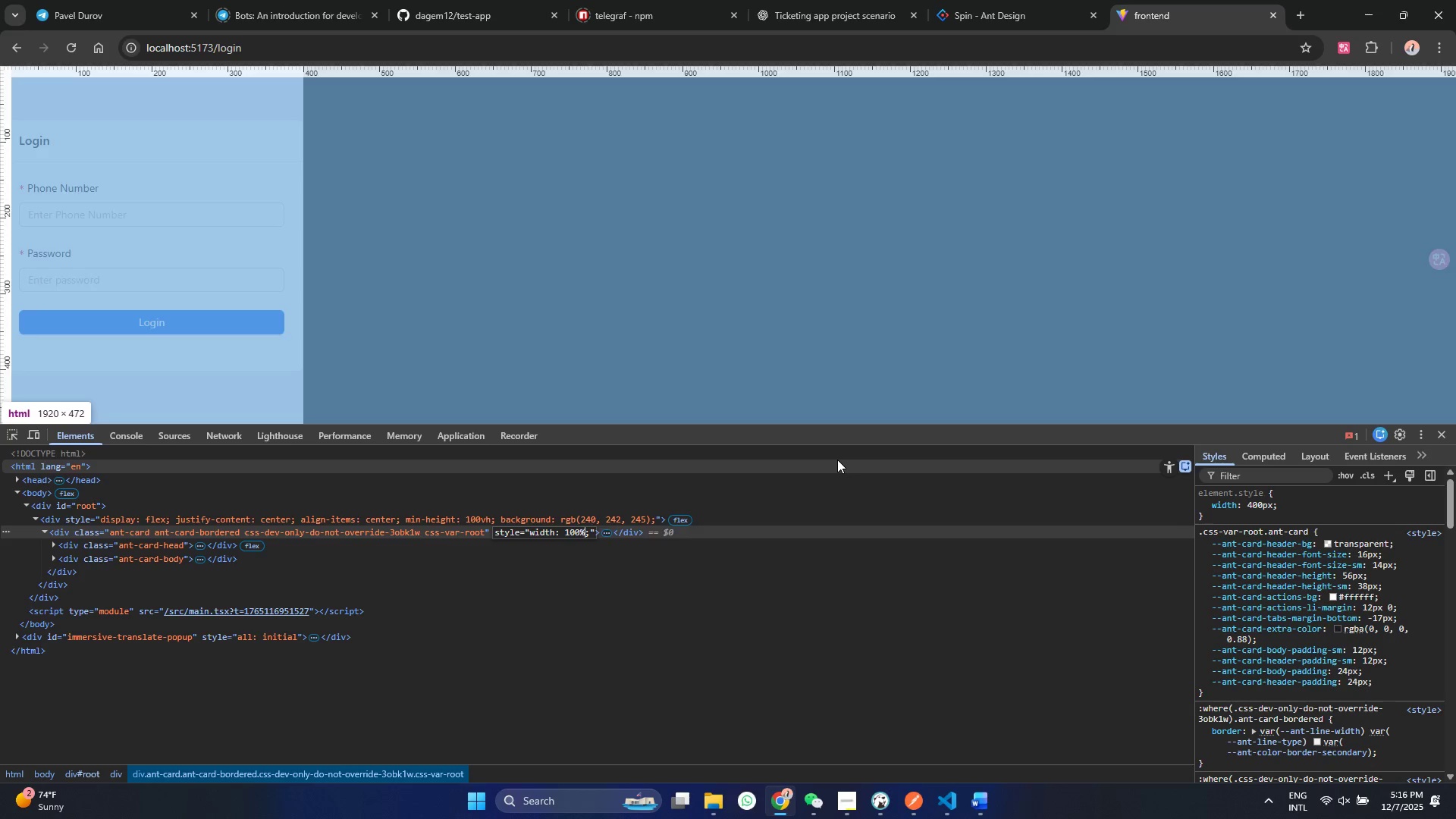 
key(Enter)
 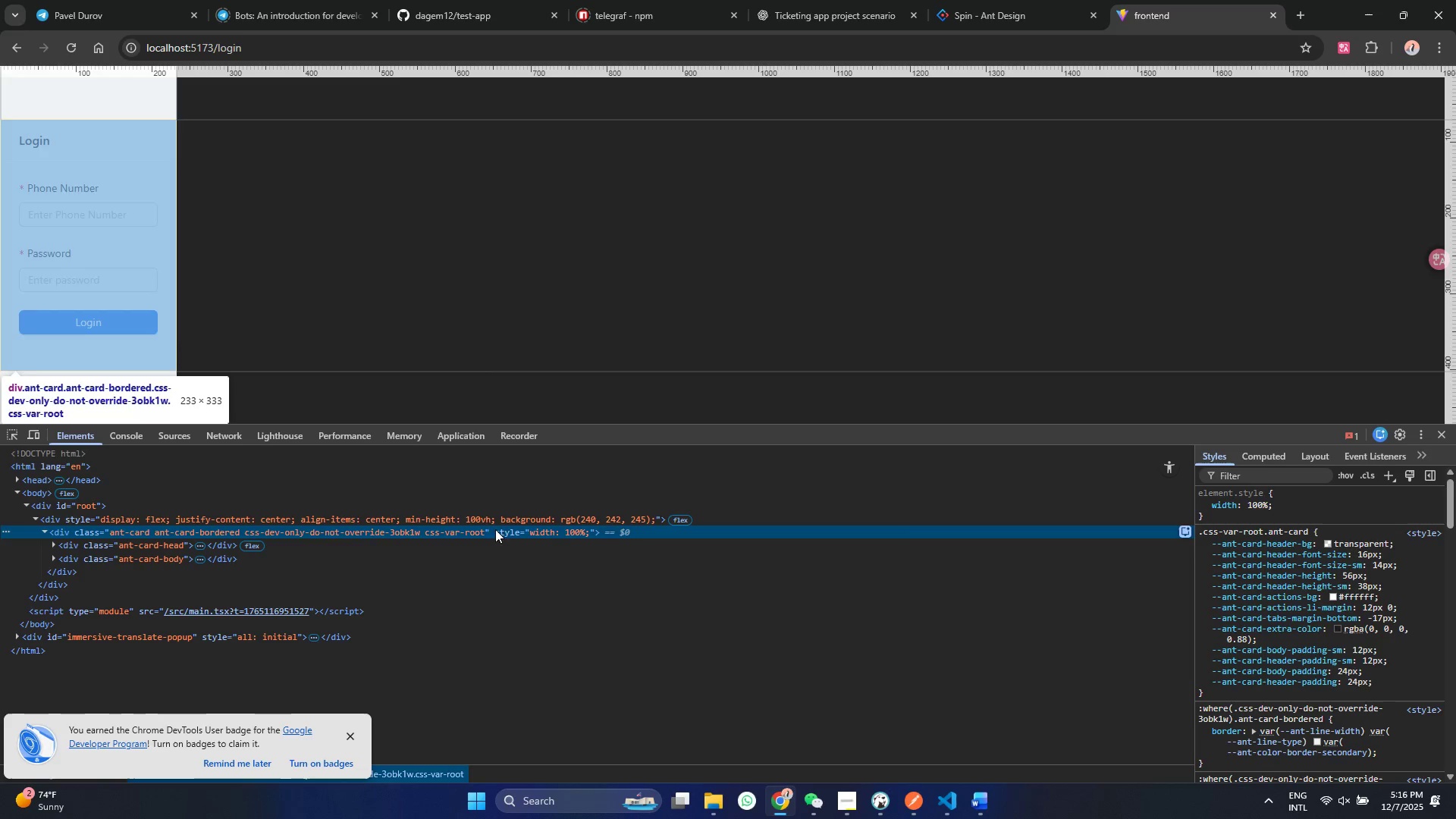 
left_click([575, 536])
 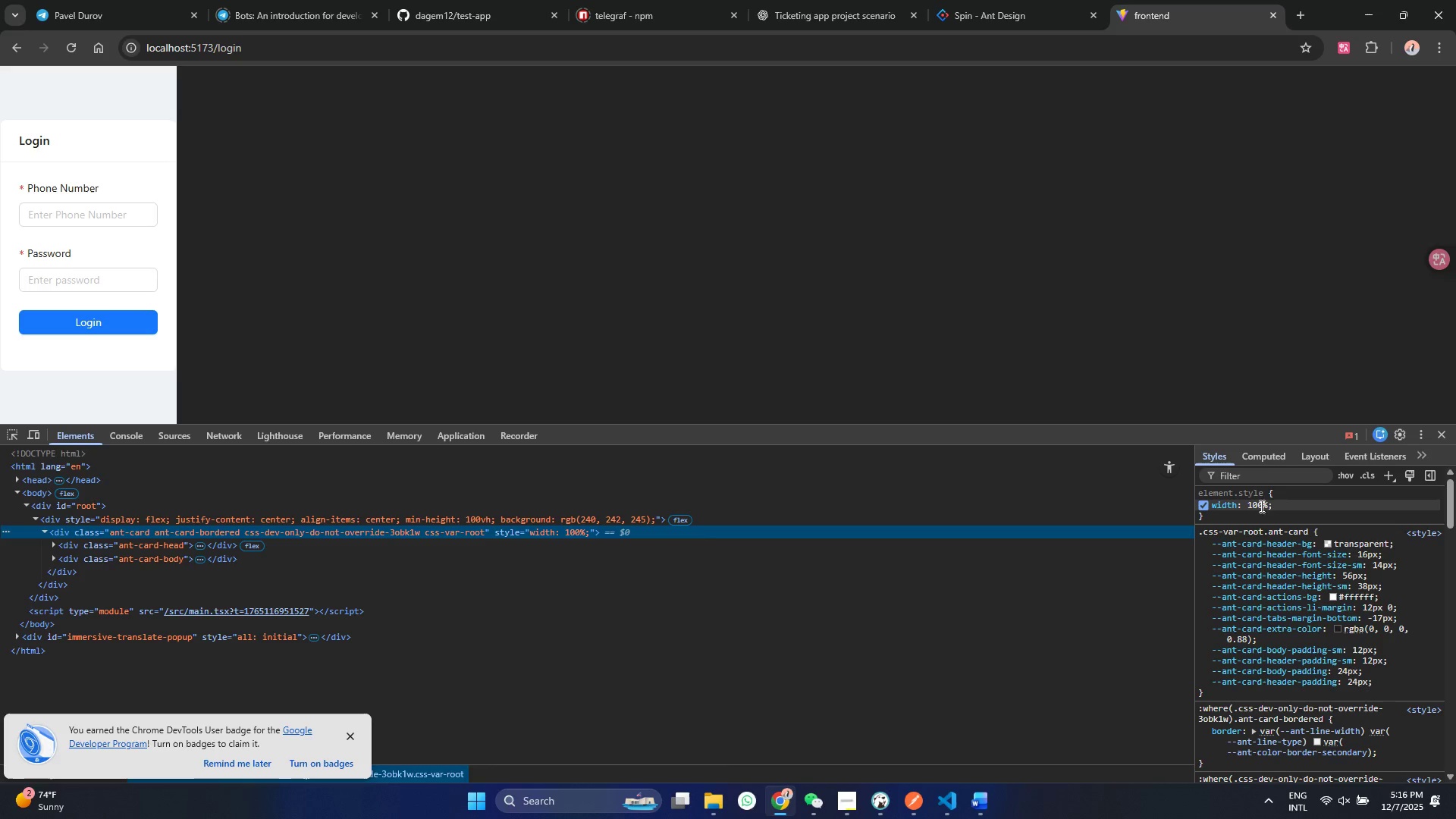 
double_click([1257, 500])
 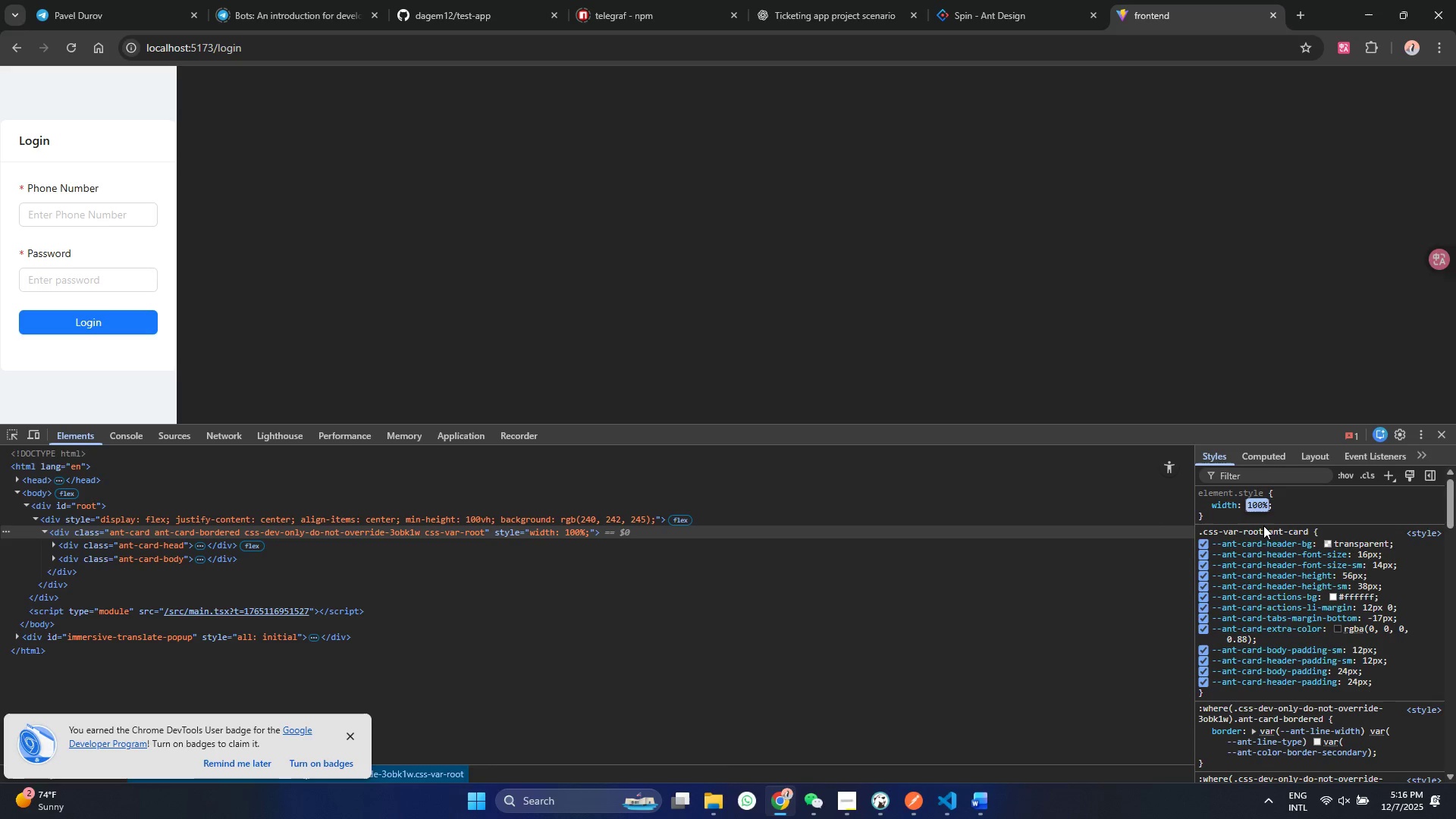 
type(1000px)
 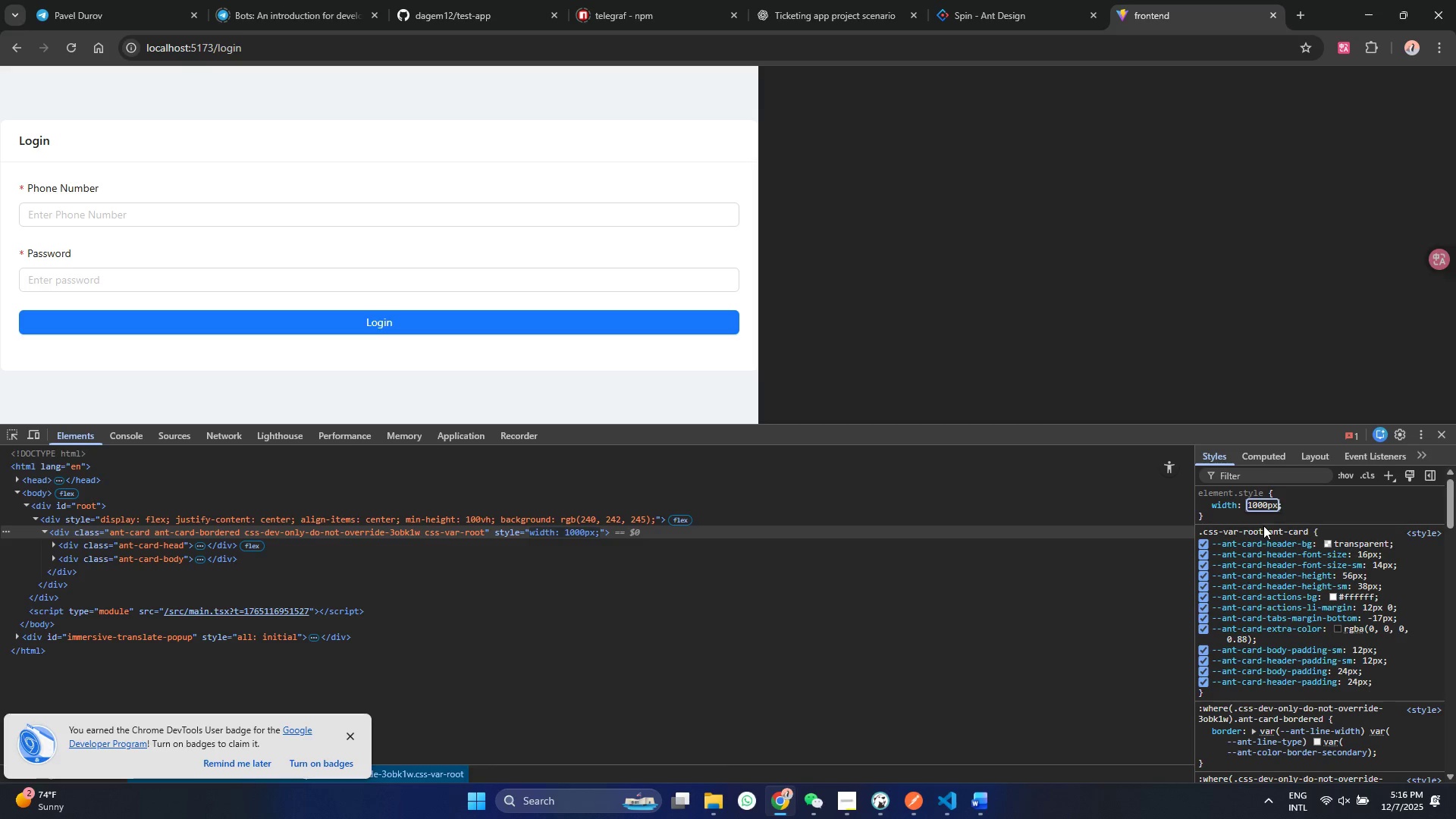 
hold_key(key=ArrowUp, duration=0.91)
 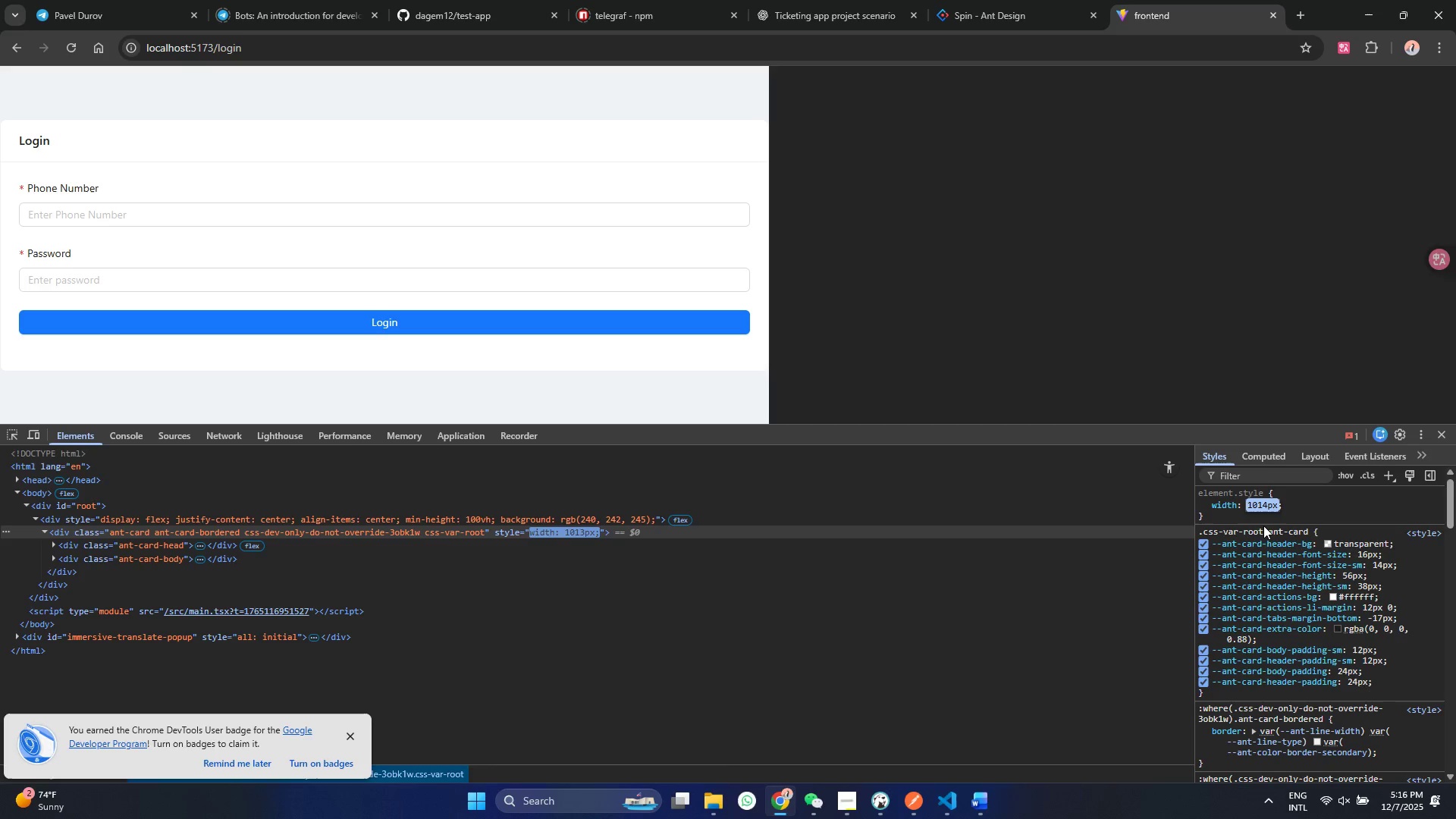 
key(Control+Z)
 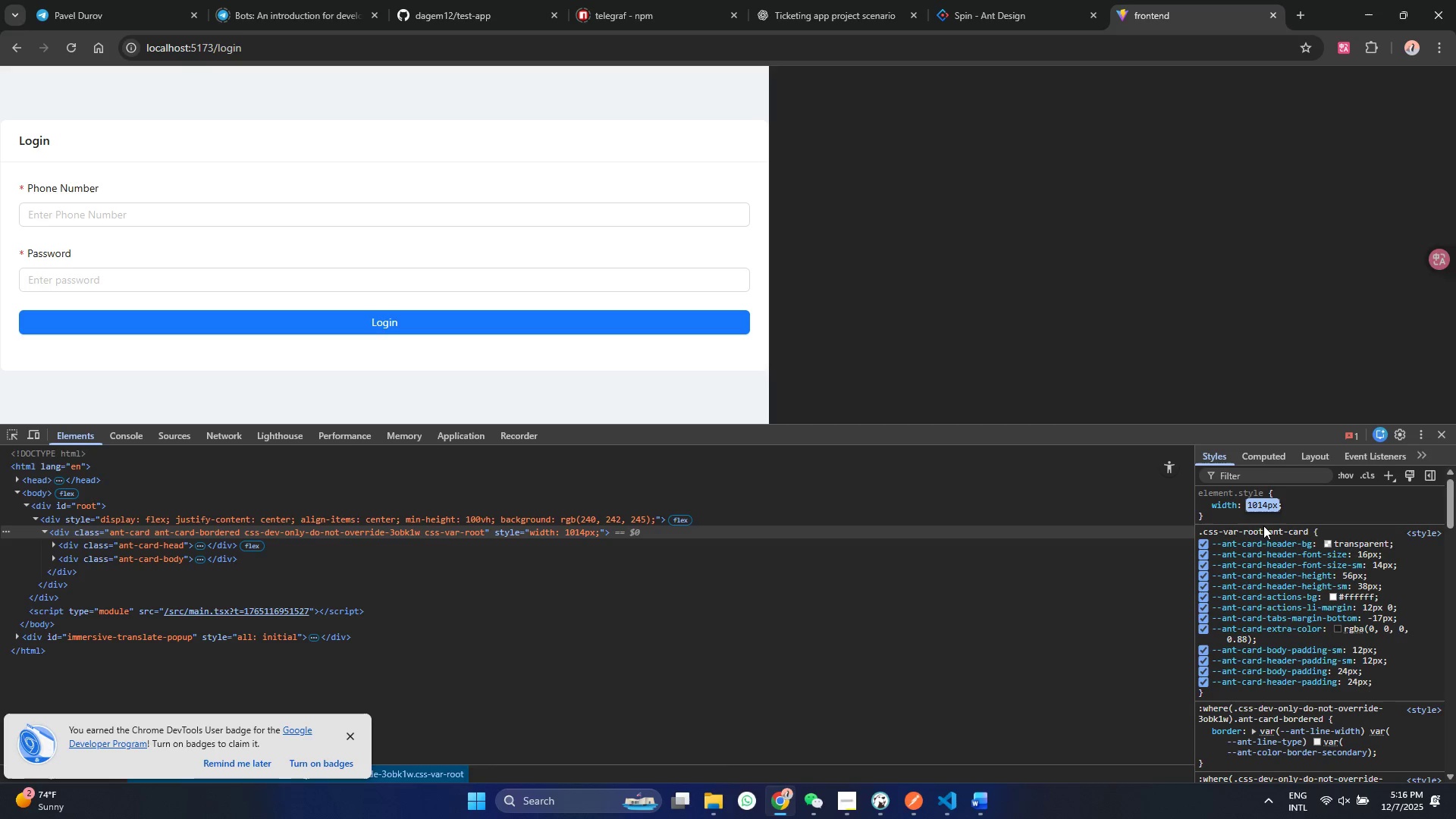 
key(Backspace)
type(400px)
 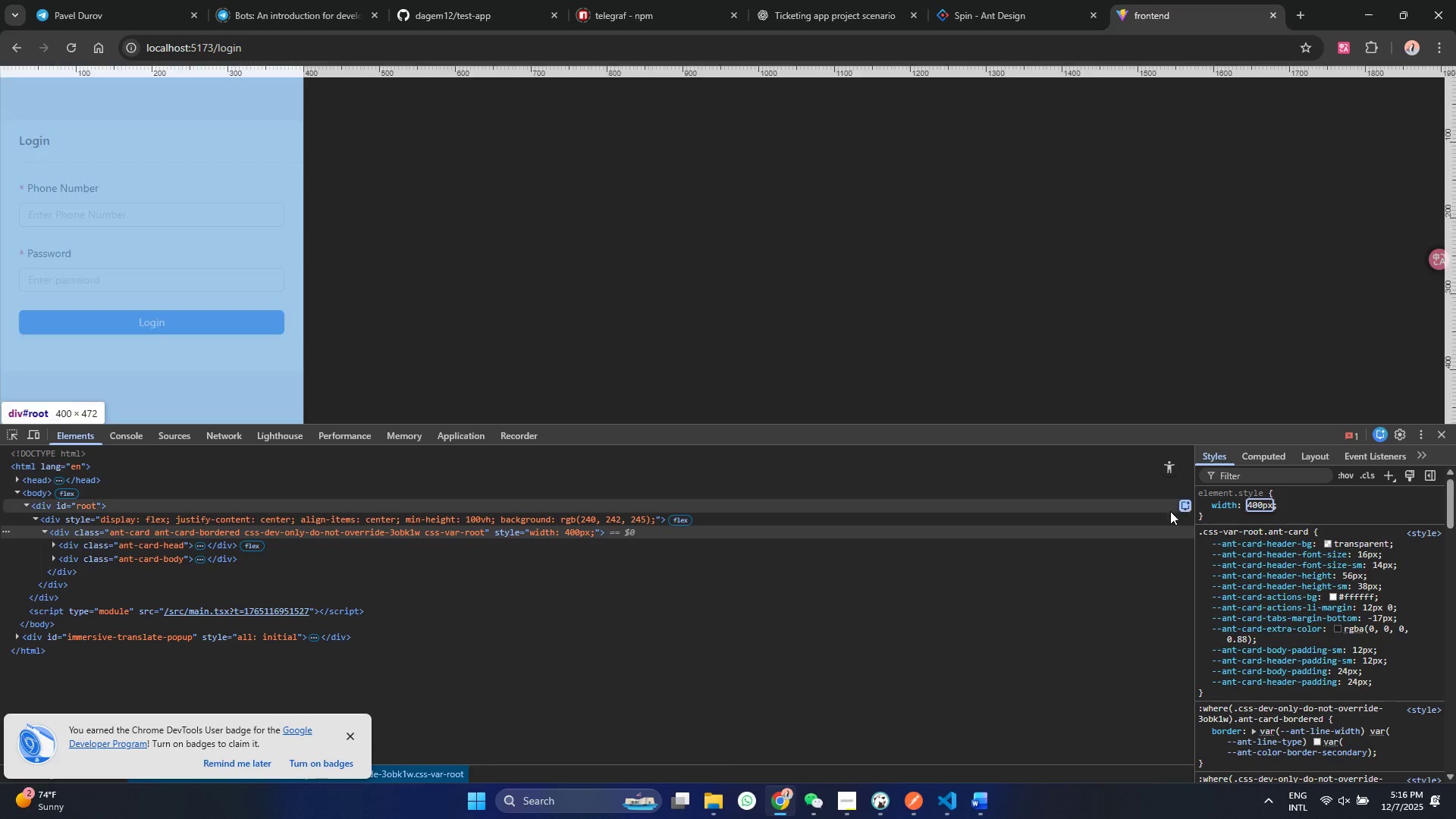 
left_click_drag(start_coordinate=[1195, 431], to_coordinate=[1200, 487])
 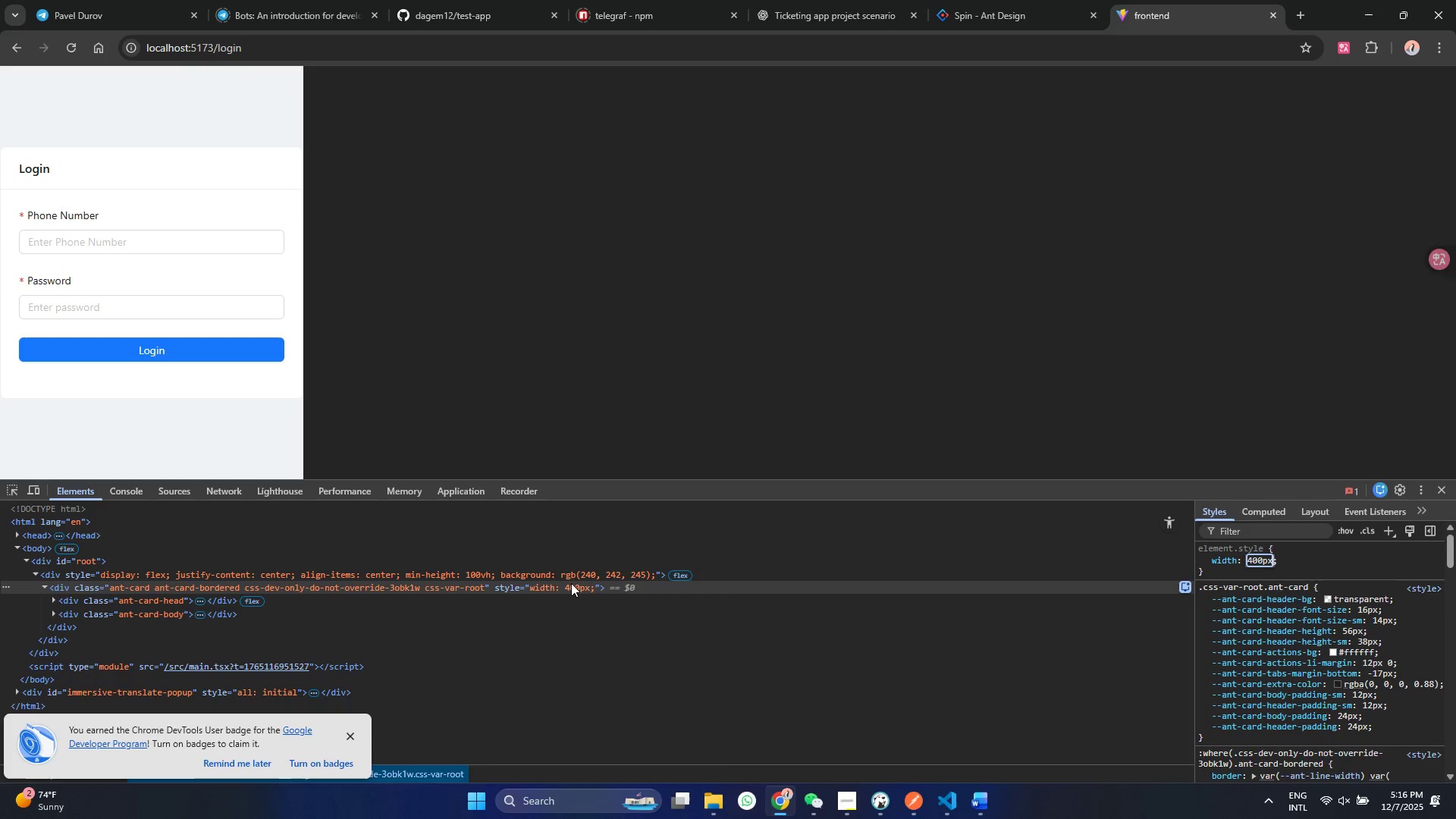 
left_click([570, 582])
 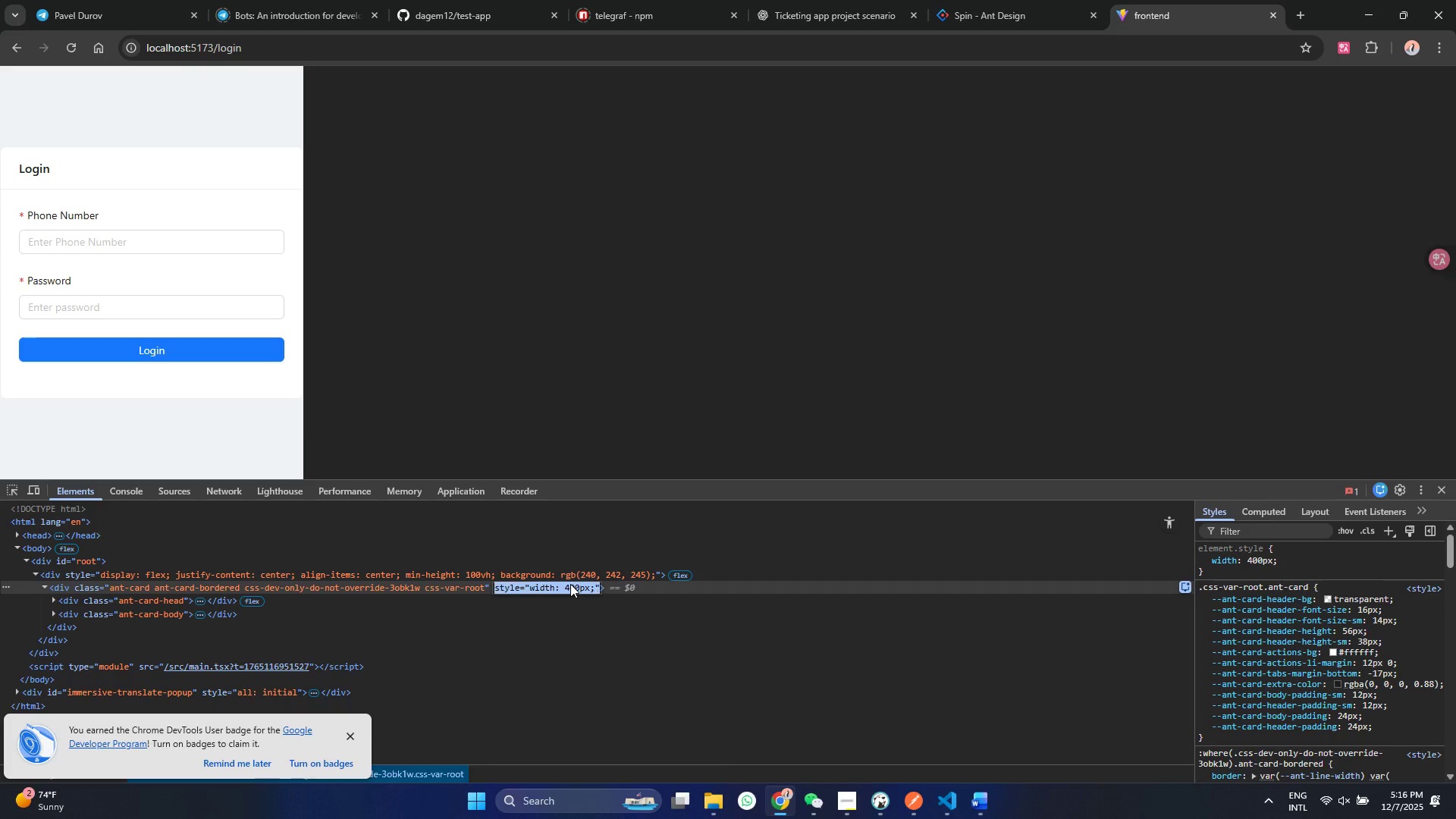 
triple_click([570, 584])
 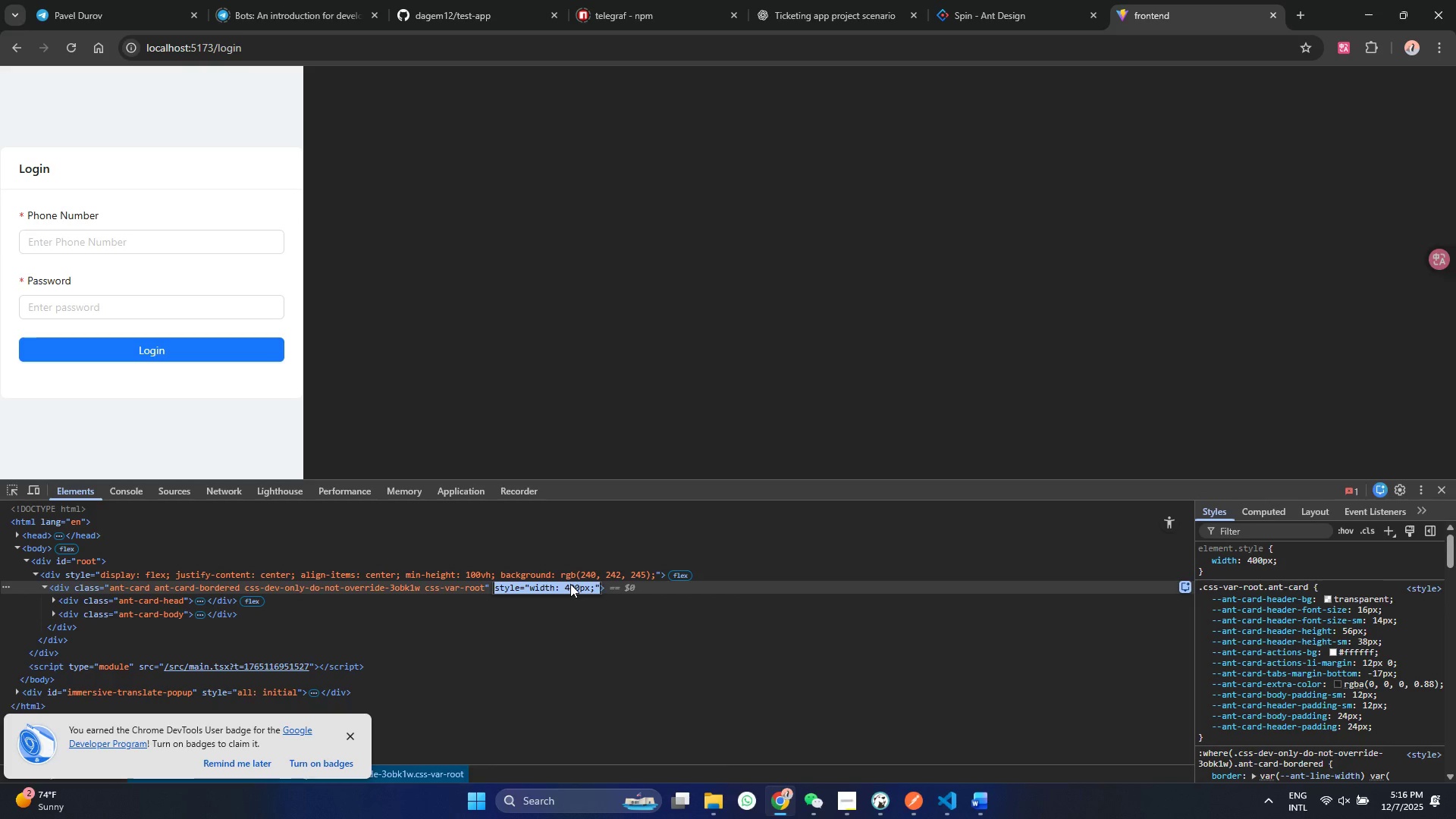 
triple_click([570, 584])
 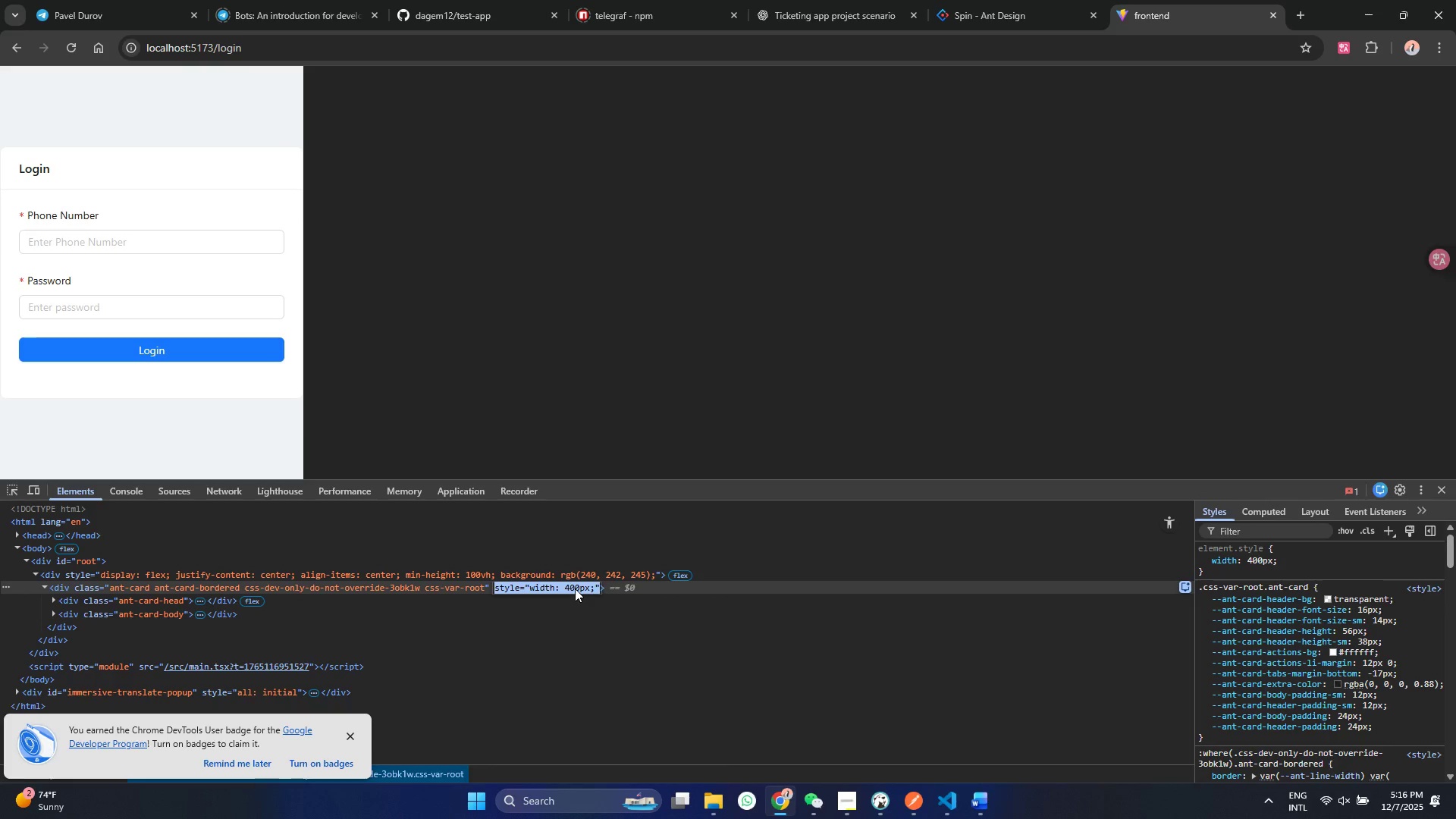 
left_click([575, 588])
 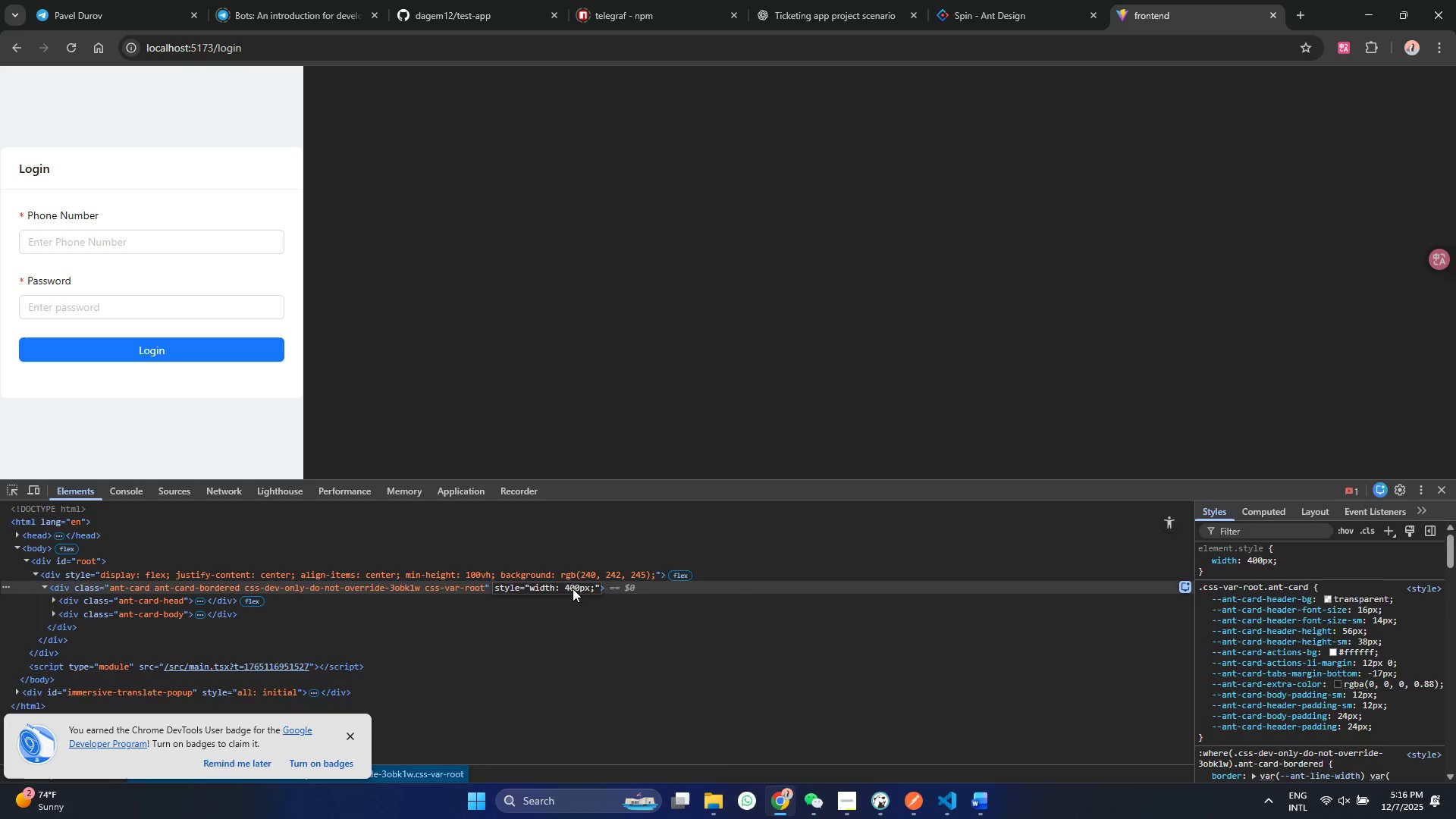 
left_click([573, 588])
 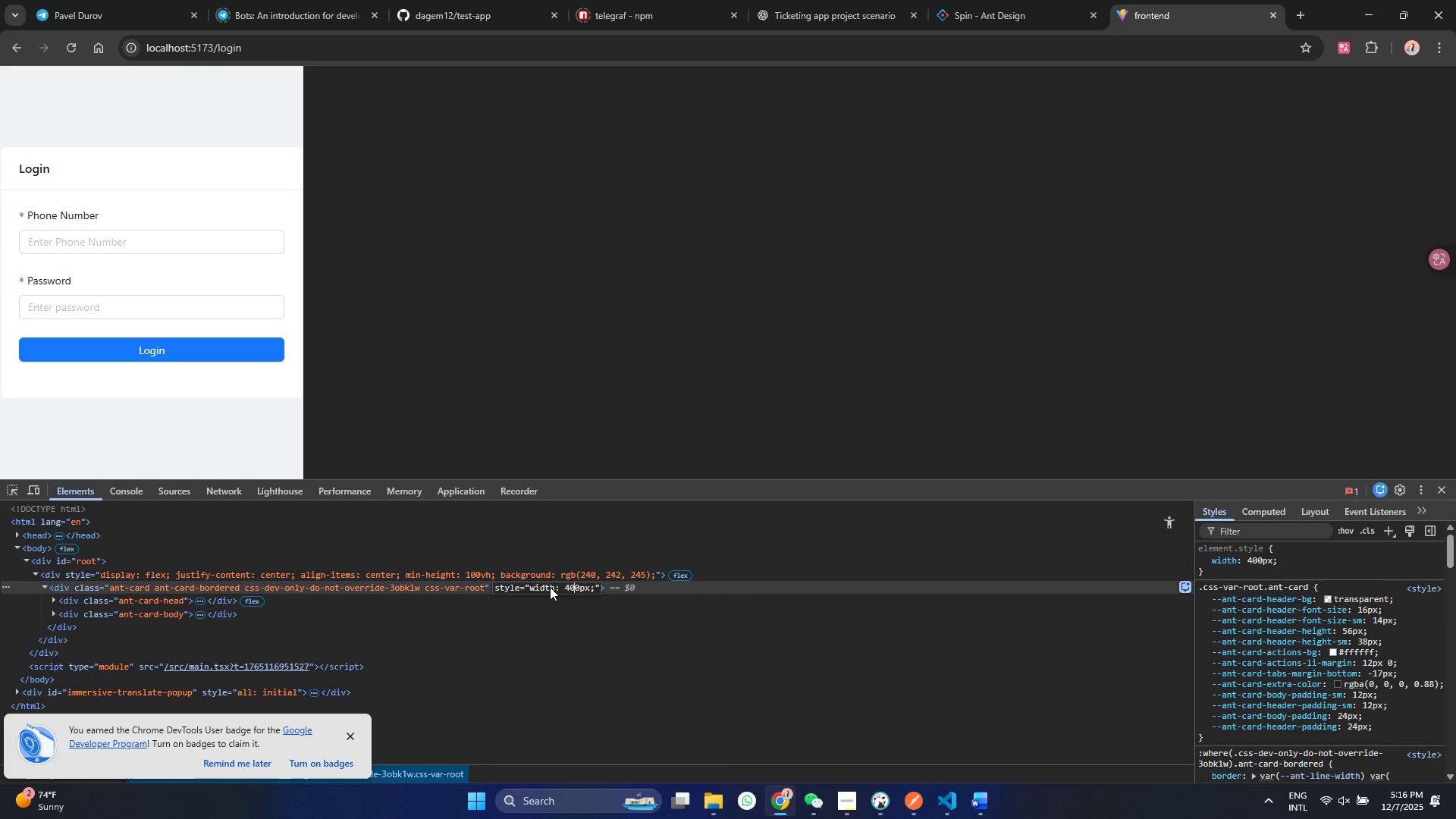 
key(ArrowLeft)
 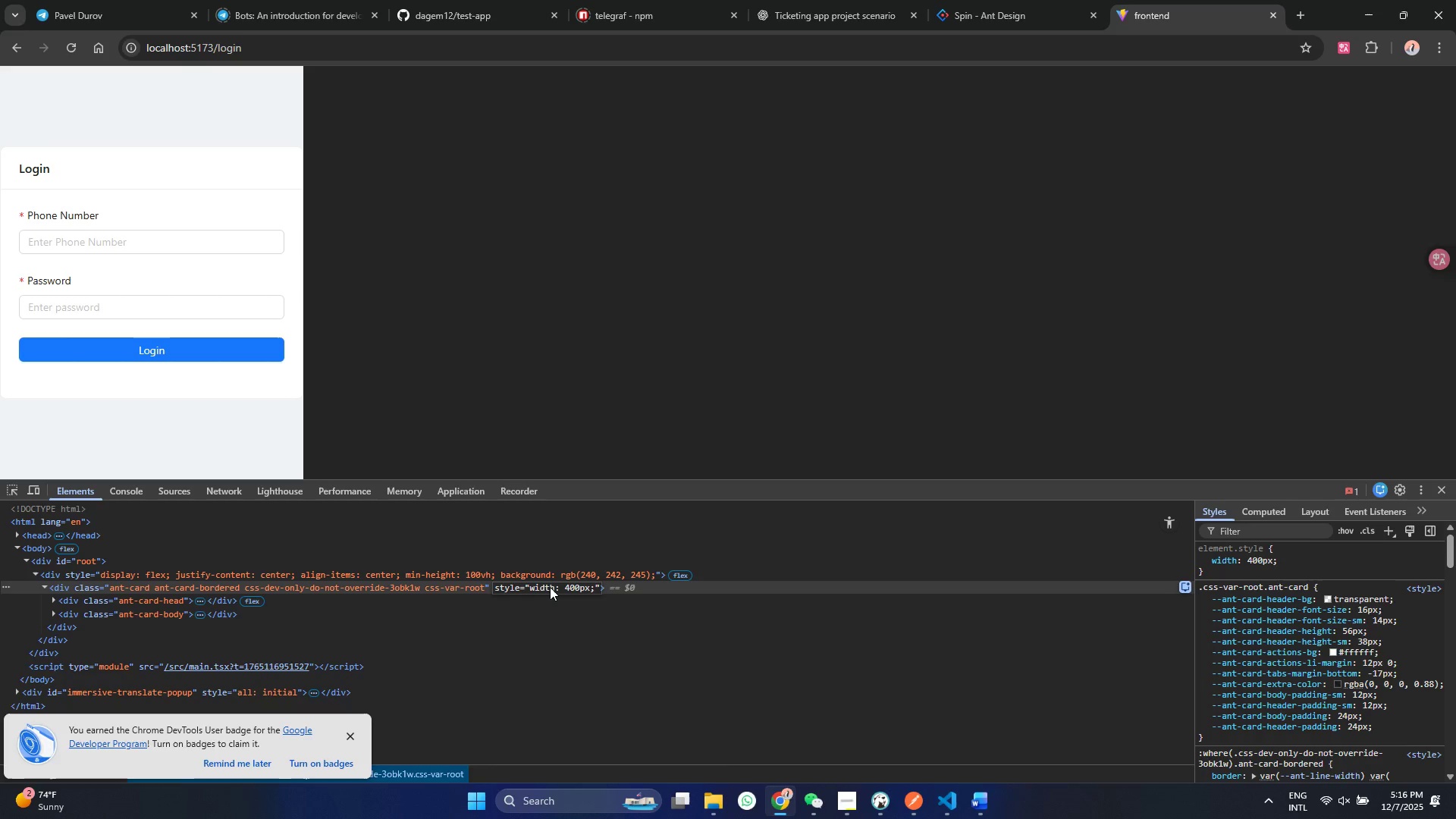 
key(Backspace)
 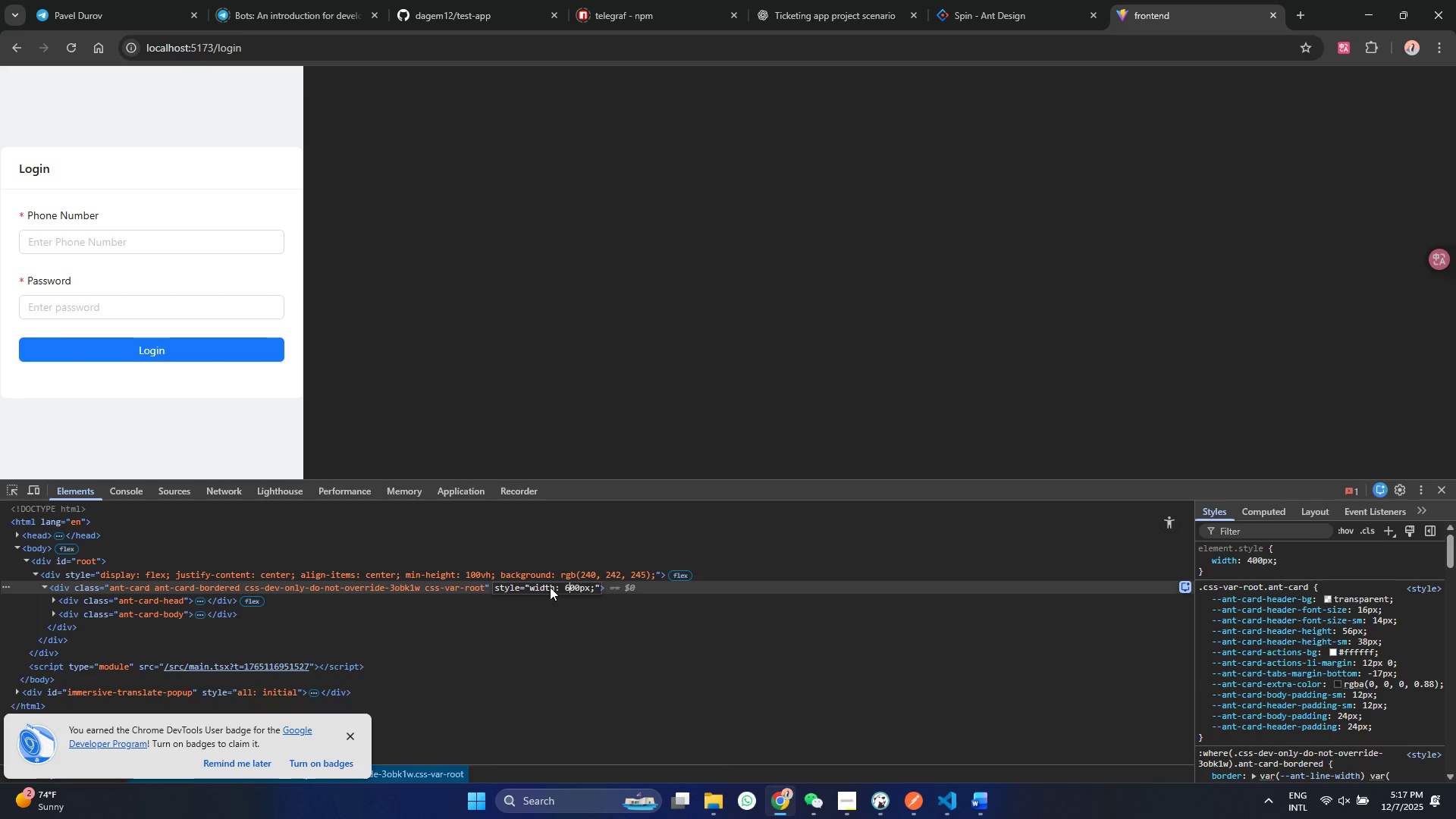 
key(6)
 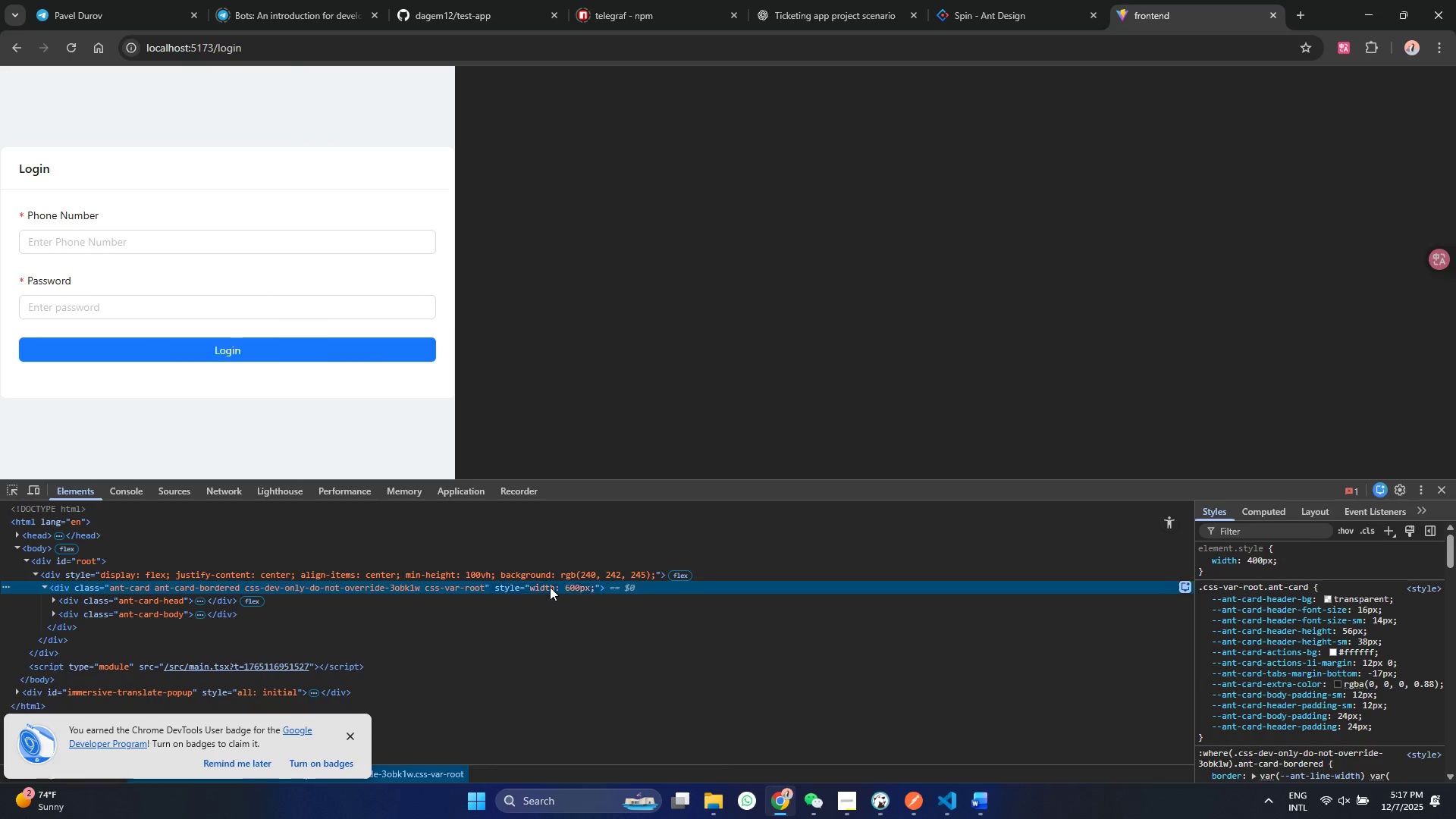 
key(Enter)
 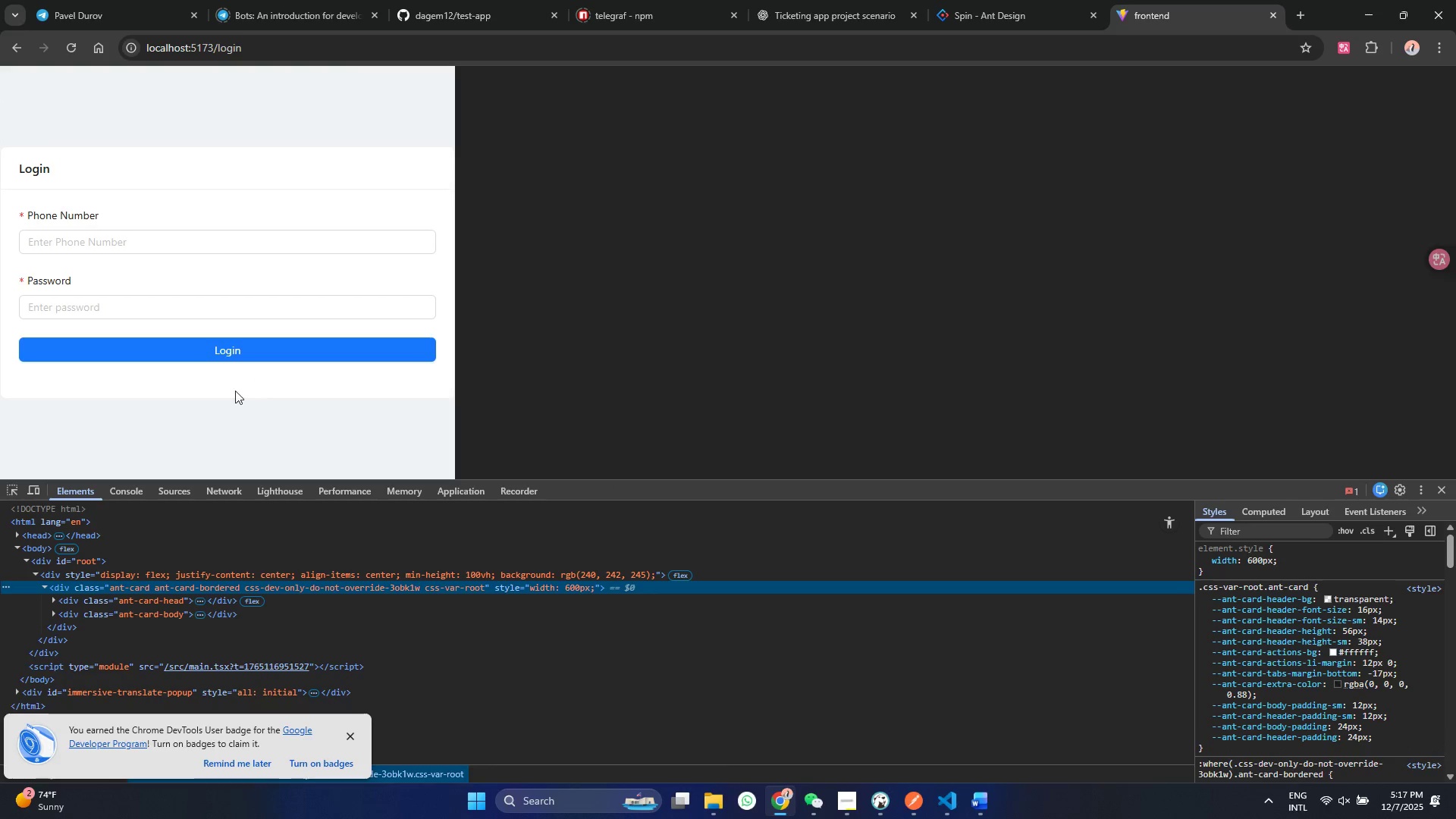 
left_click([14, 486])
 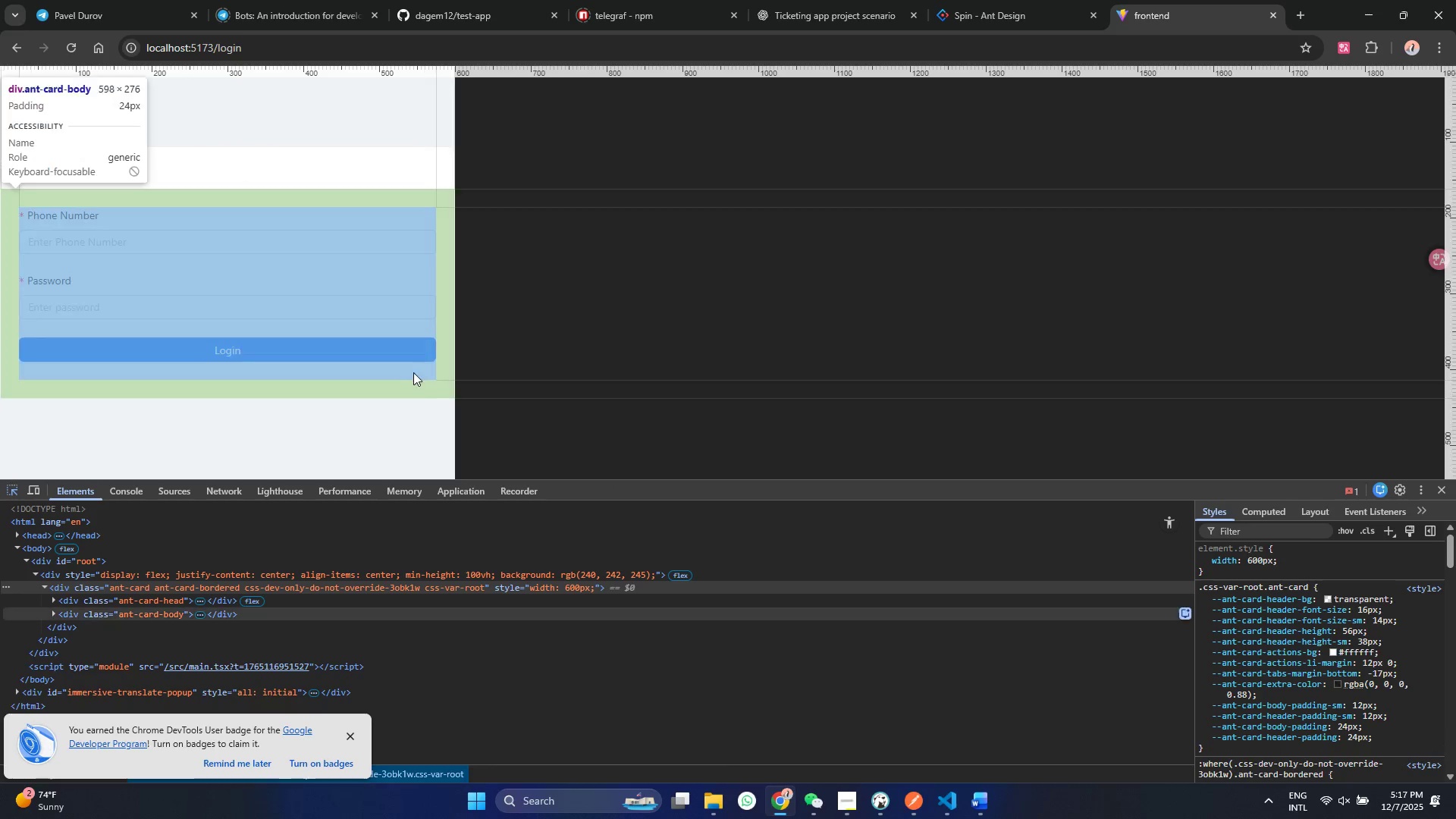 
left_click([421, 388])
 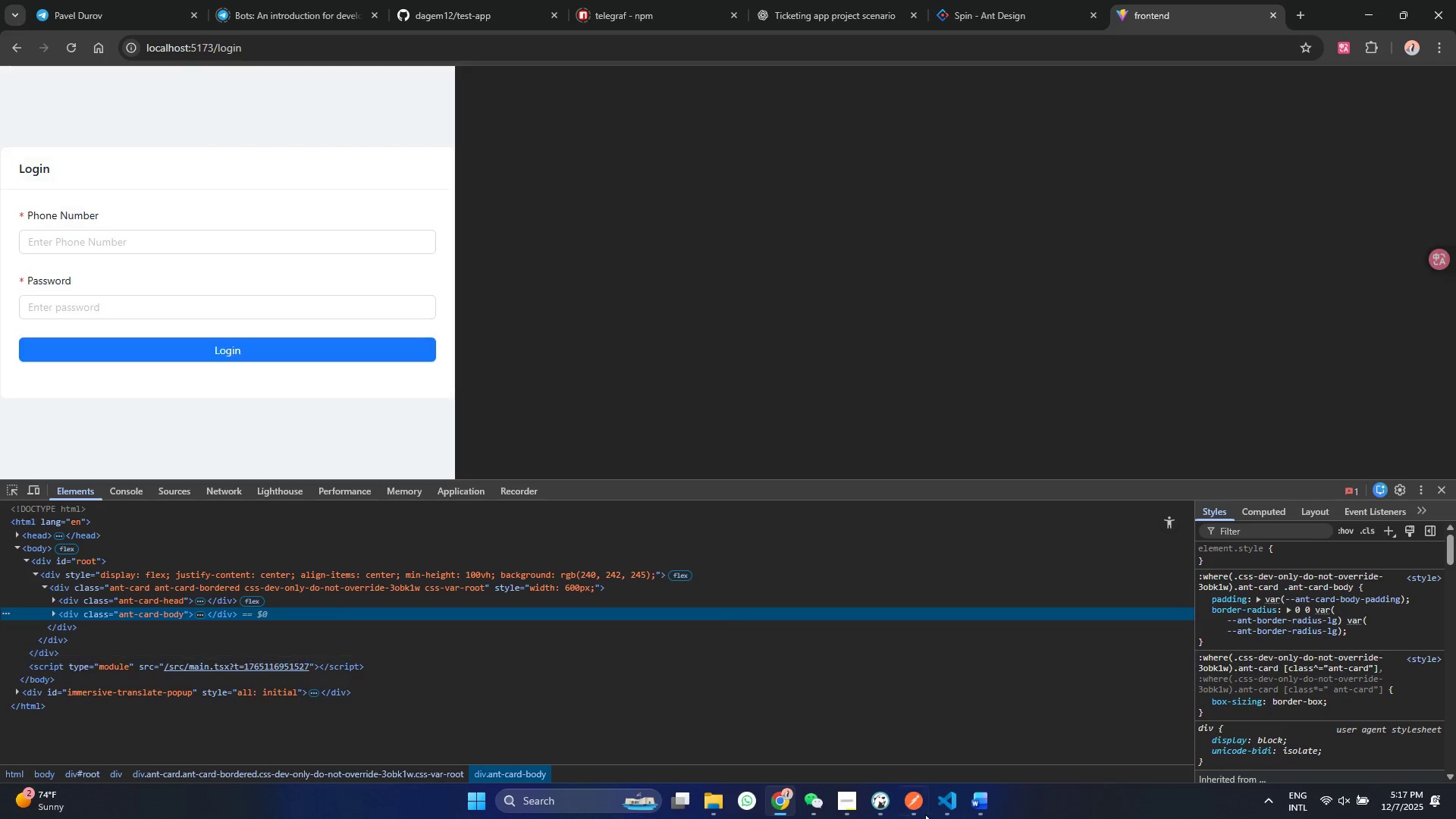 
left_click([944, 807])
 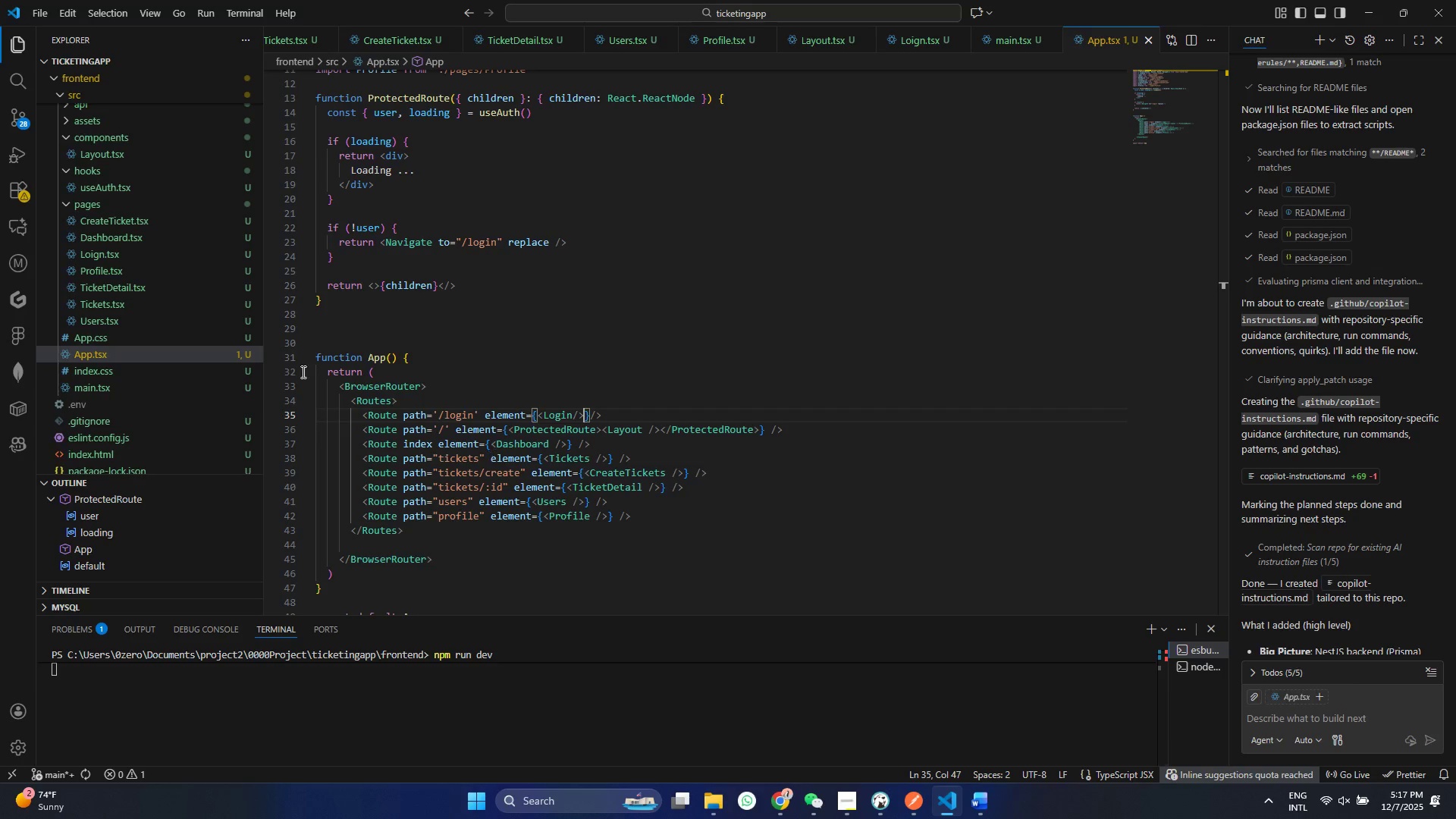 
key(Control+D)
 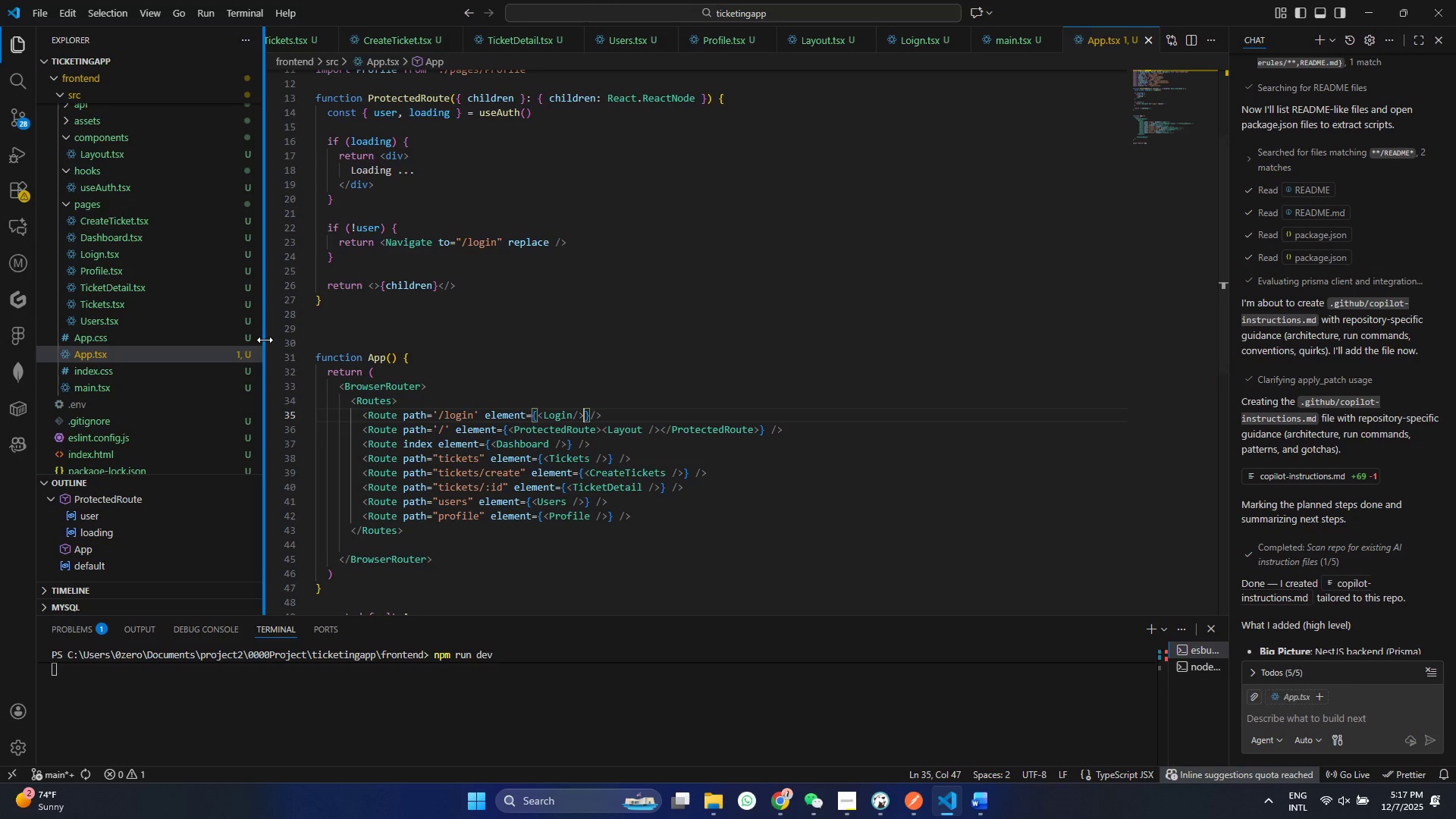 
key(Control+F)
 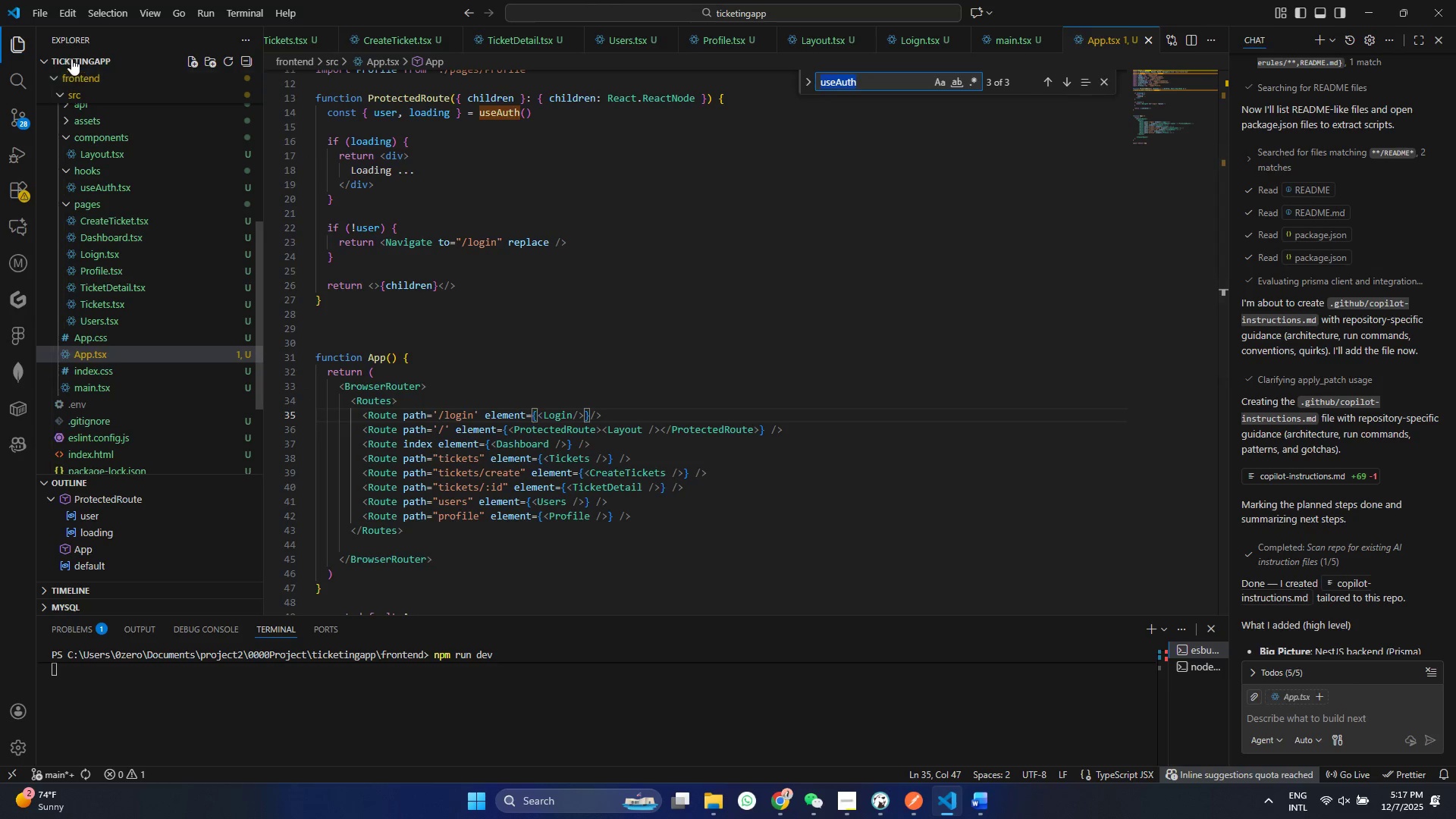 
left_click([24, 72])
 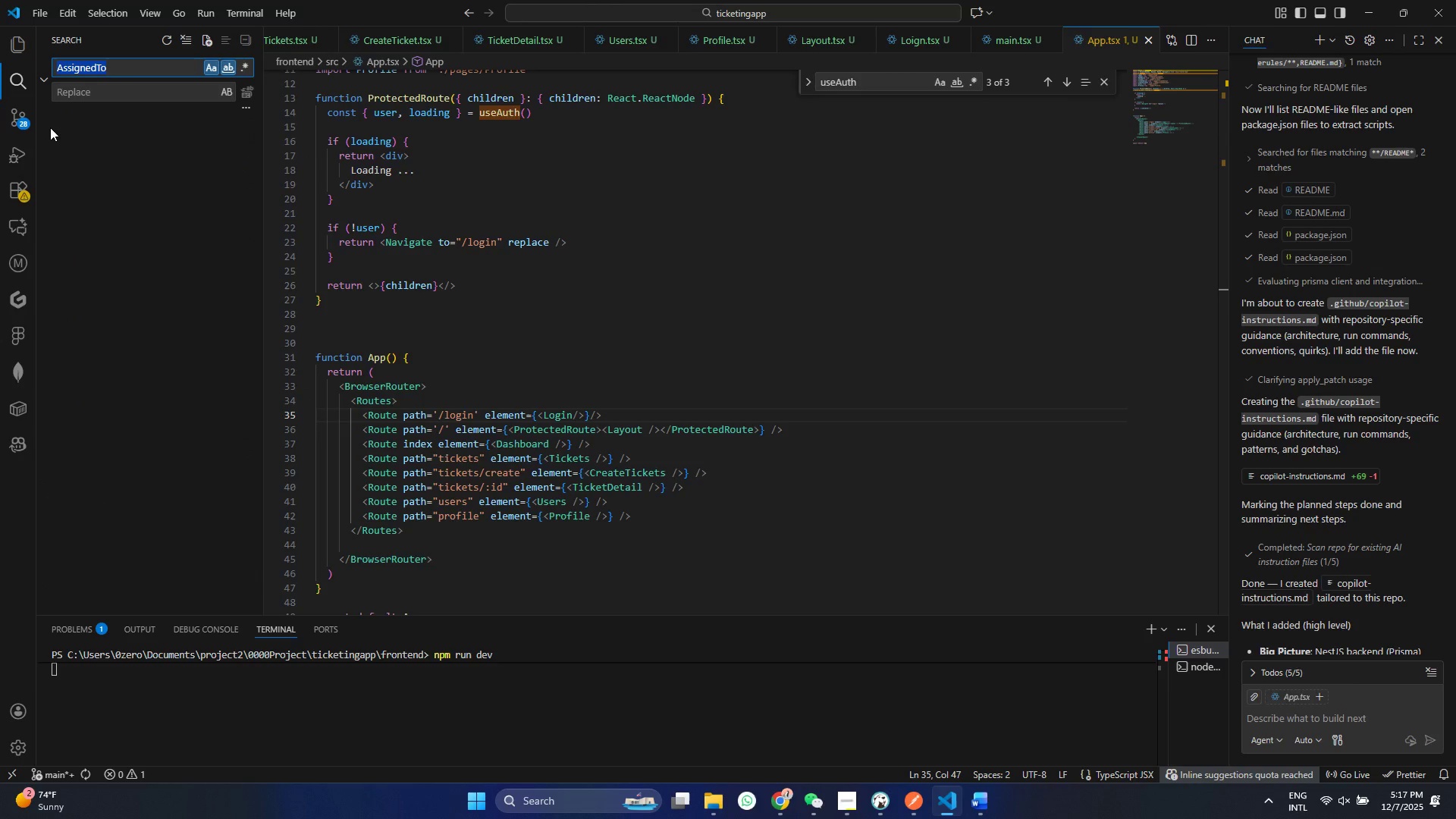 
type(400px)
 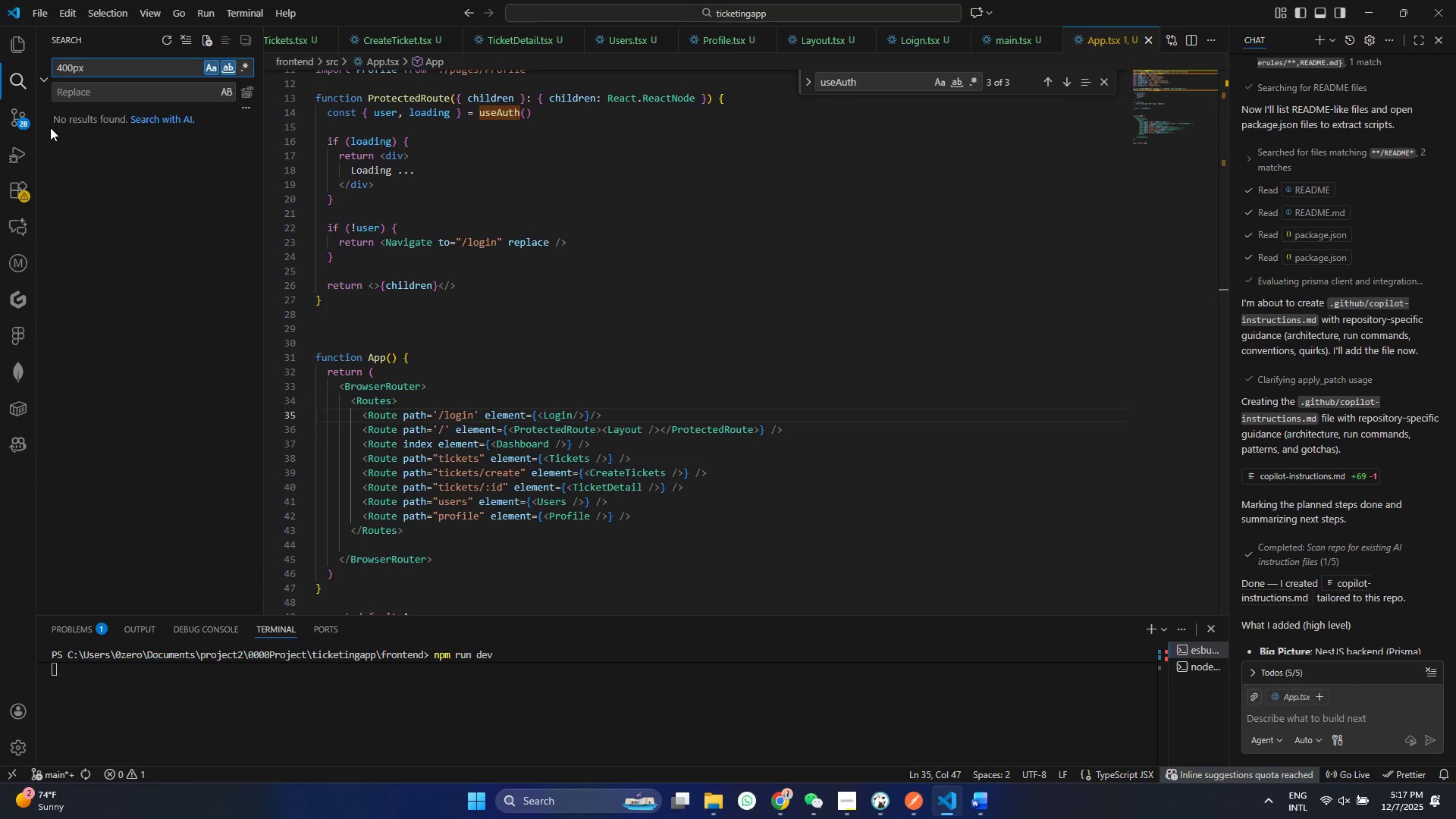 
key(Enter)
 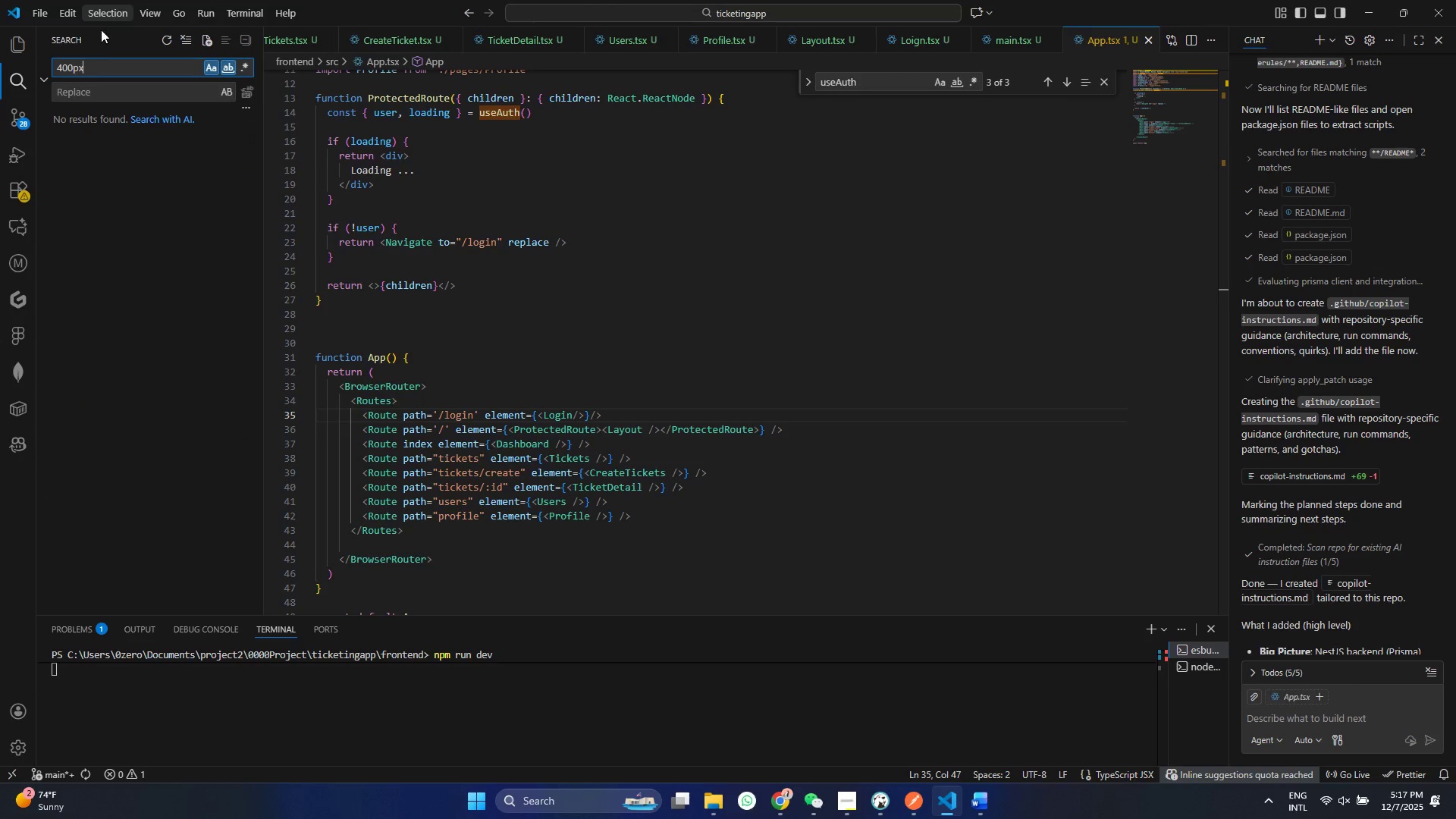 
left_click_drag(start_coordinate=[108, 69], to_coordinate=[30, 65])
 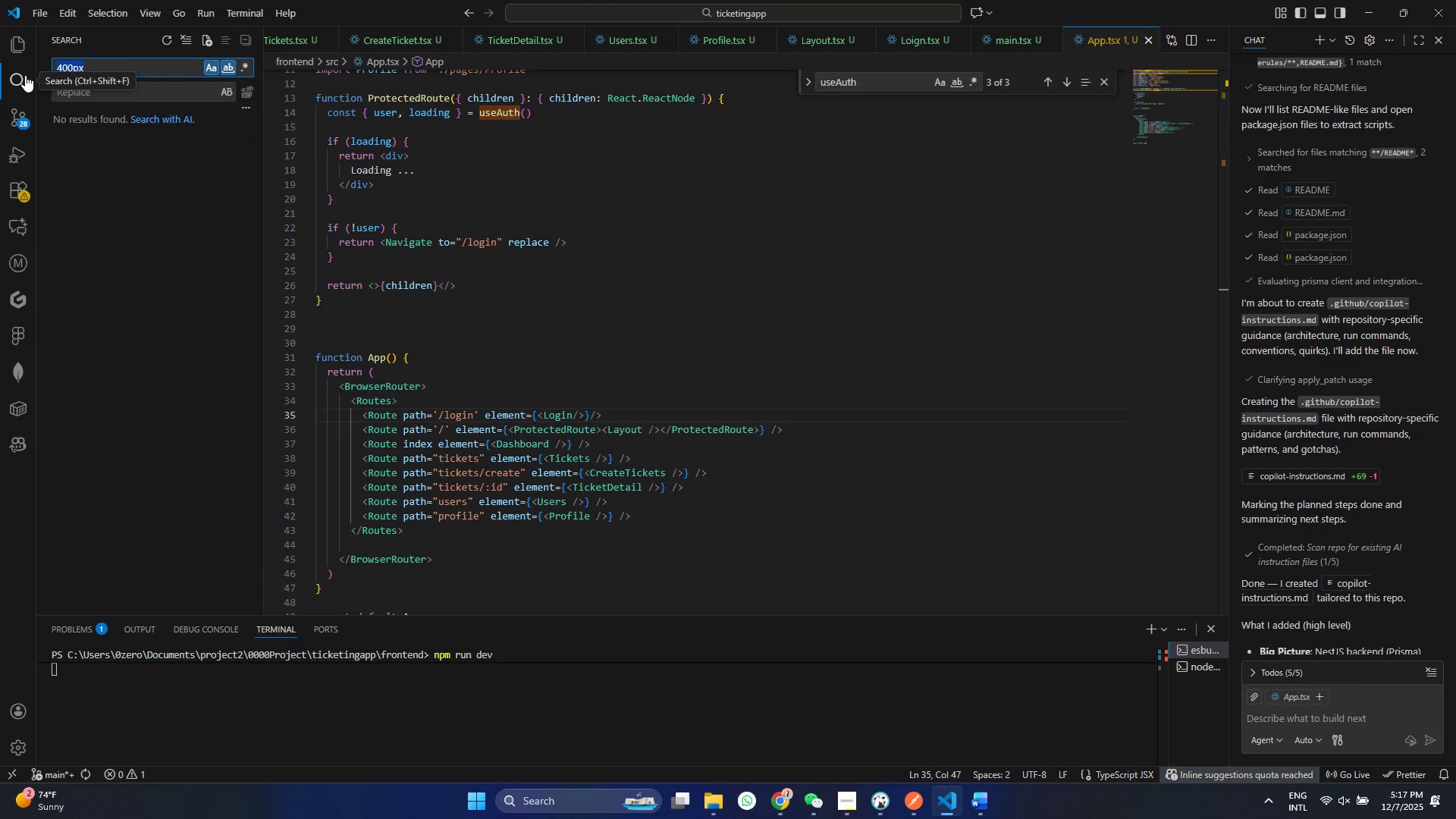 
key(ArrowRight)
 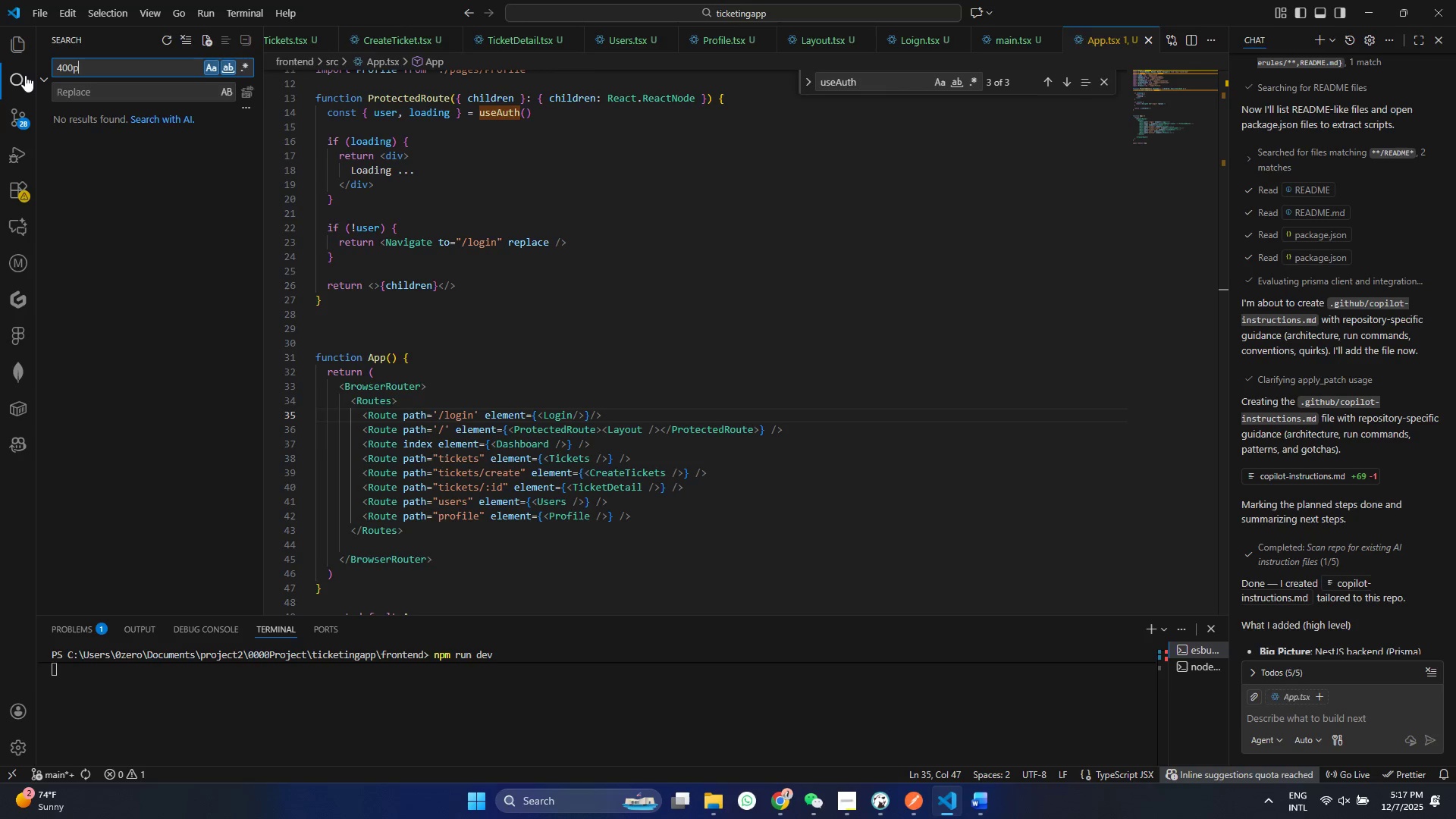 
key(Backspace)
 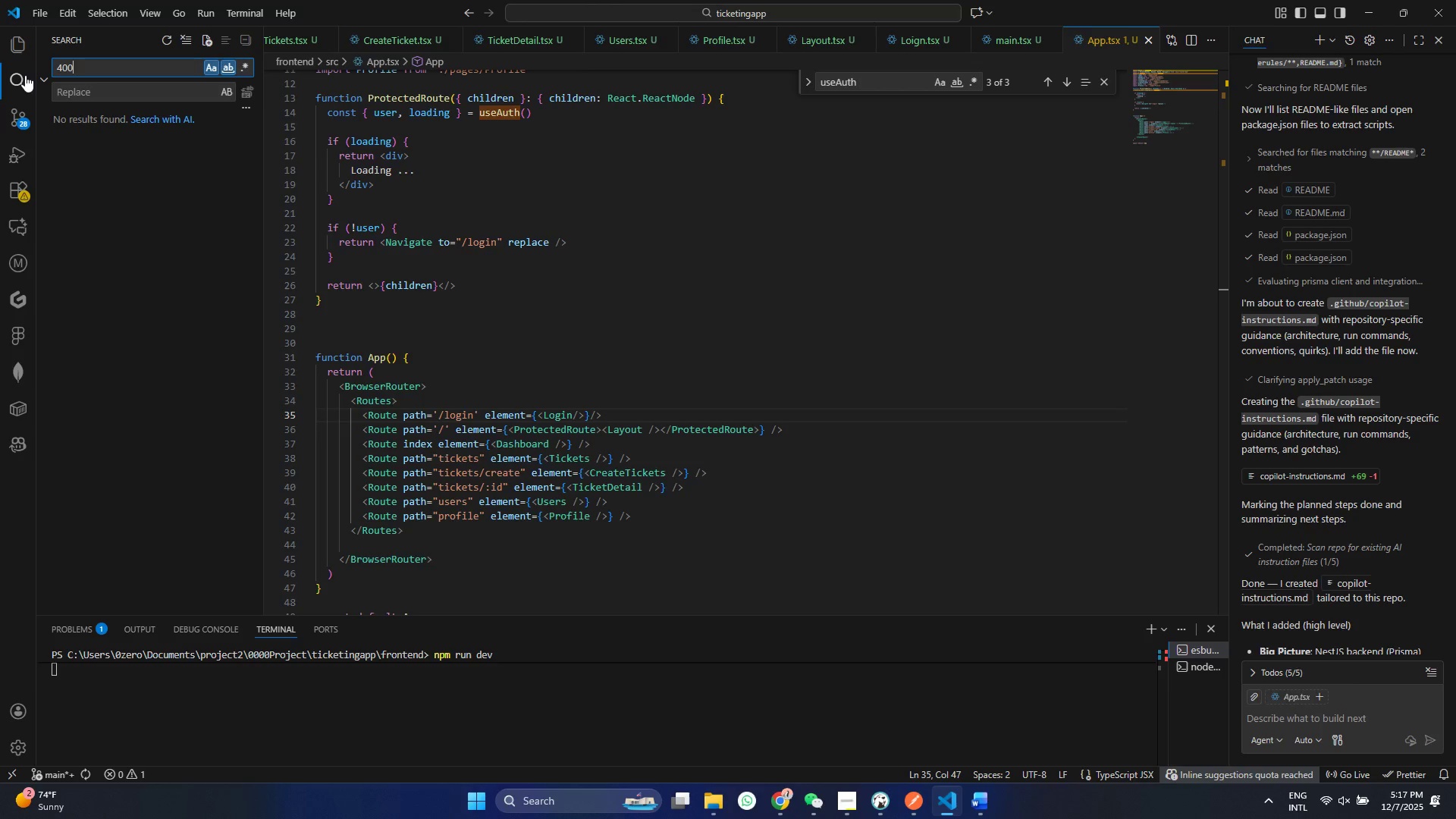 
key(Backspace)
 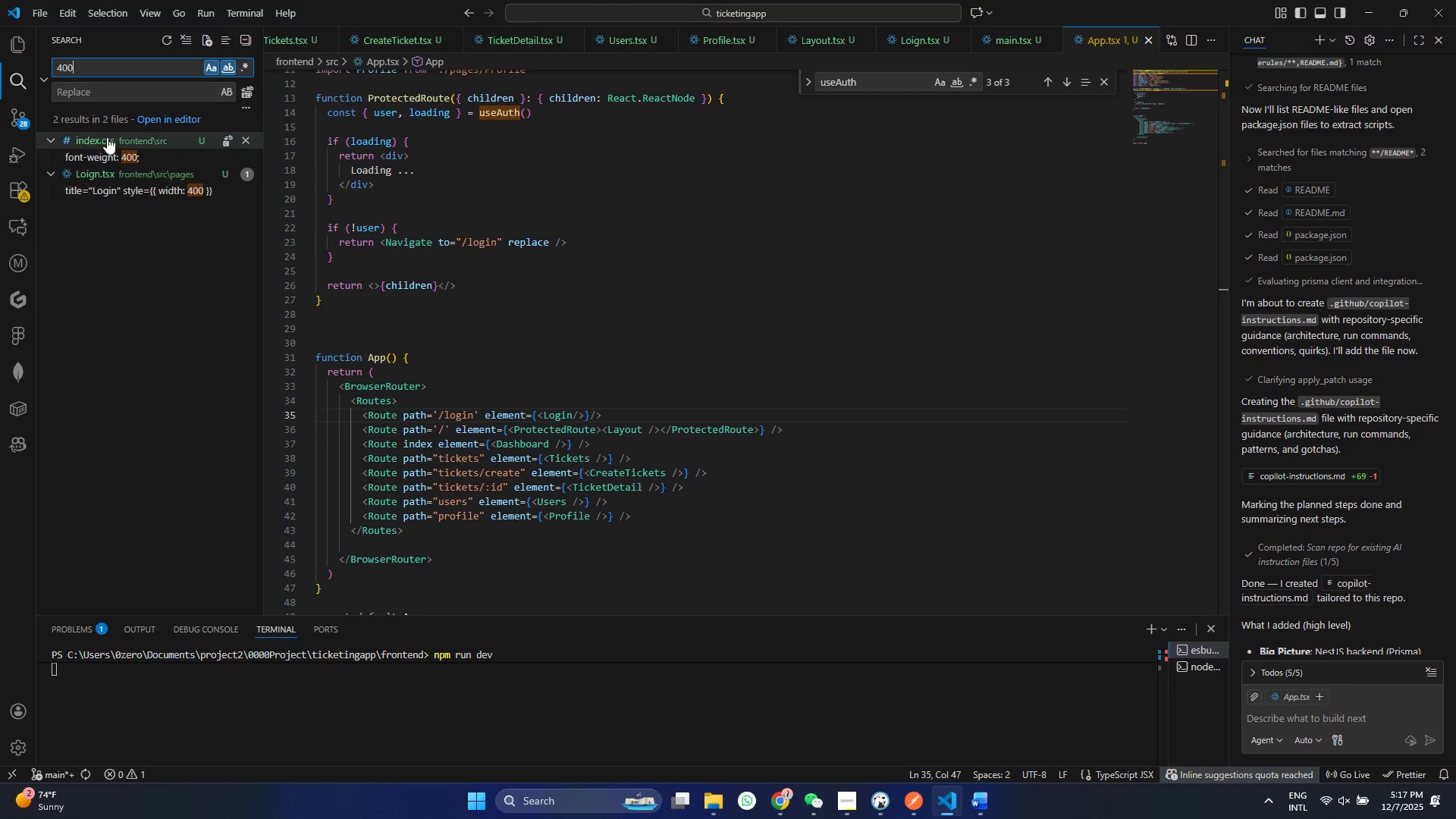 
left_click([127, 188])
 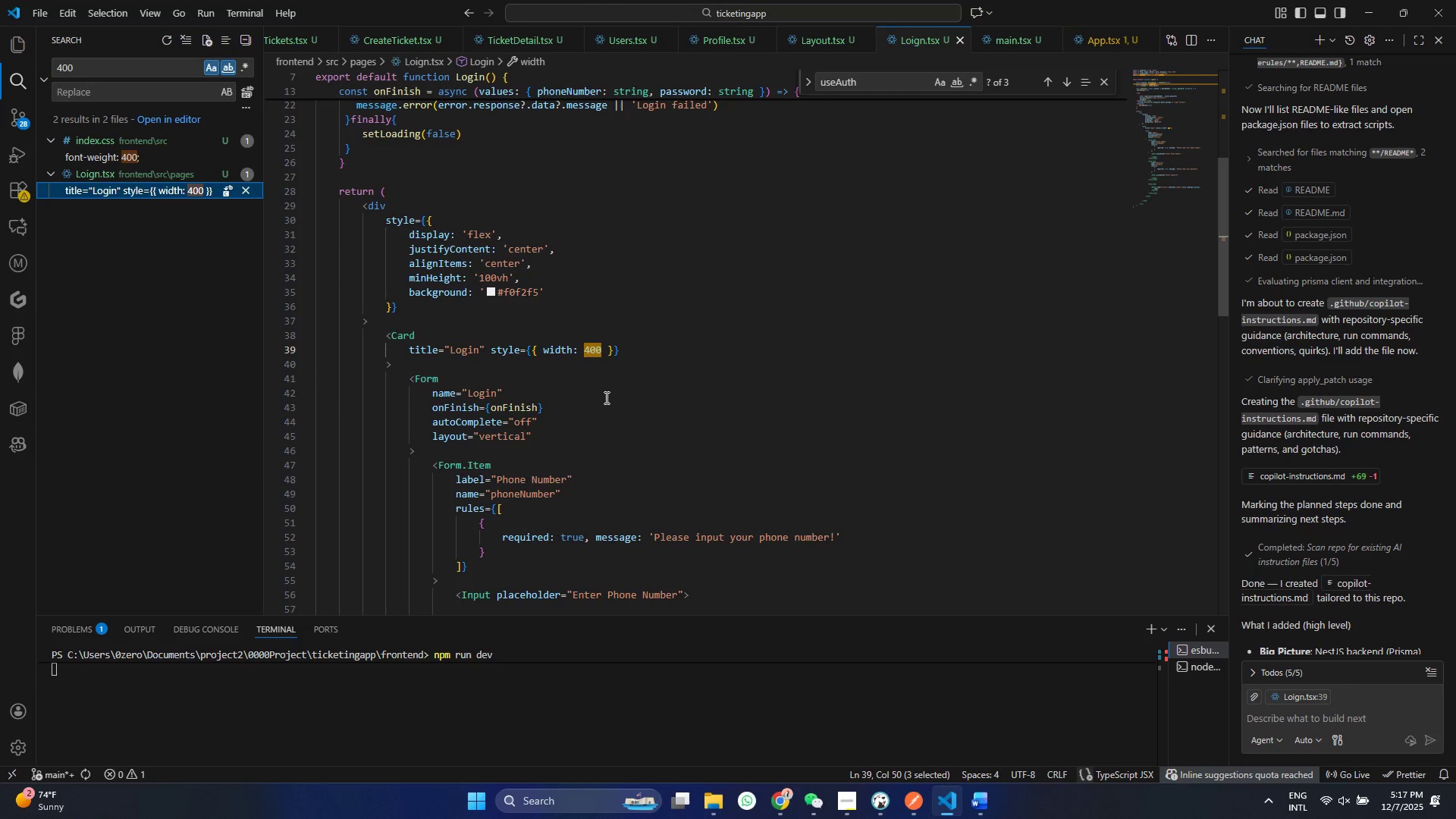 
left_click([605, 397])
 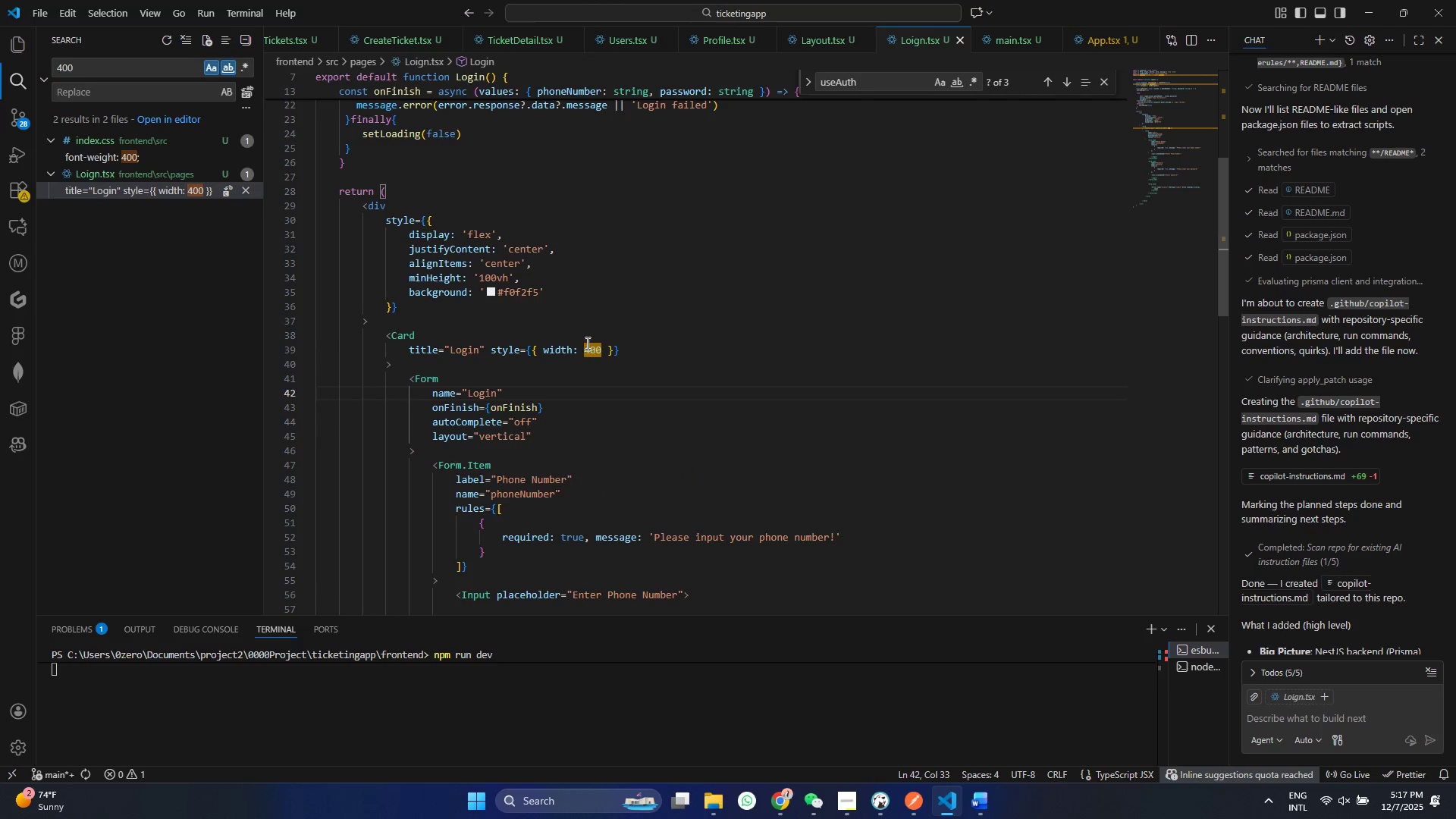 
left_click([586, 342])
 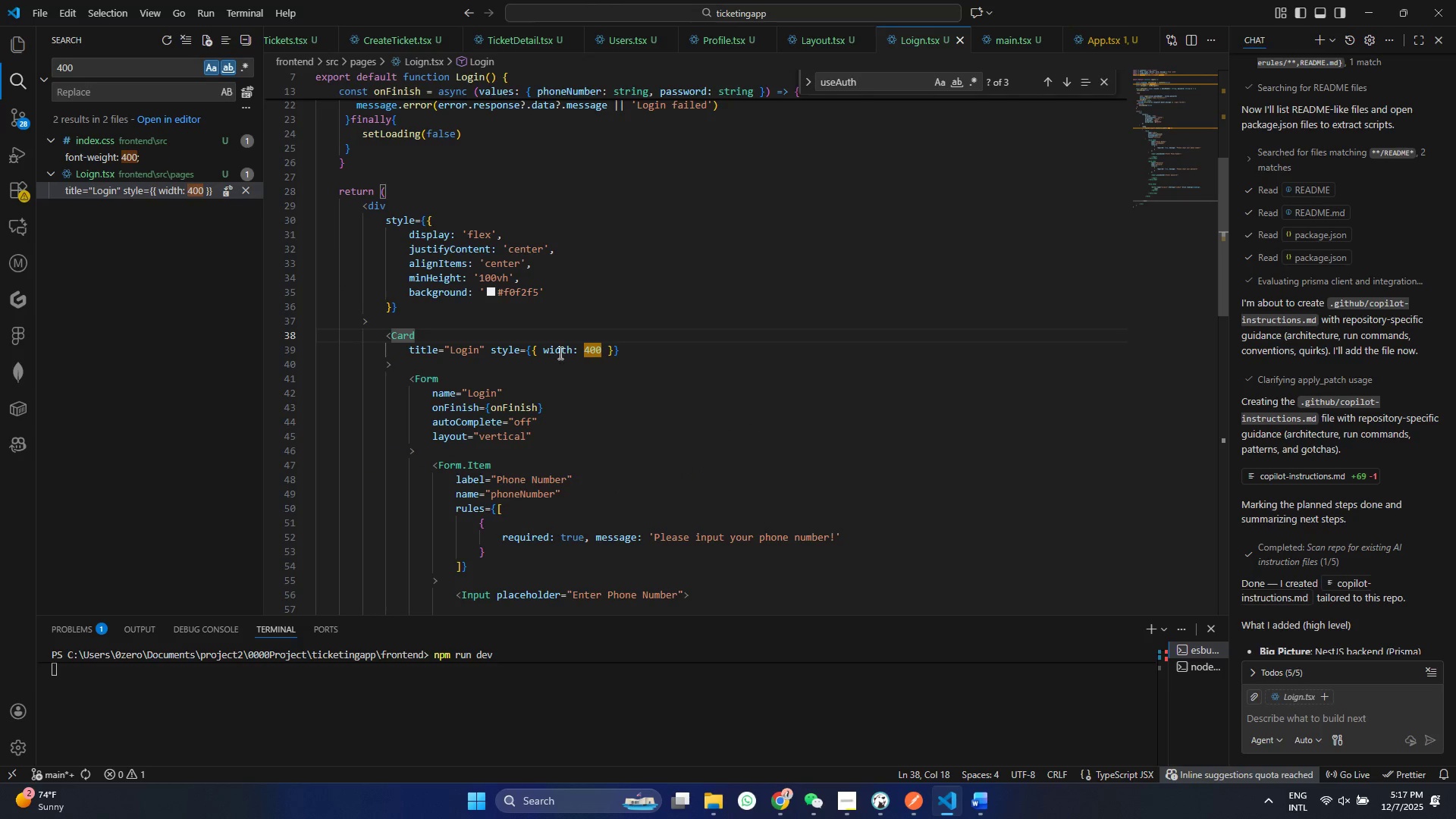 
left_click([558, 353])
 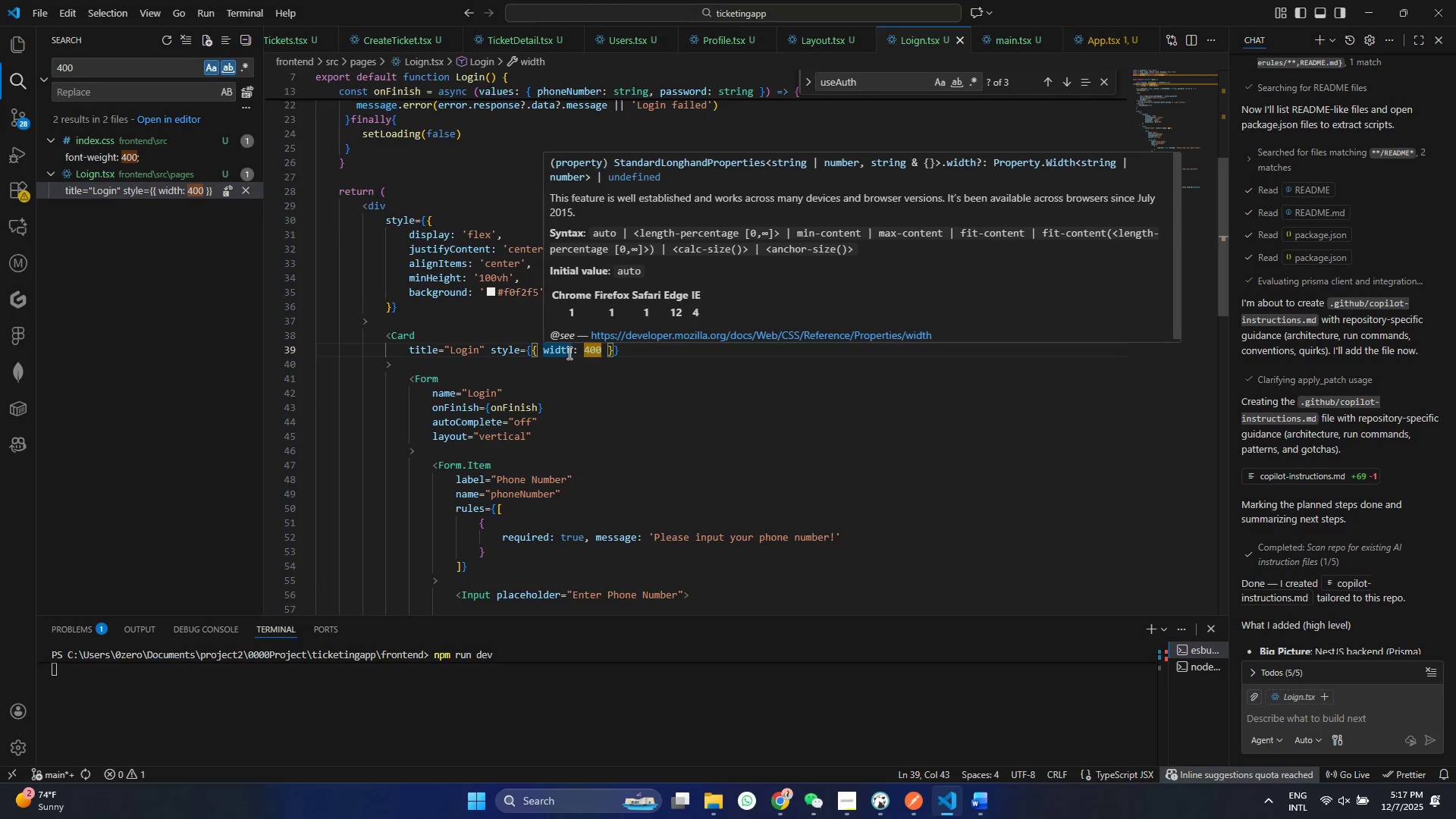 
double_click([568, 353])
 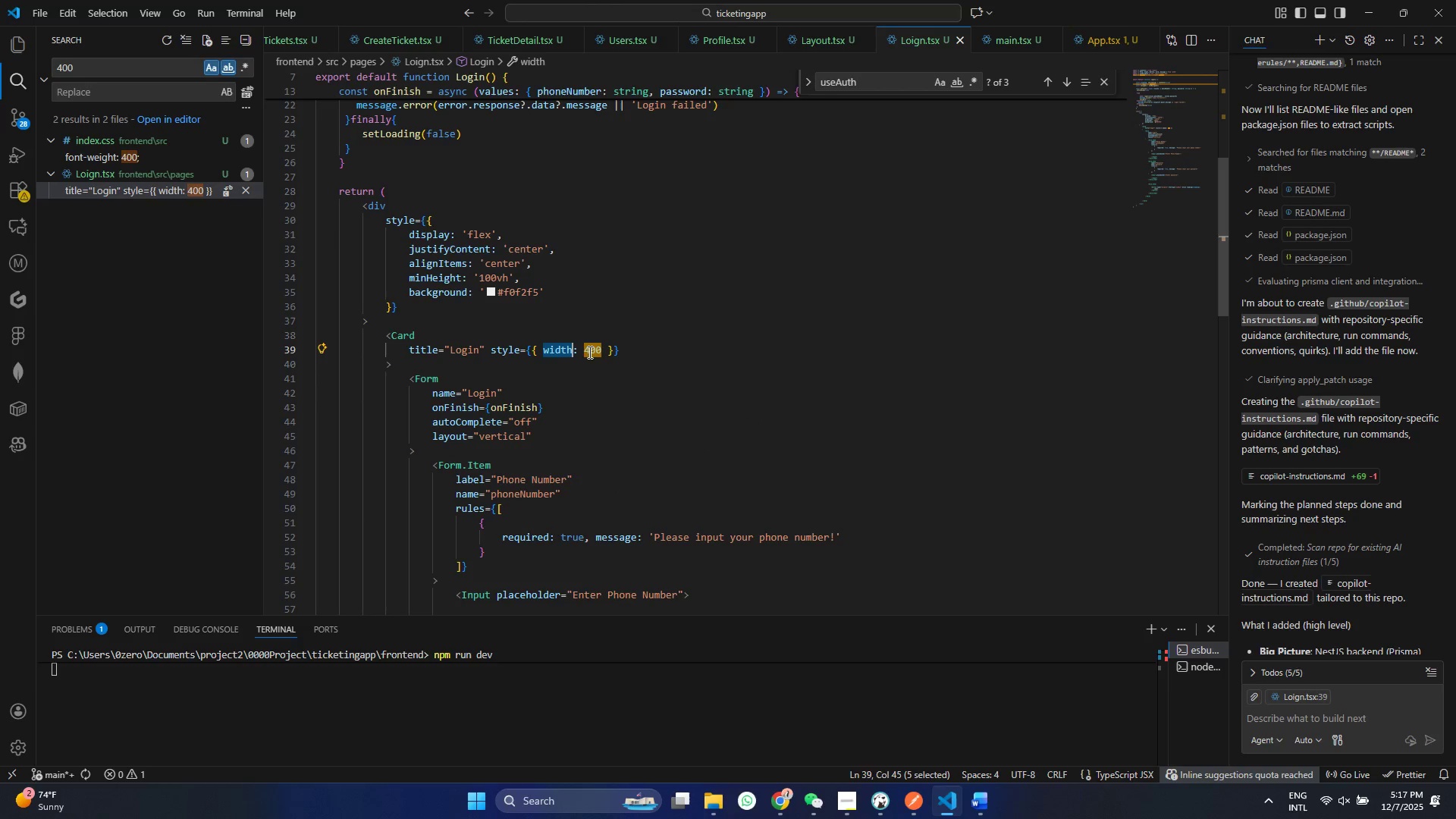 
left_click([589, 353])
 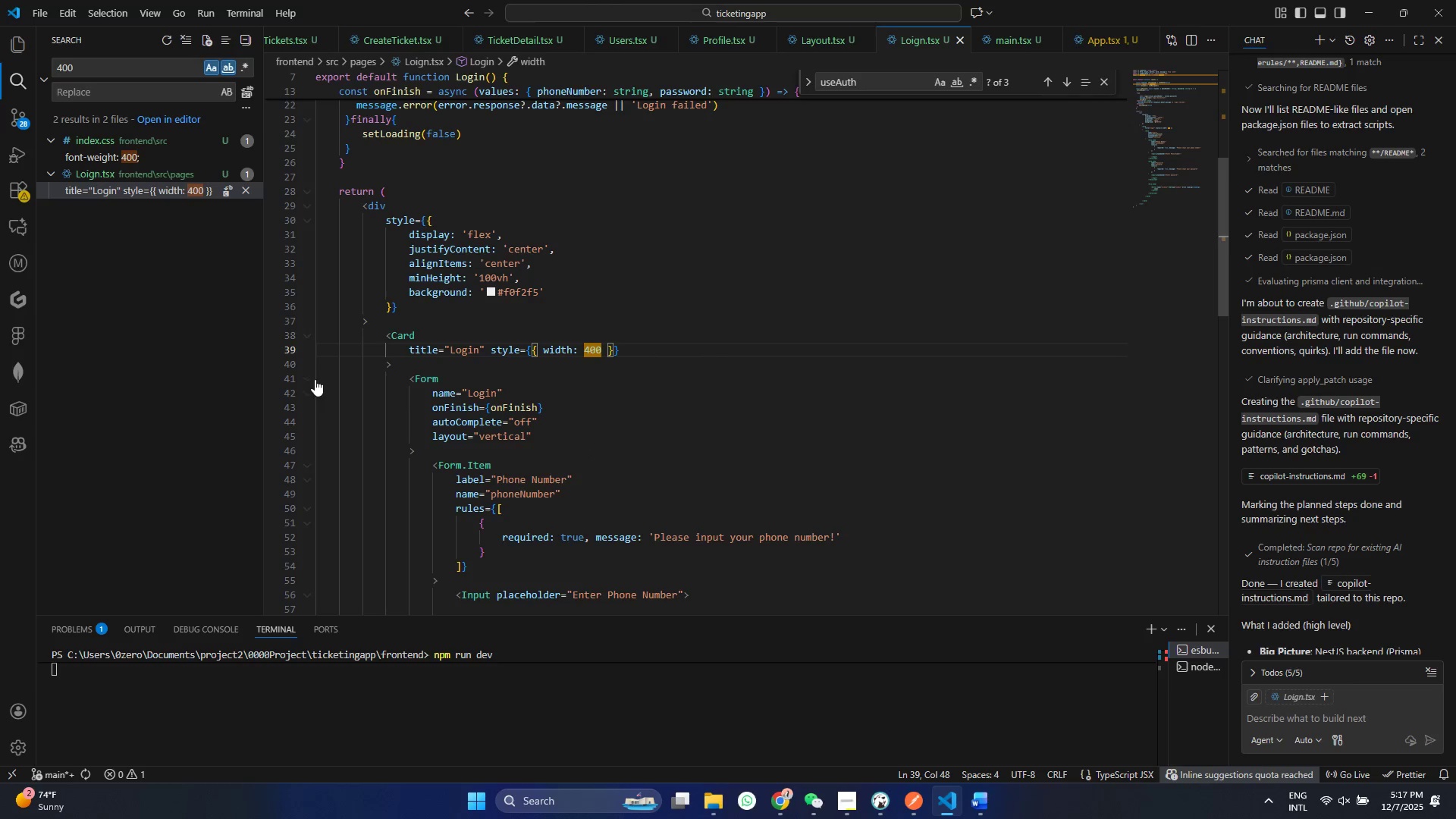 
left_click([305, 335])
 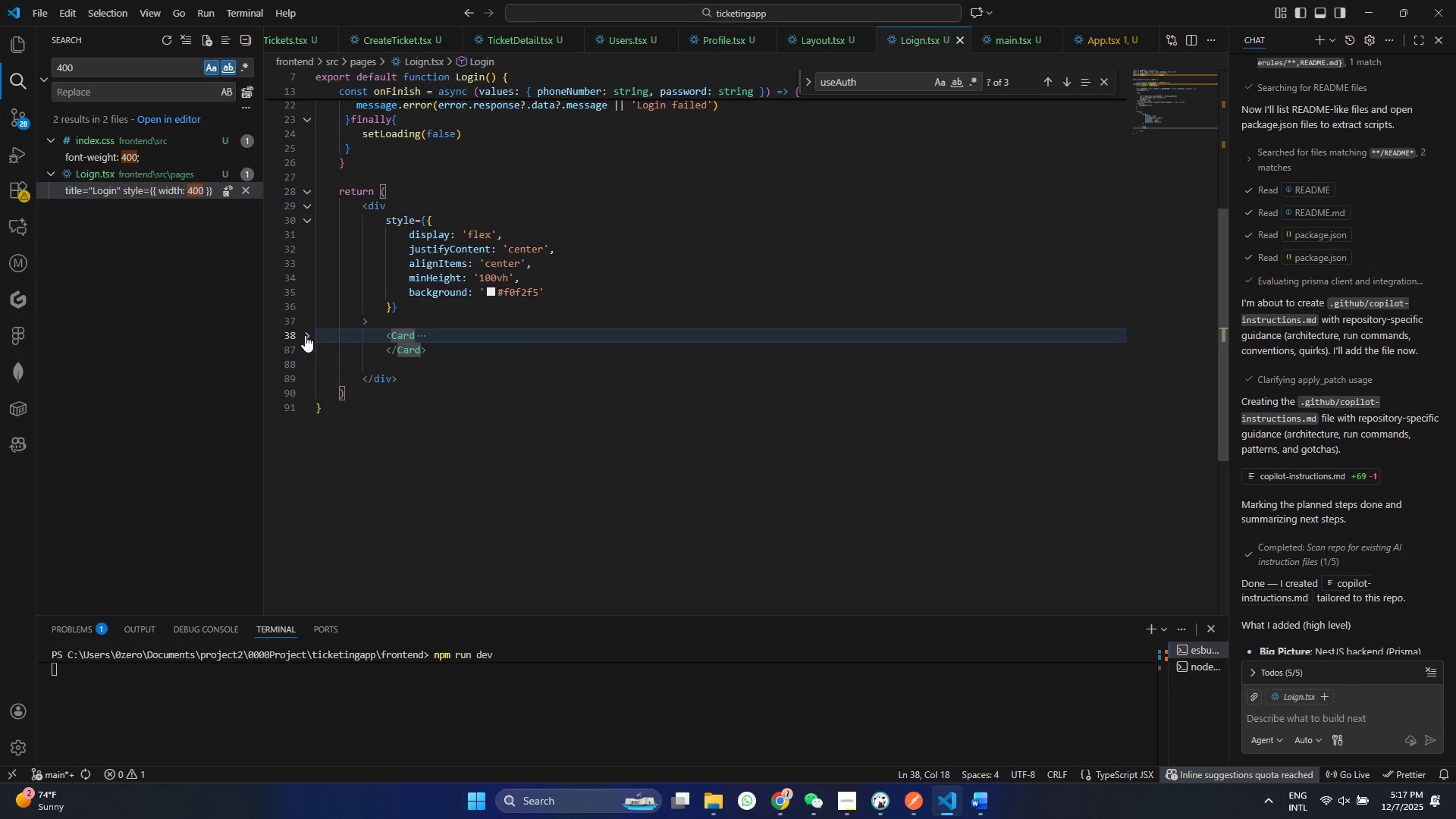 
left_click([305, 335])
 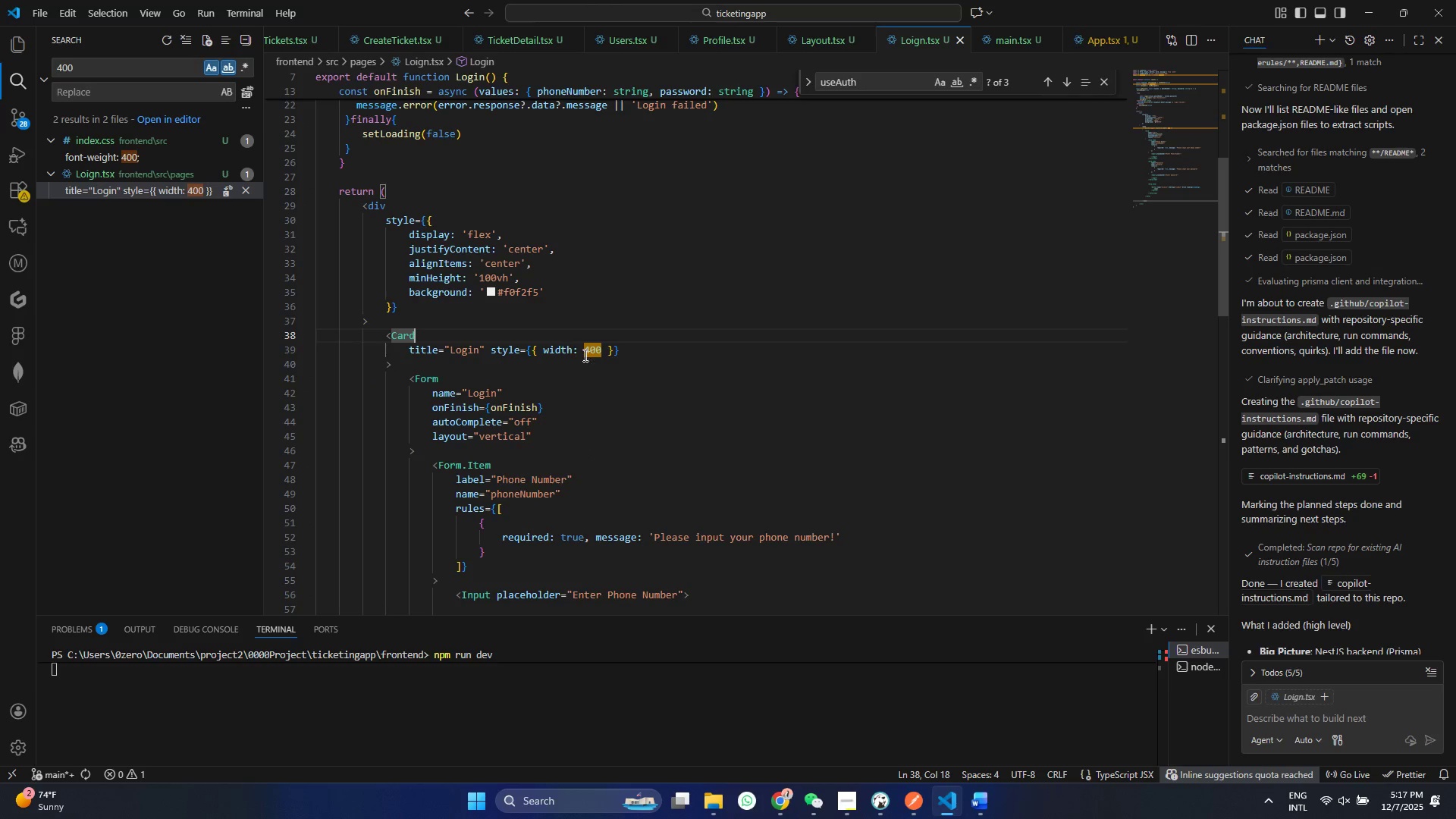 
left_click([589, 350])
 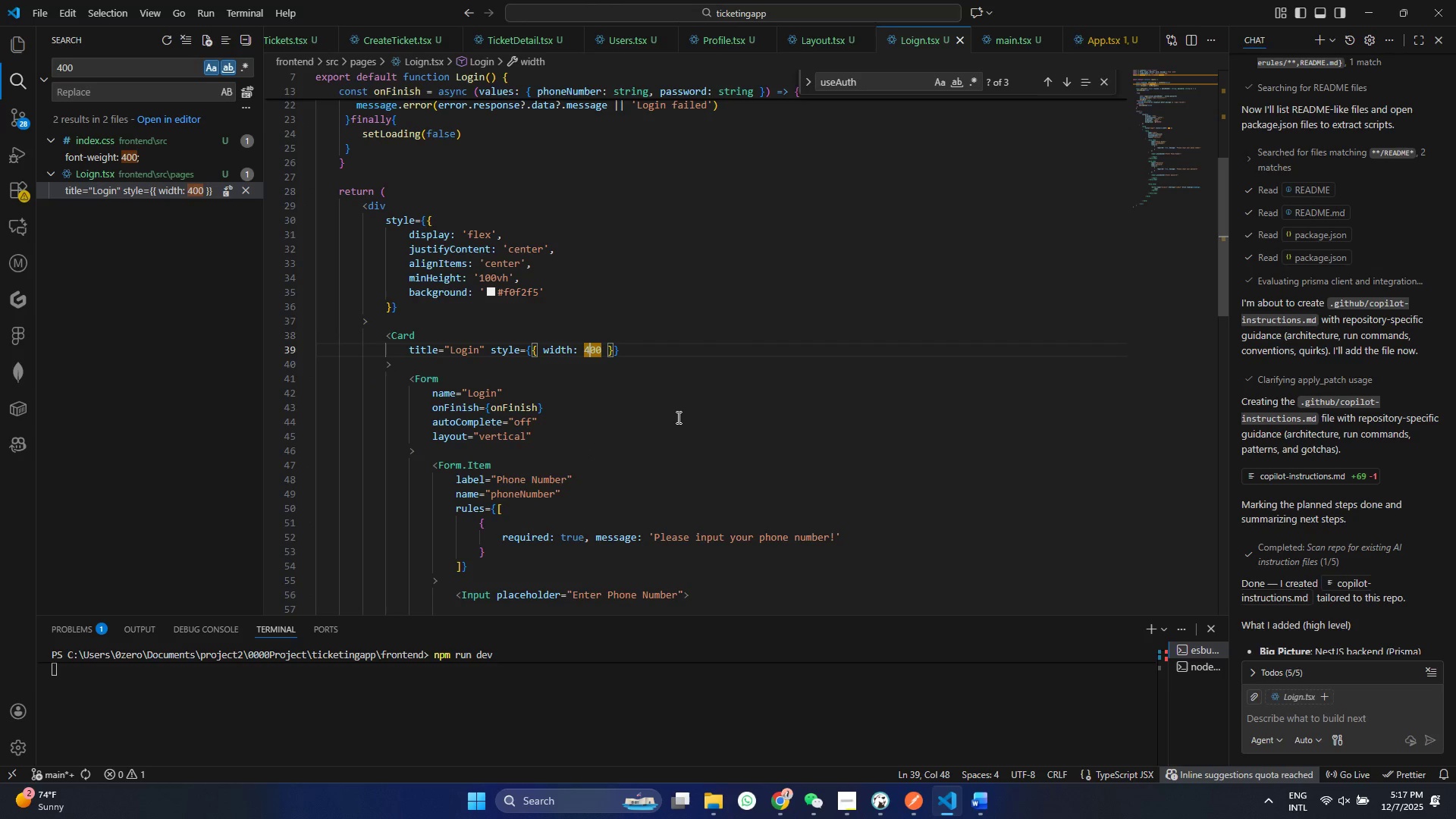 
key(Backspace)
 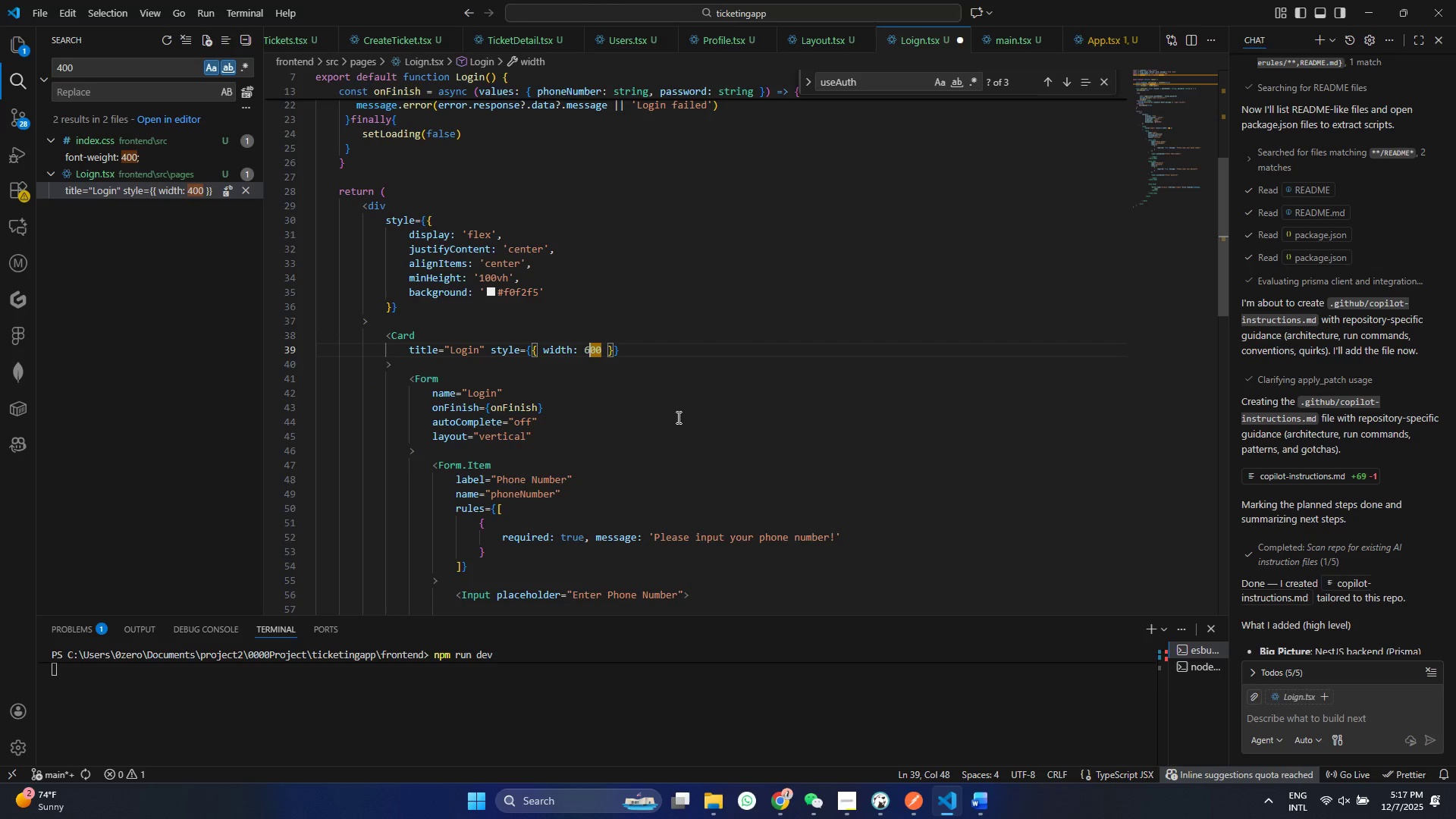 
key(6)
 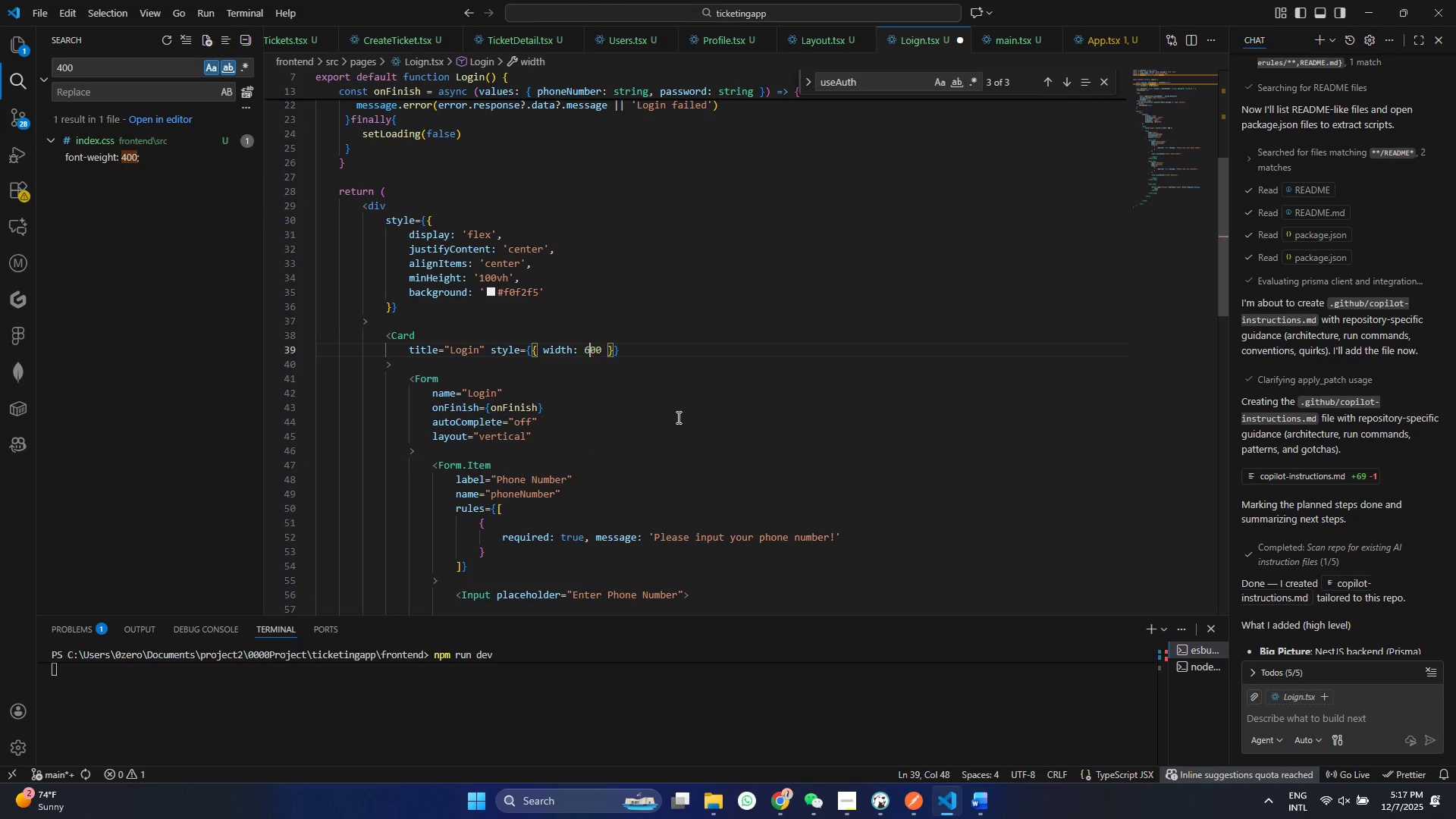 
key(Control+ControlLeft)
 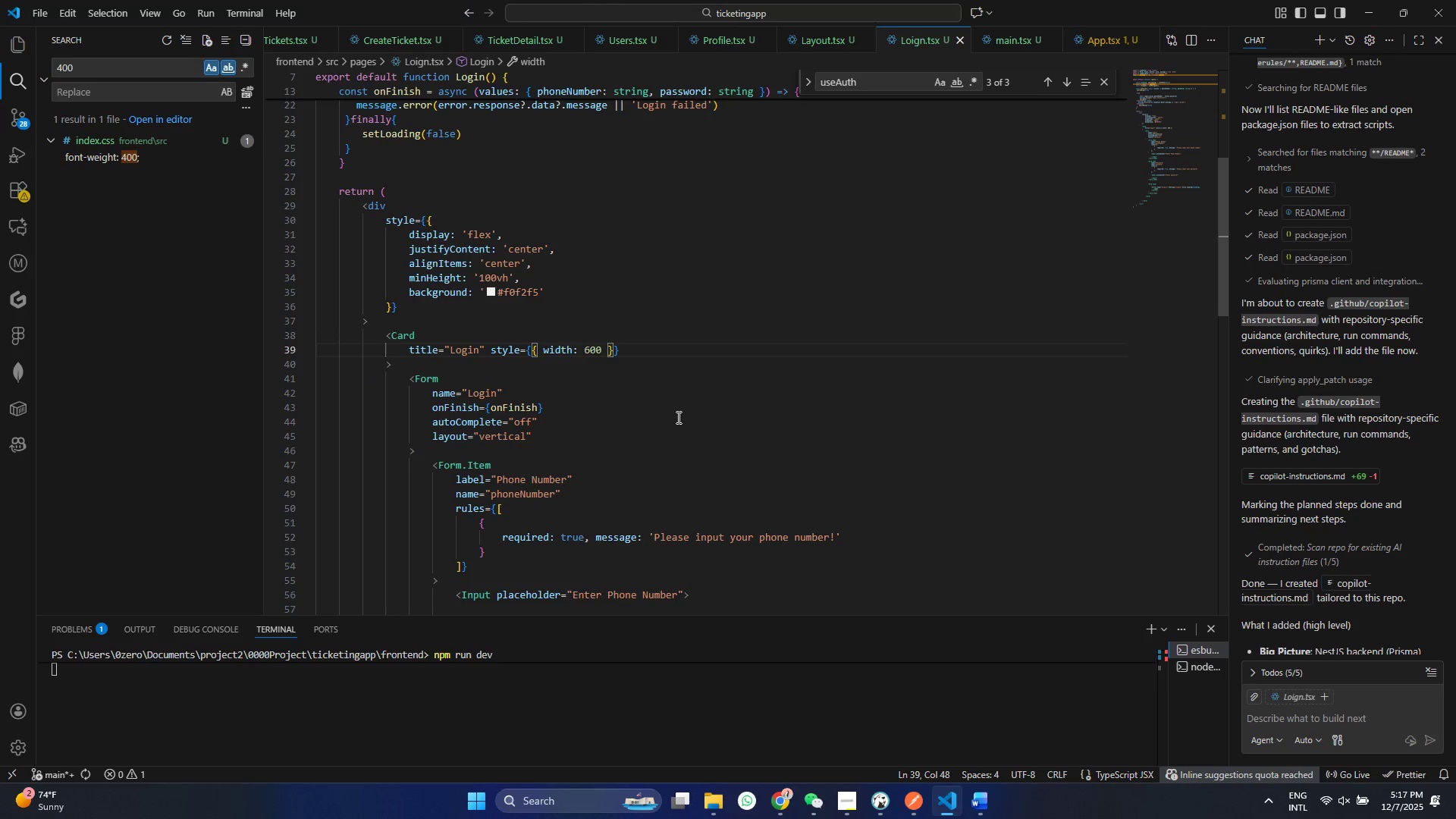 
key(Control+S)
 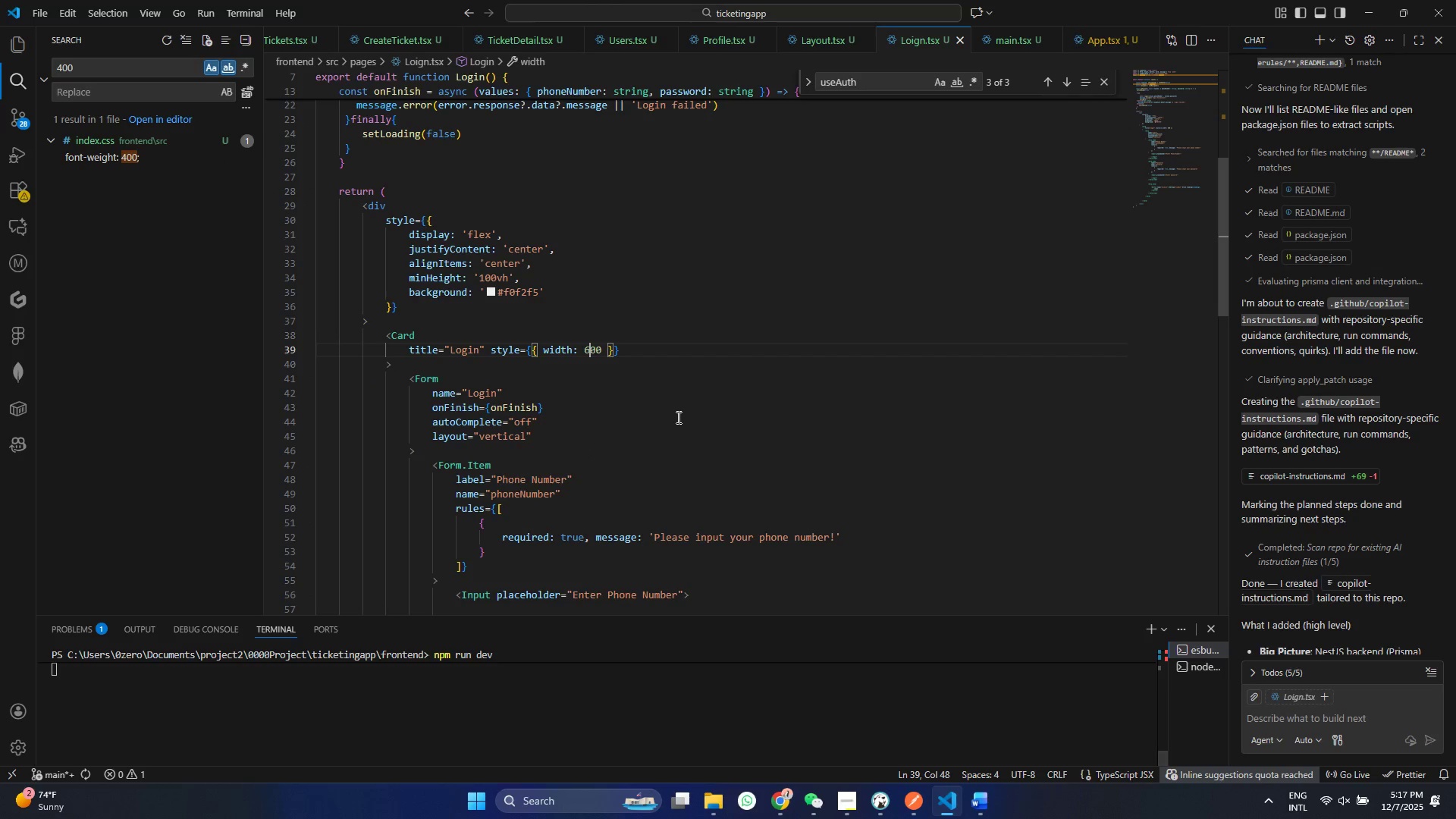 
left_click([681, 422])
 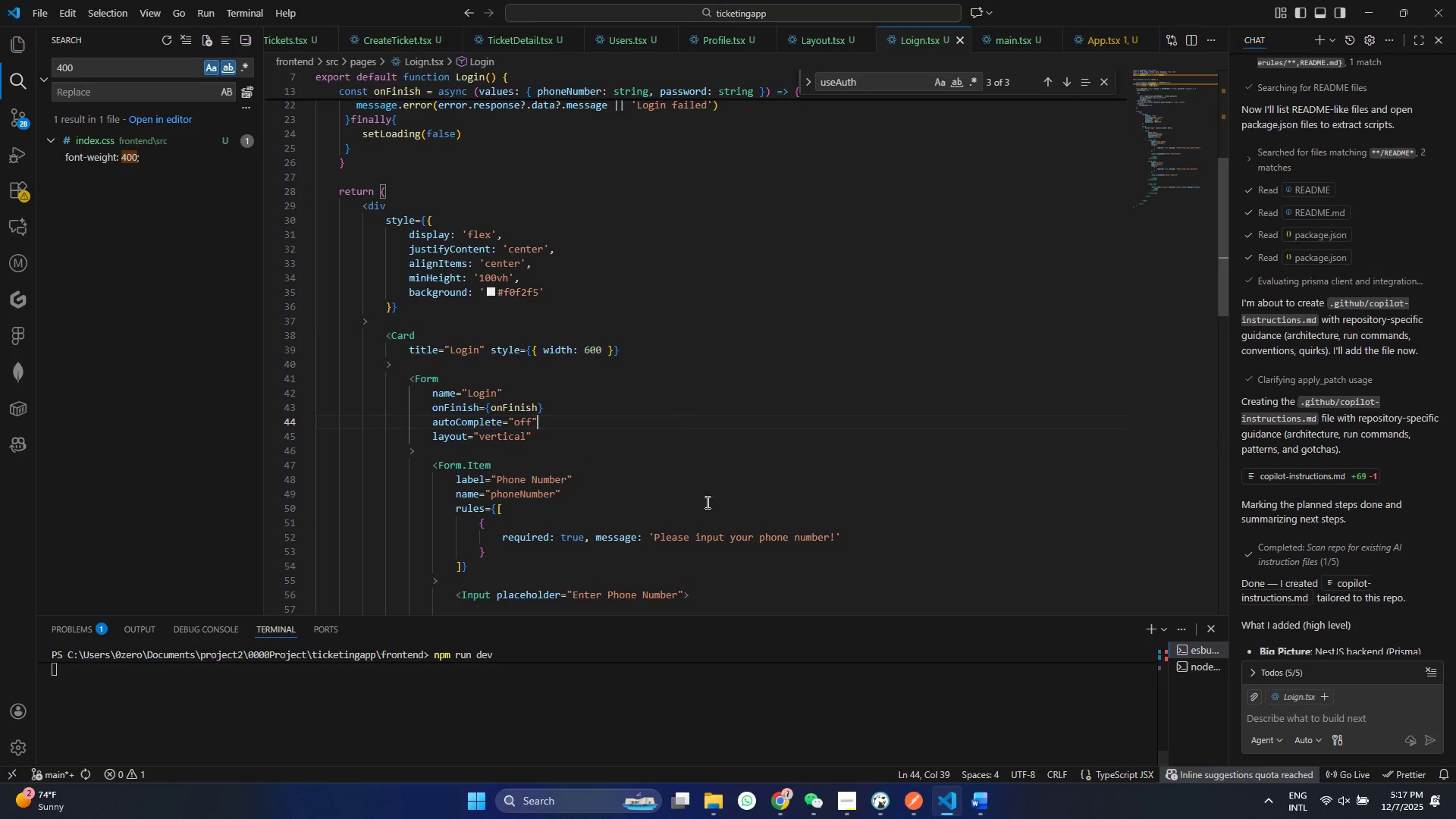 
key(Control+ControlLeft)
 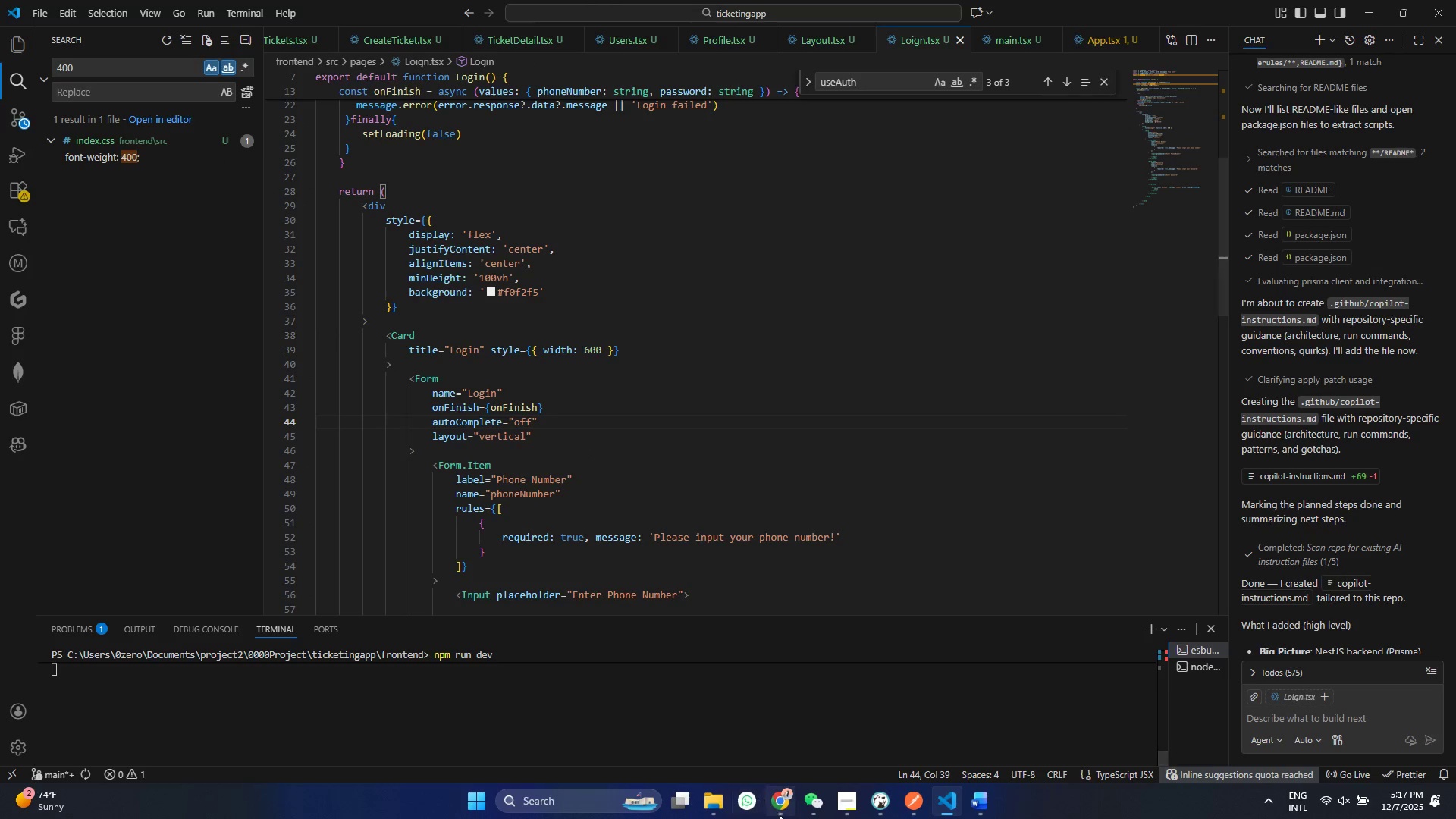 
left_click([781, 816])
 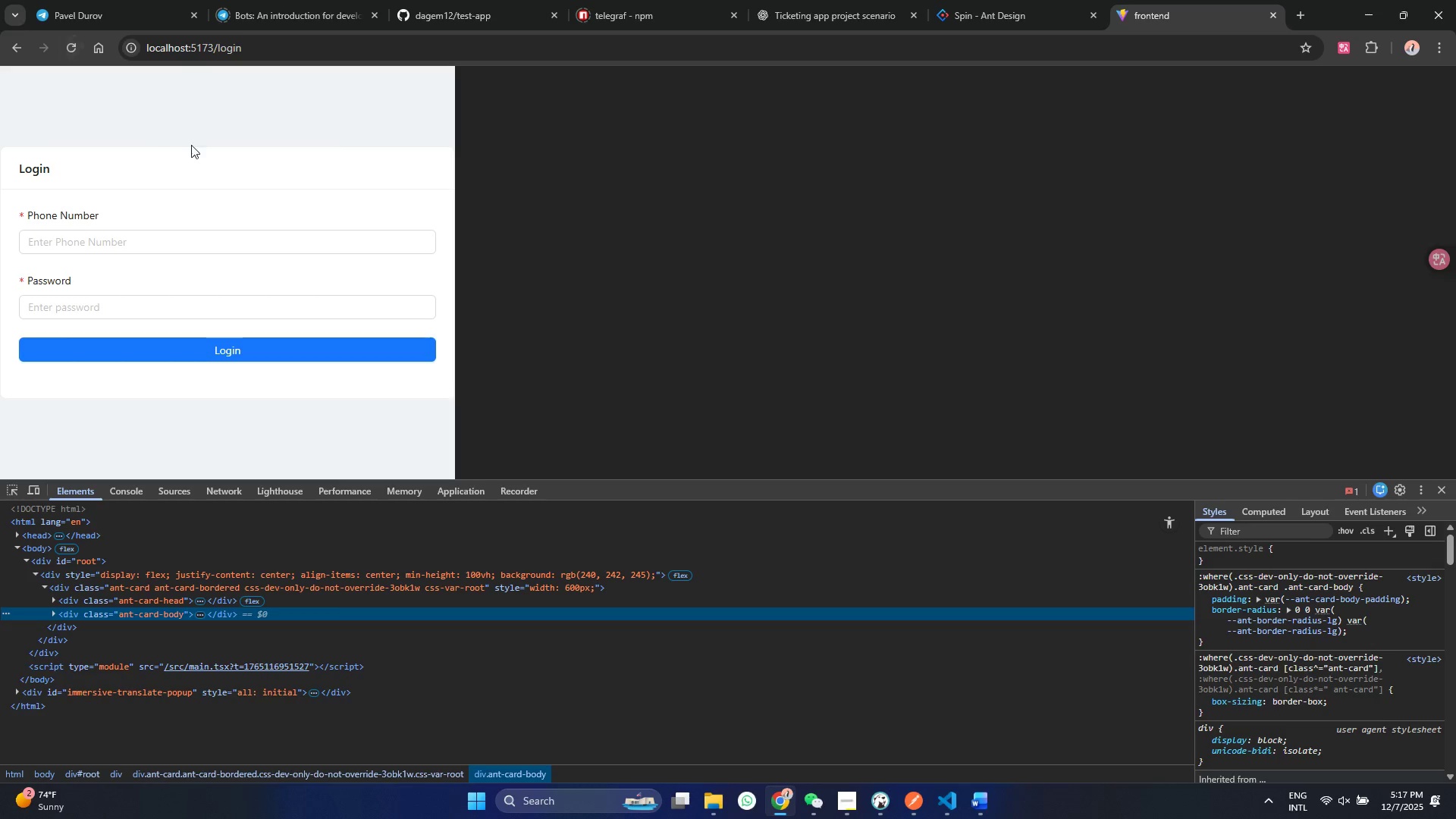 
left_click([77, 50])
 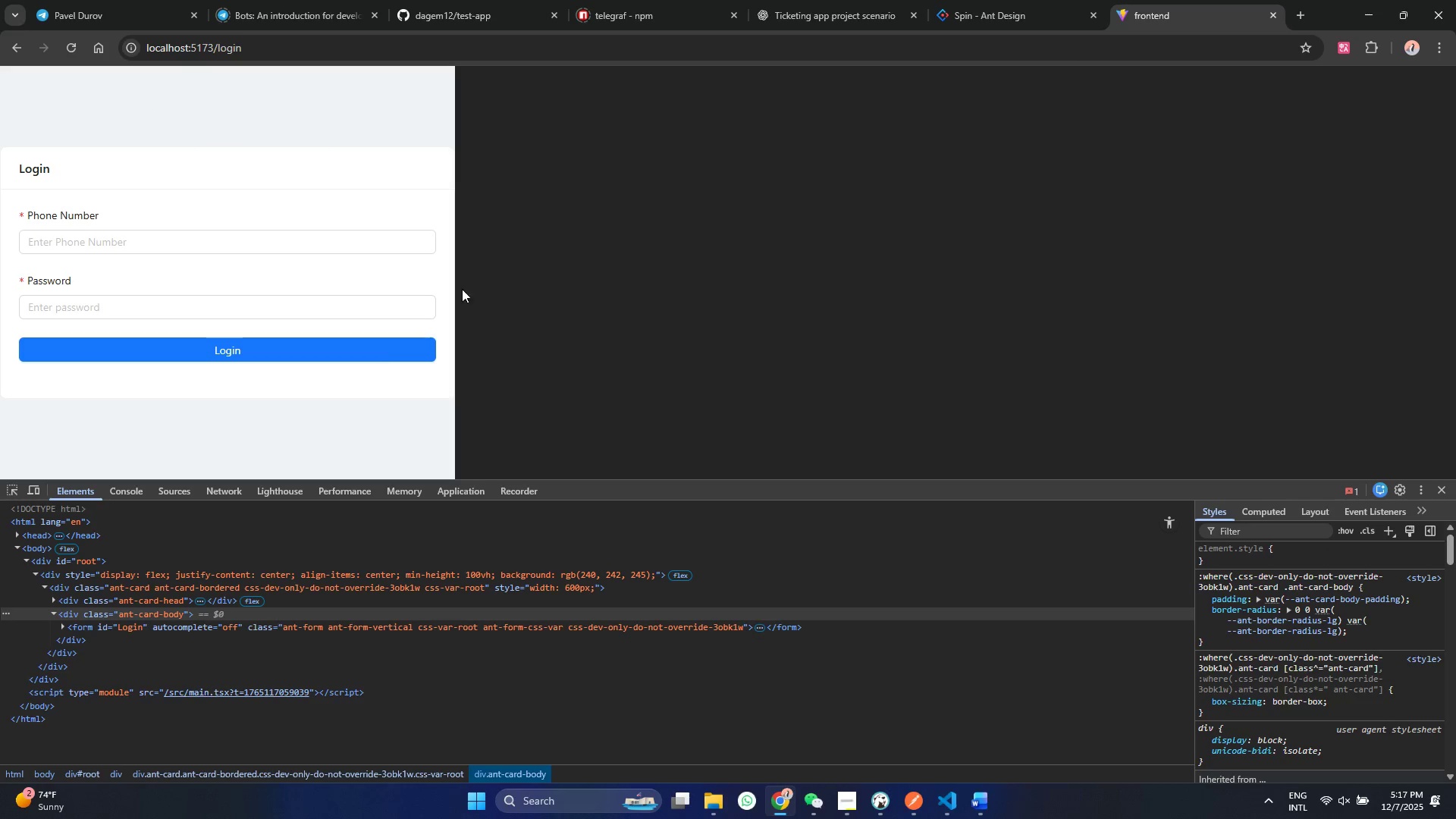 
left_click([18, 482])
 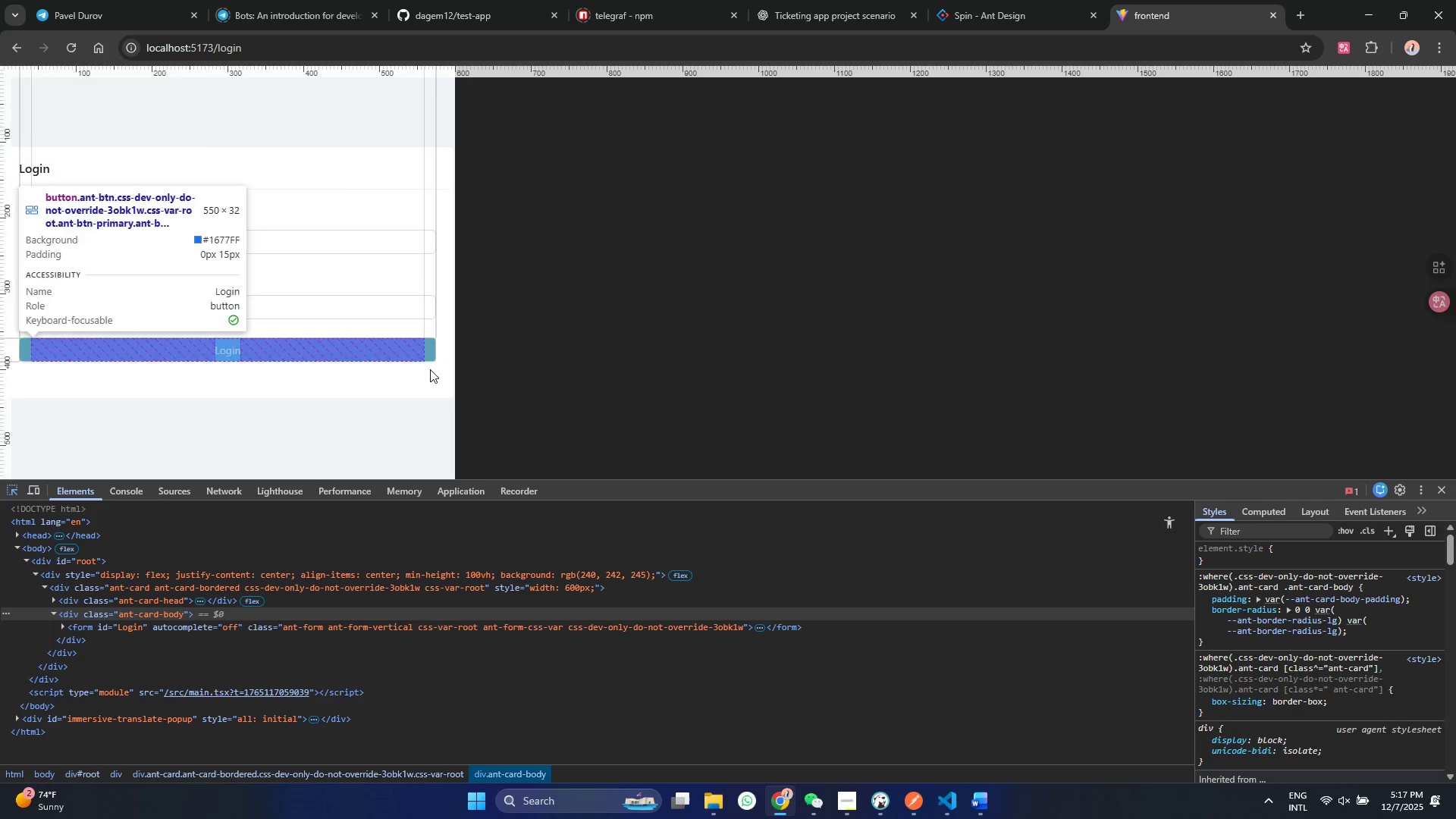 
left_click([287, 240])
 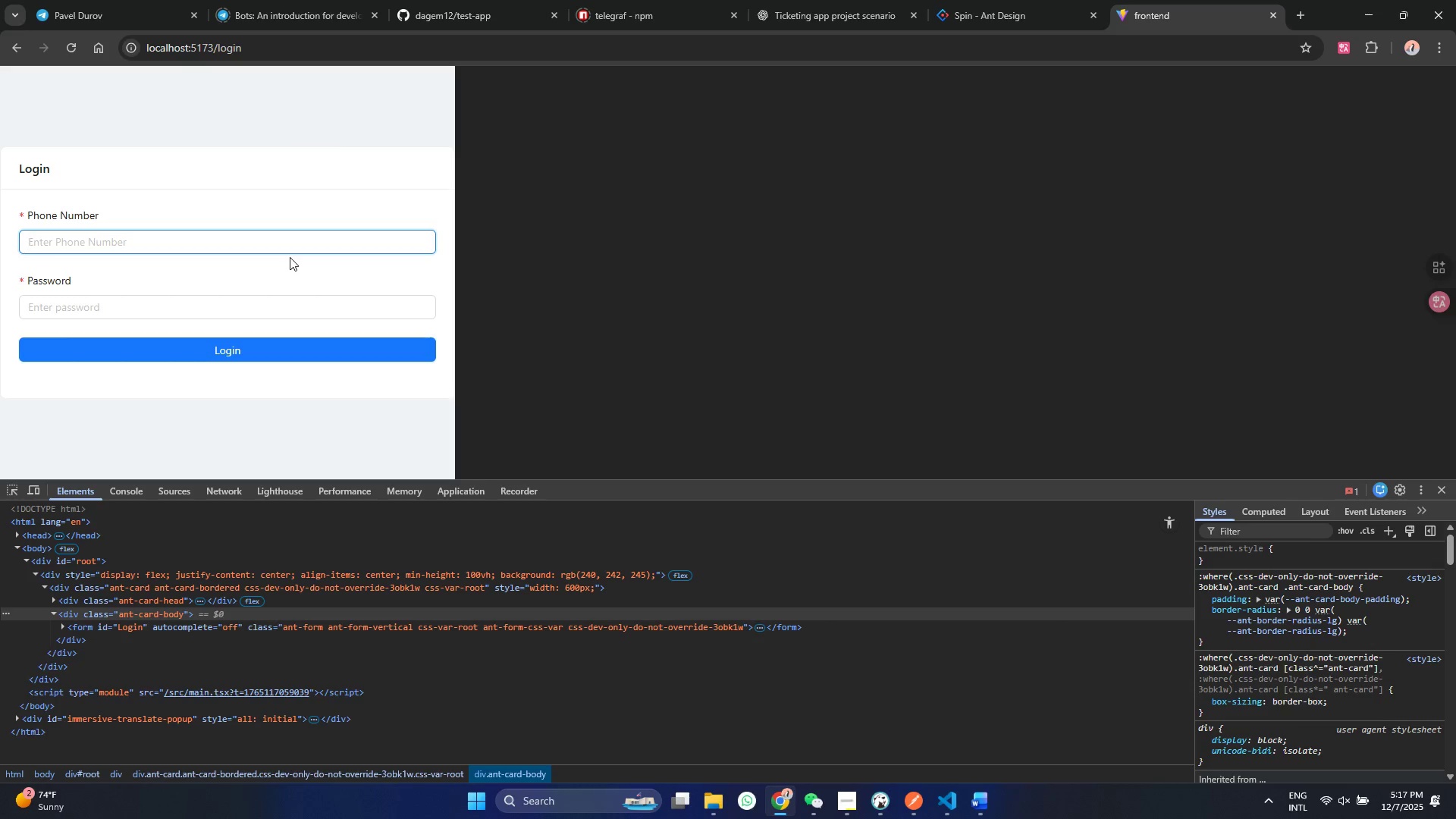 
type(+259)
key(Backspace)
type(1904591908)
 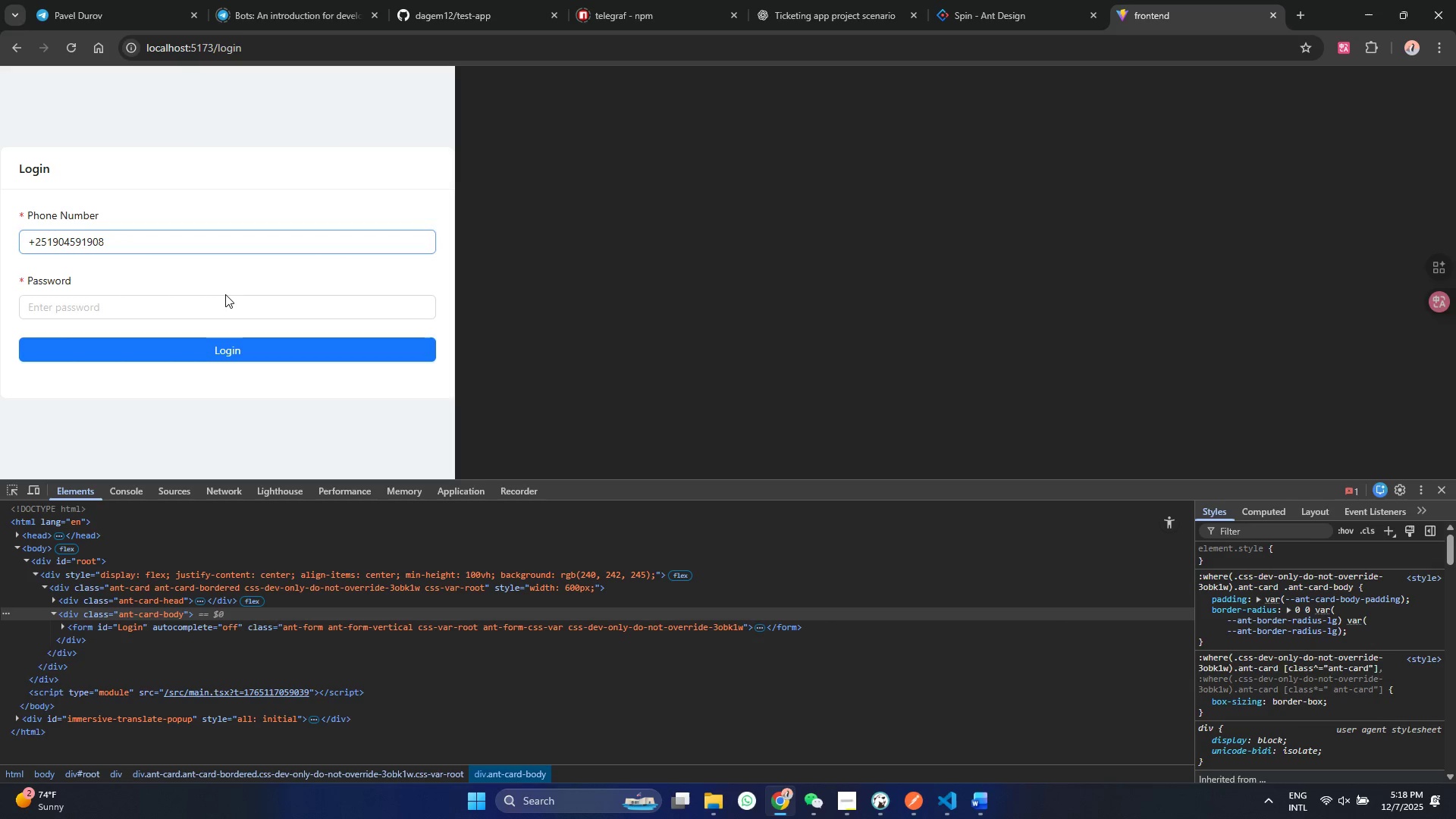 
double_click([199, 310])
 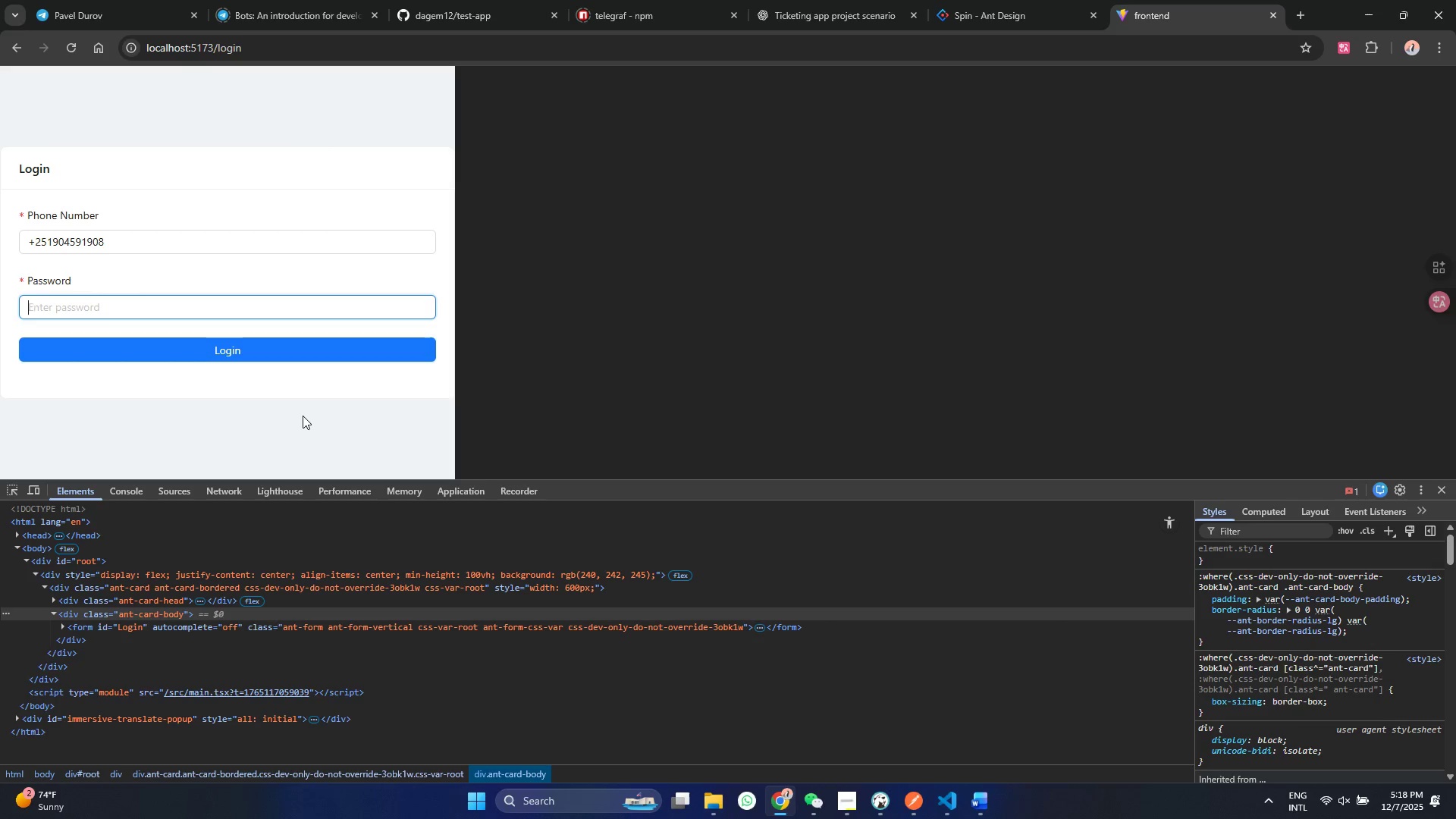 
type(test)
 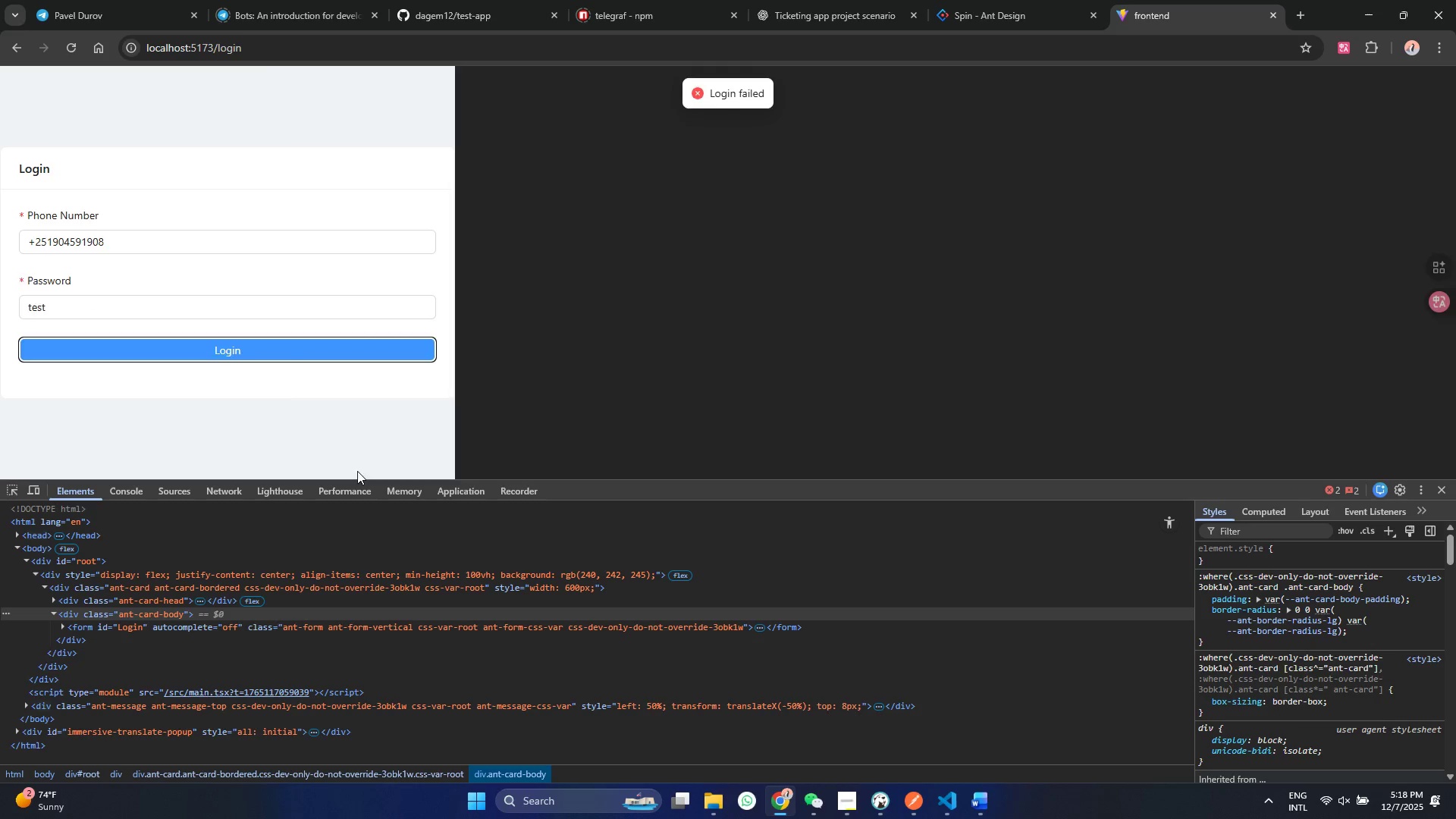 
left_click([231, 498])
 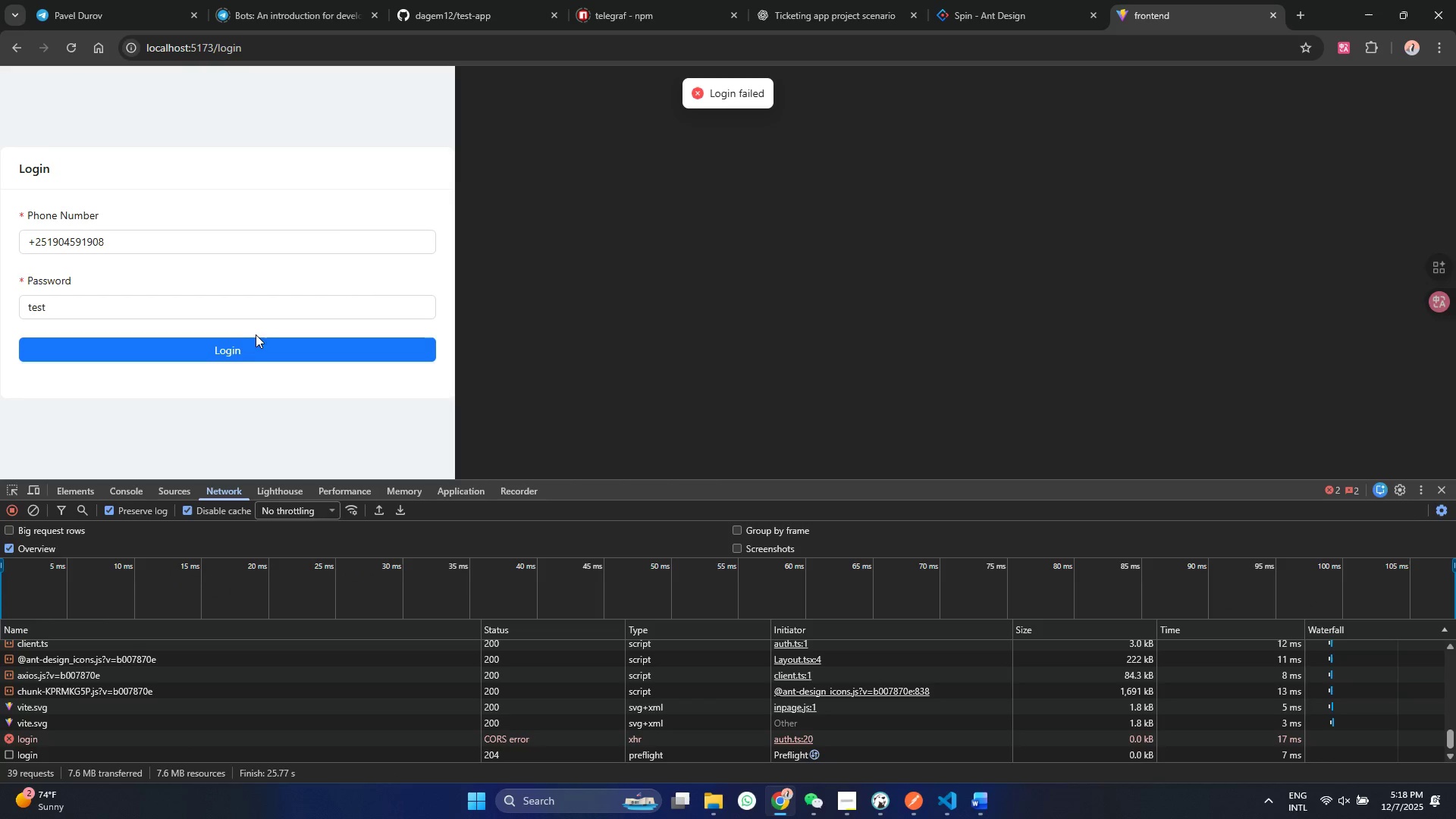 
left_click([246, 348])
 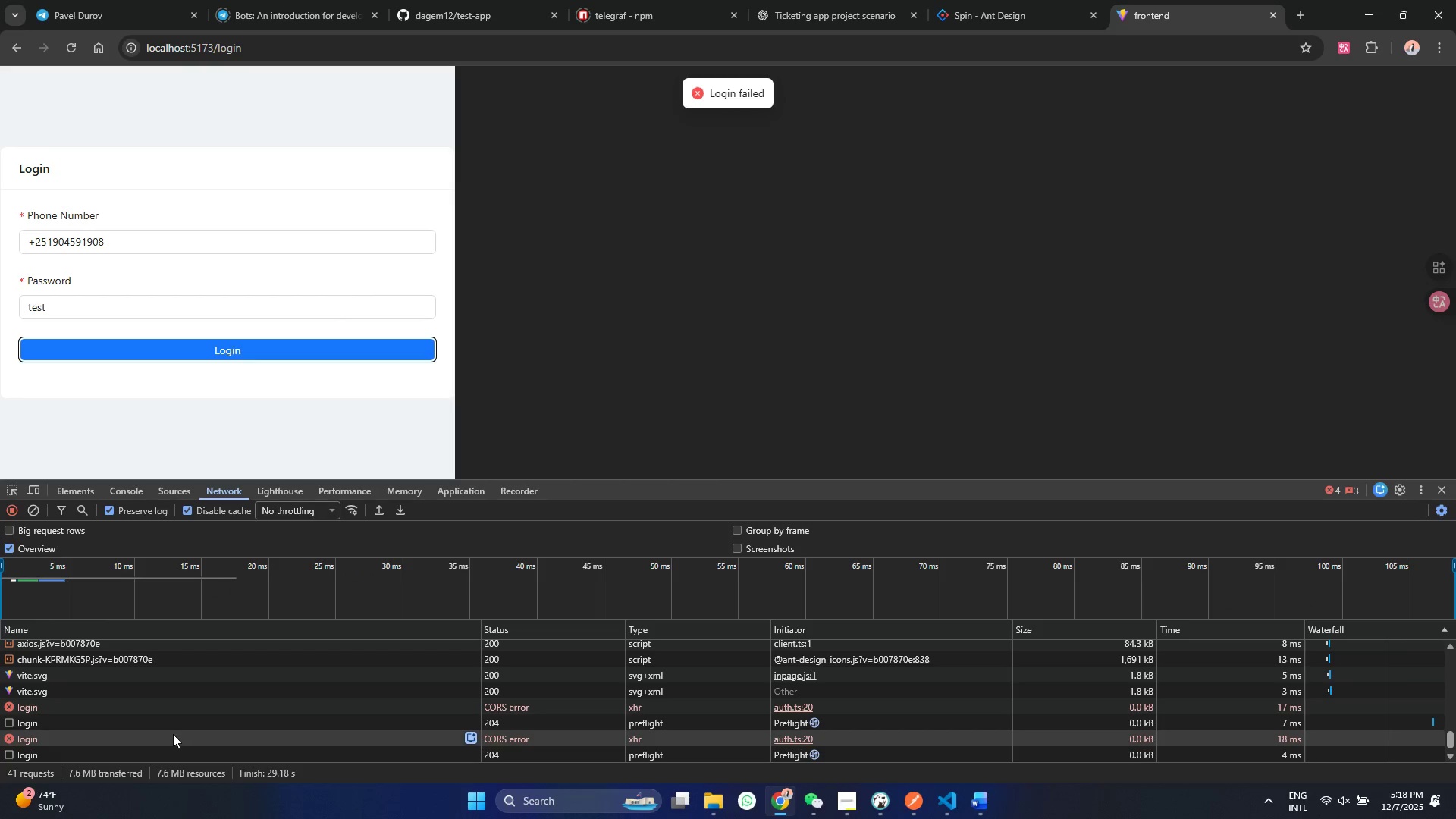 
left_click([173, 734])
 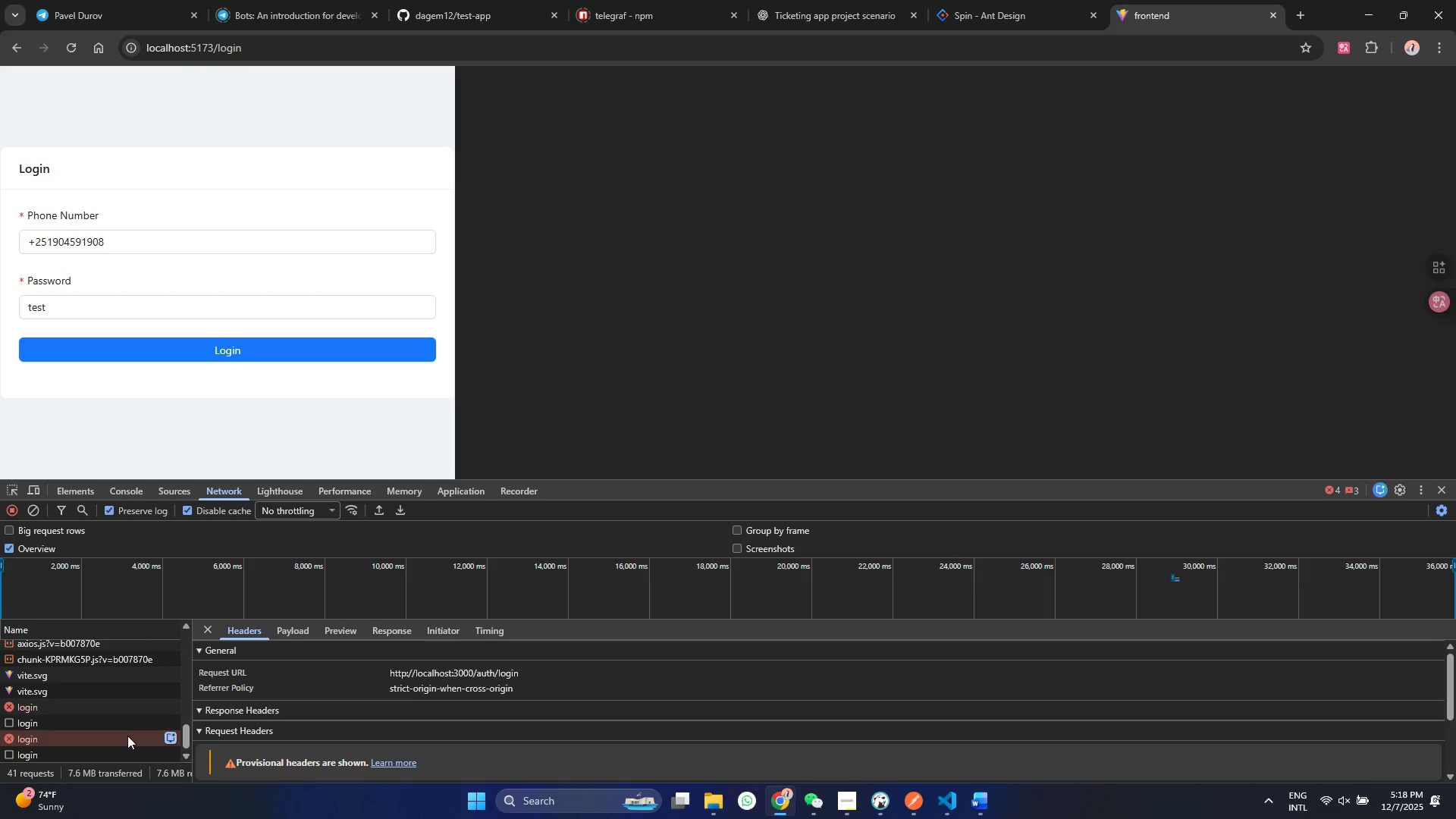 
wait(5.19)
 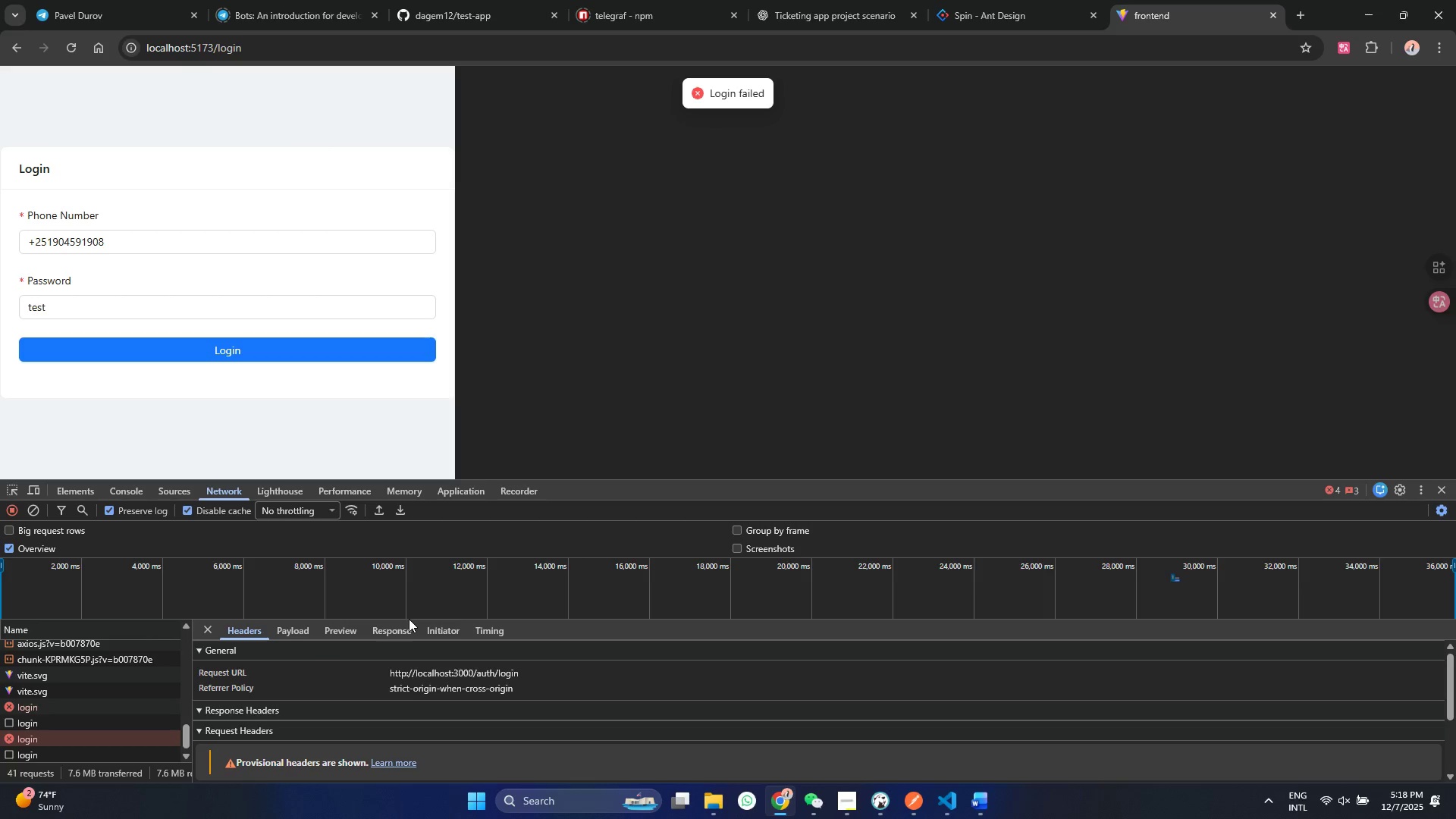 
left_click([937, 806])
 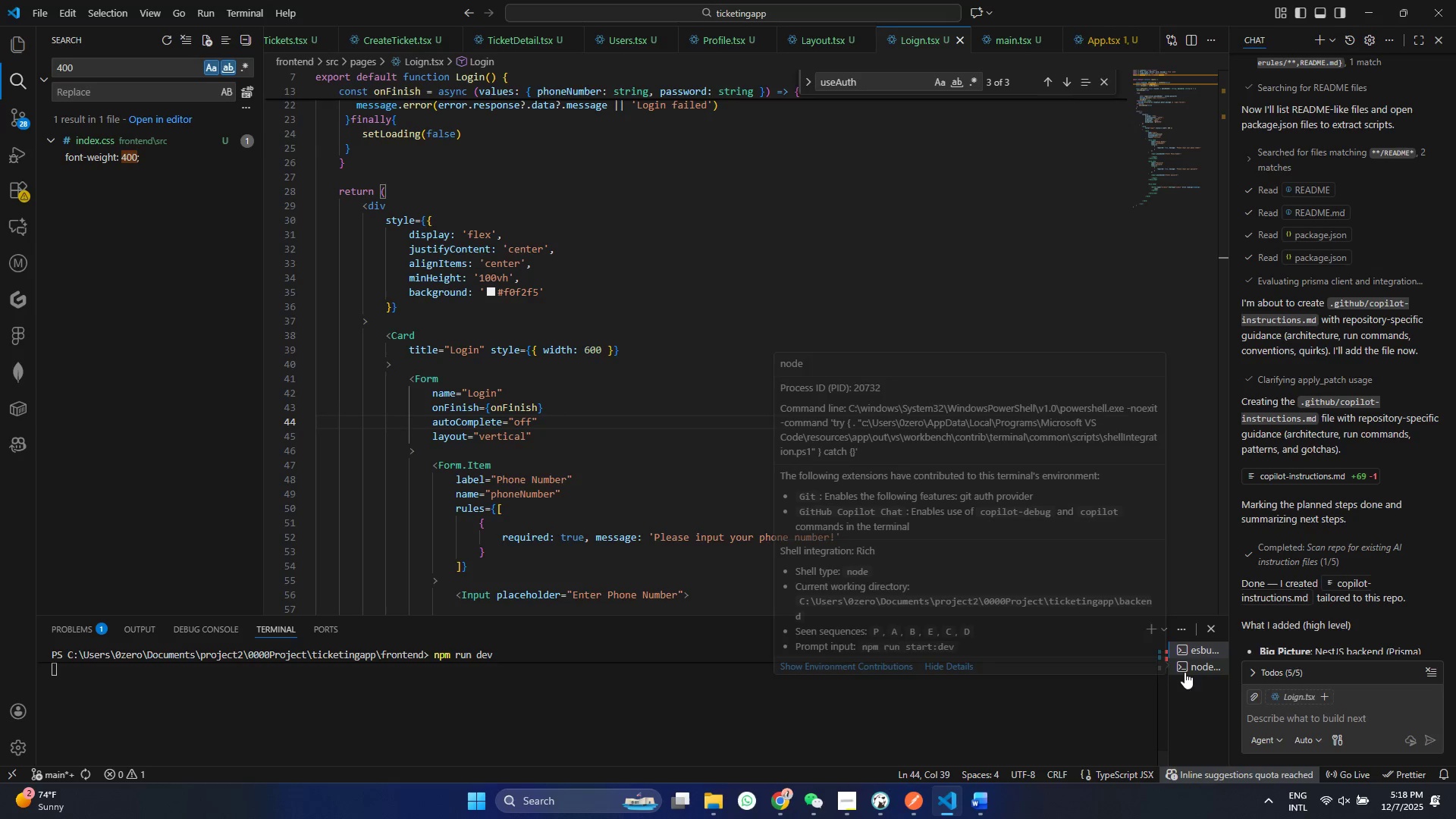 
left_click([1184, 670])
 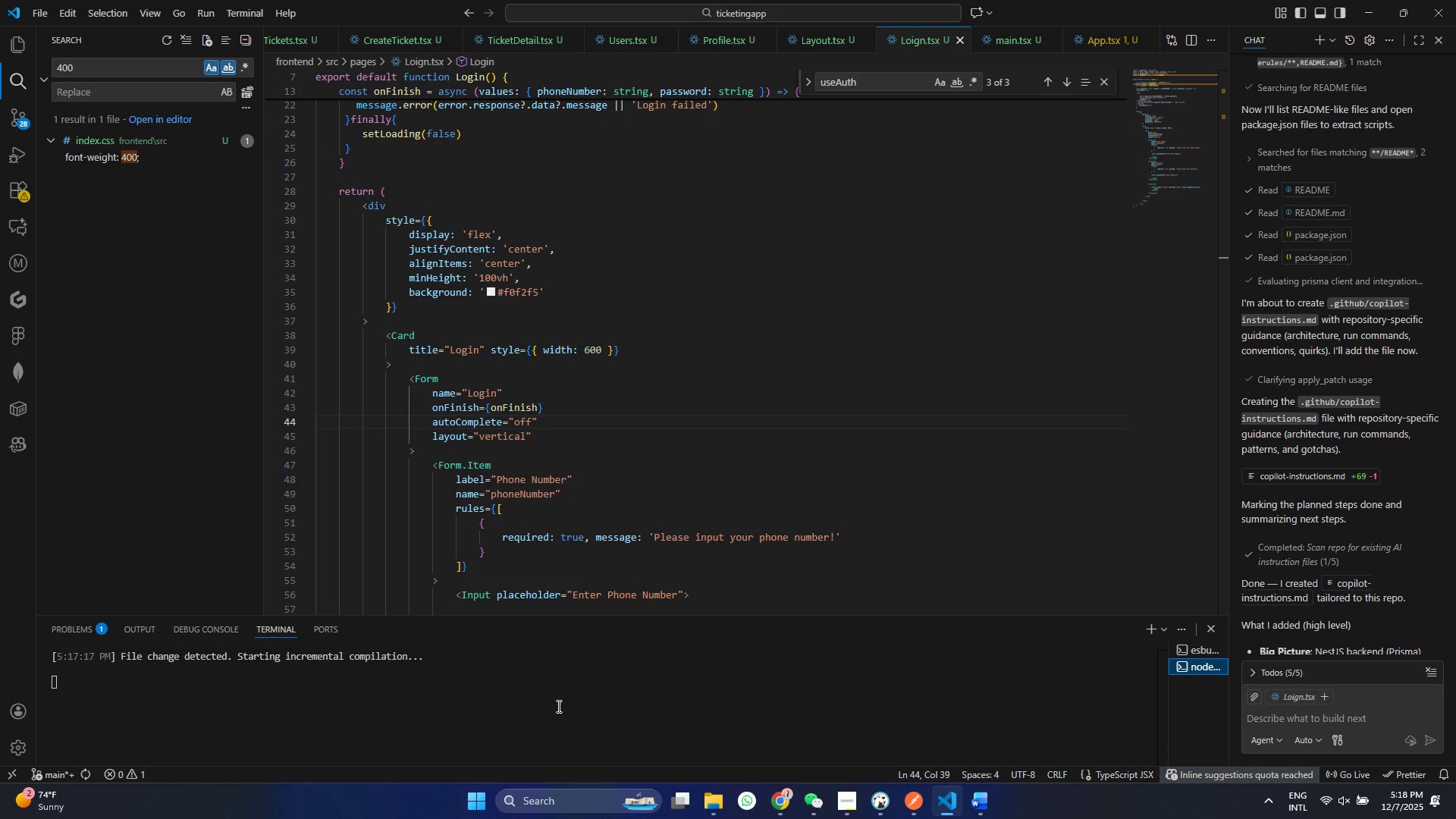 
scroll: coordinate [544, 712], scroll_direction: up, amount: 8.0
 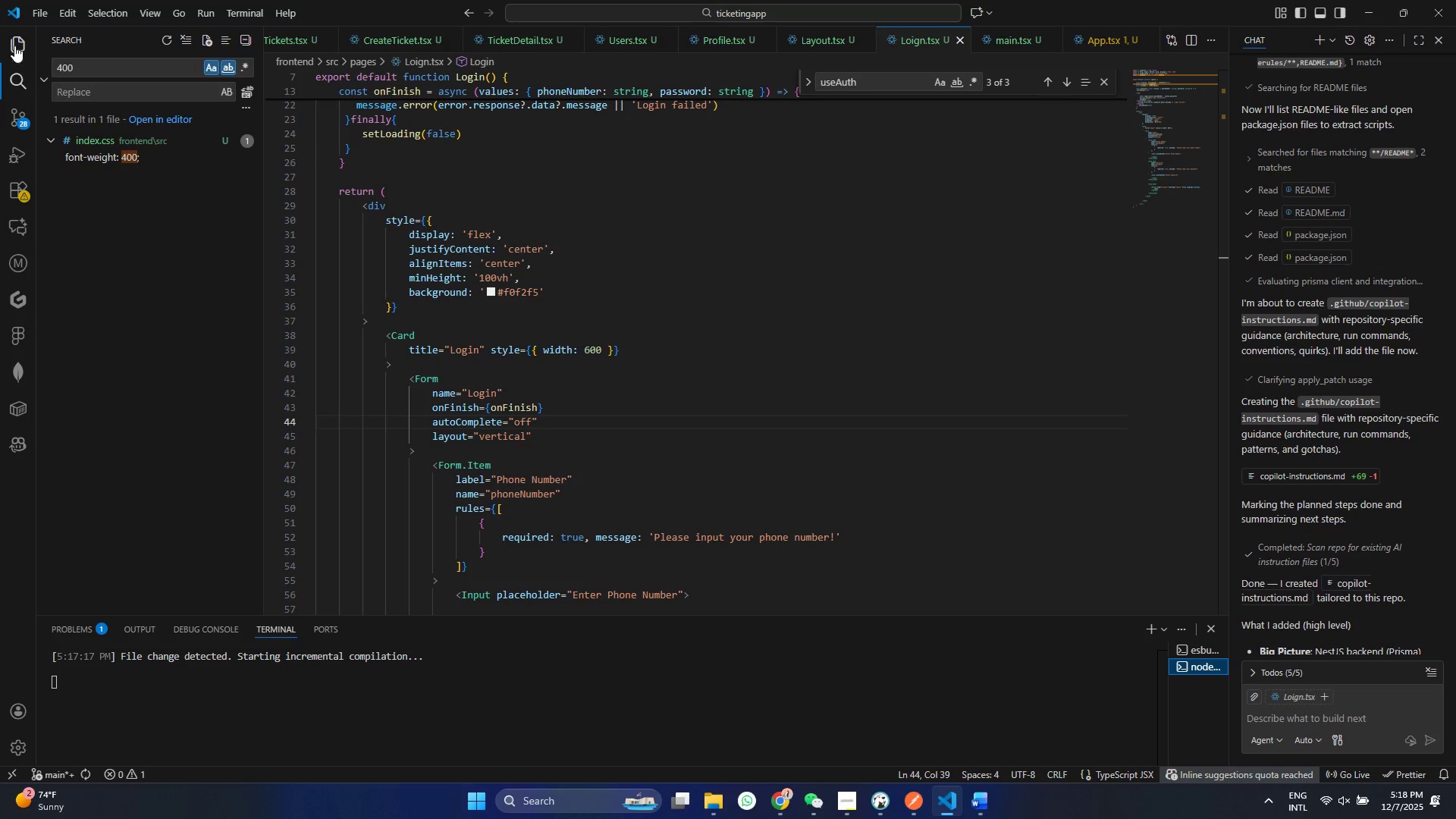 
left_click([14, 42])
 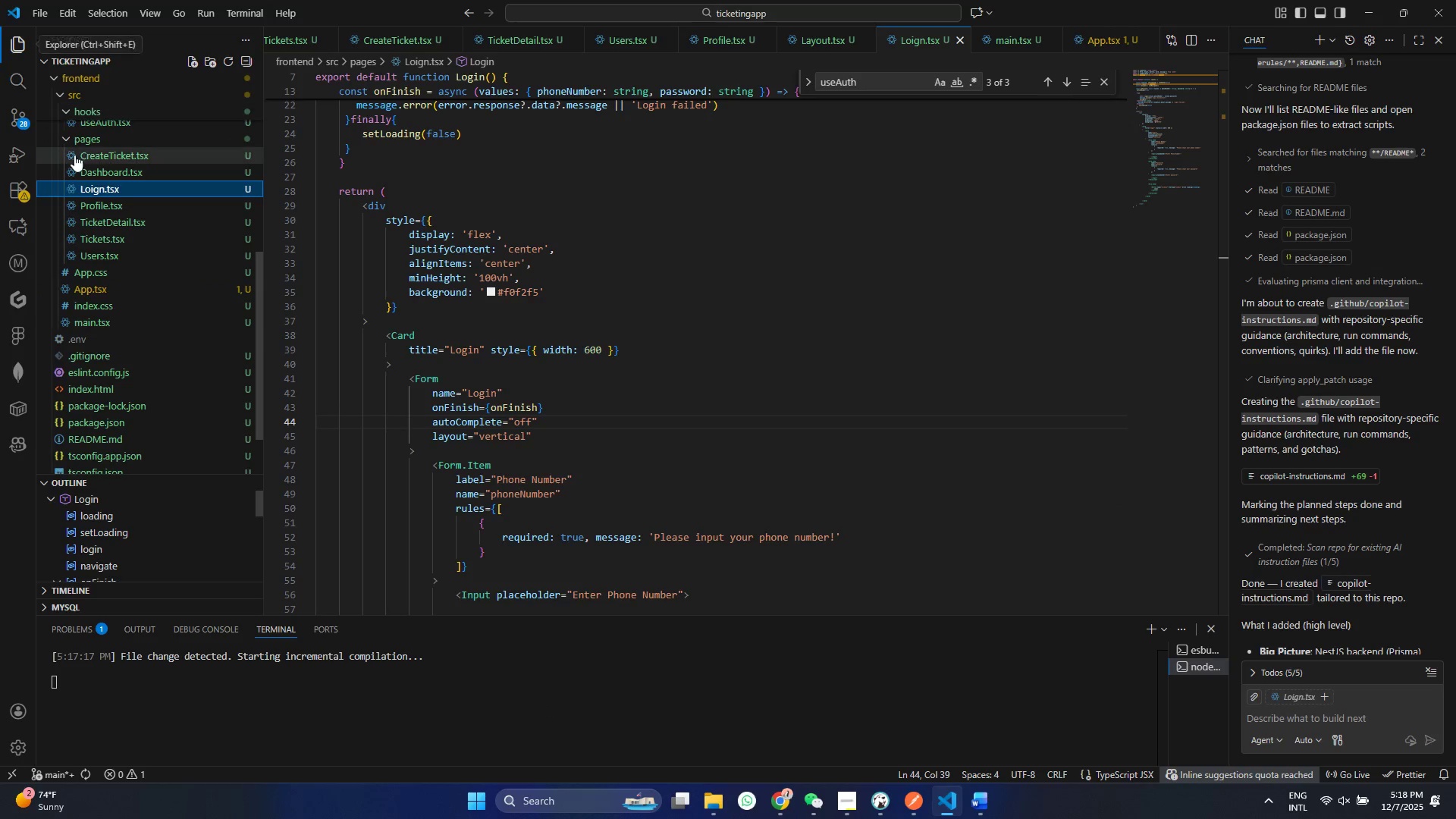 
left_click([55, 312])
 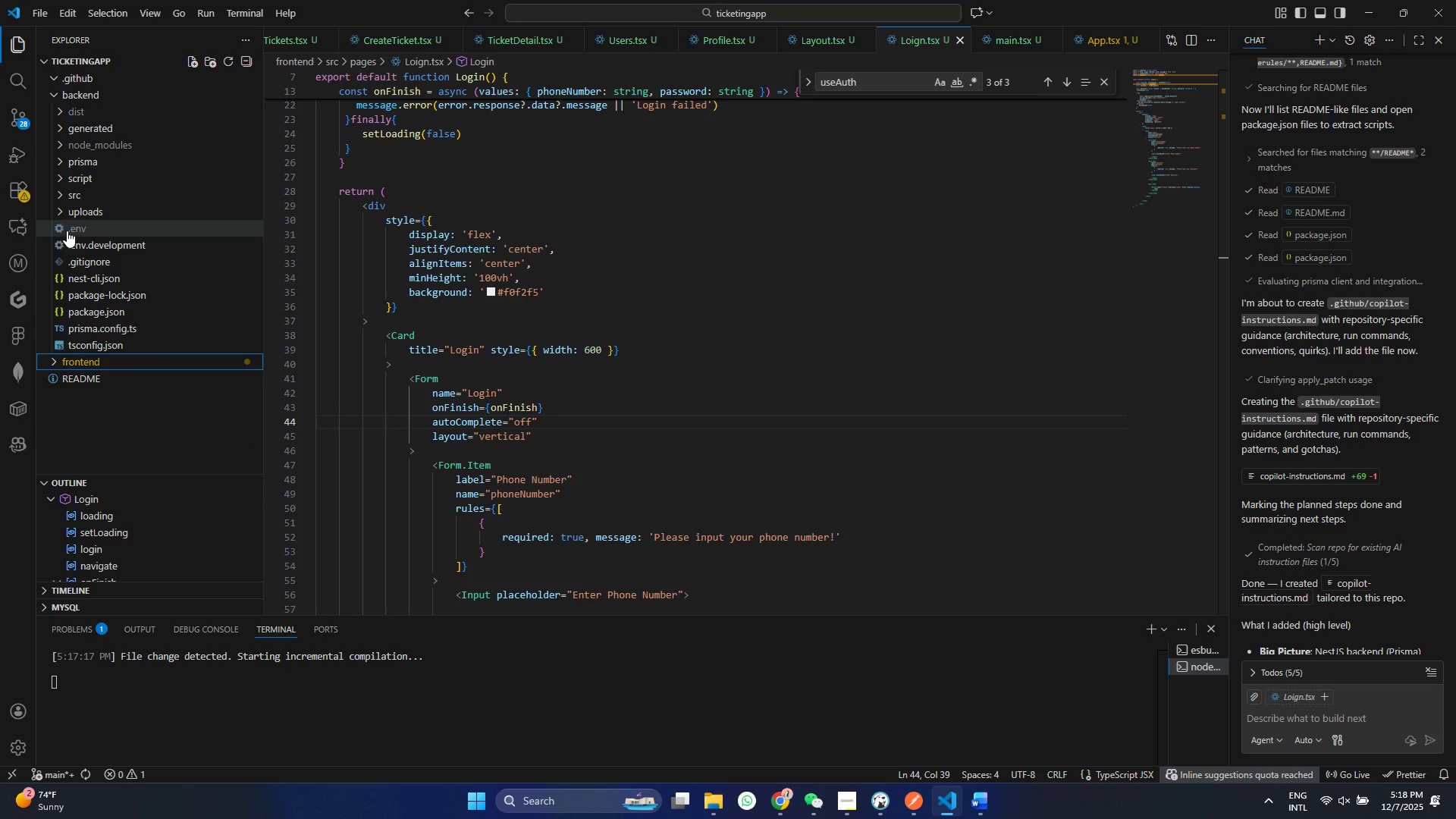 
scroll: coordinate [80, 160], scroll_direction: up, amount: 9.0
 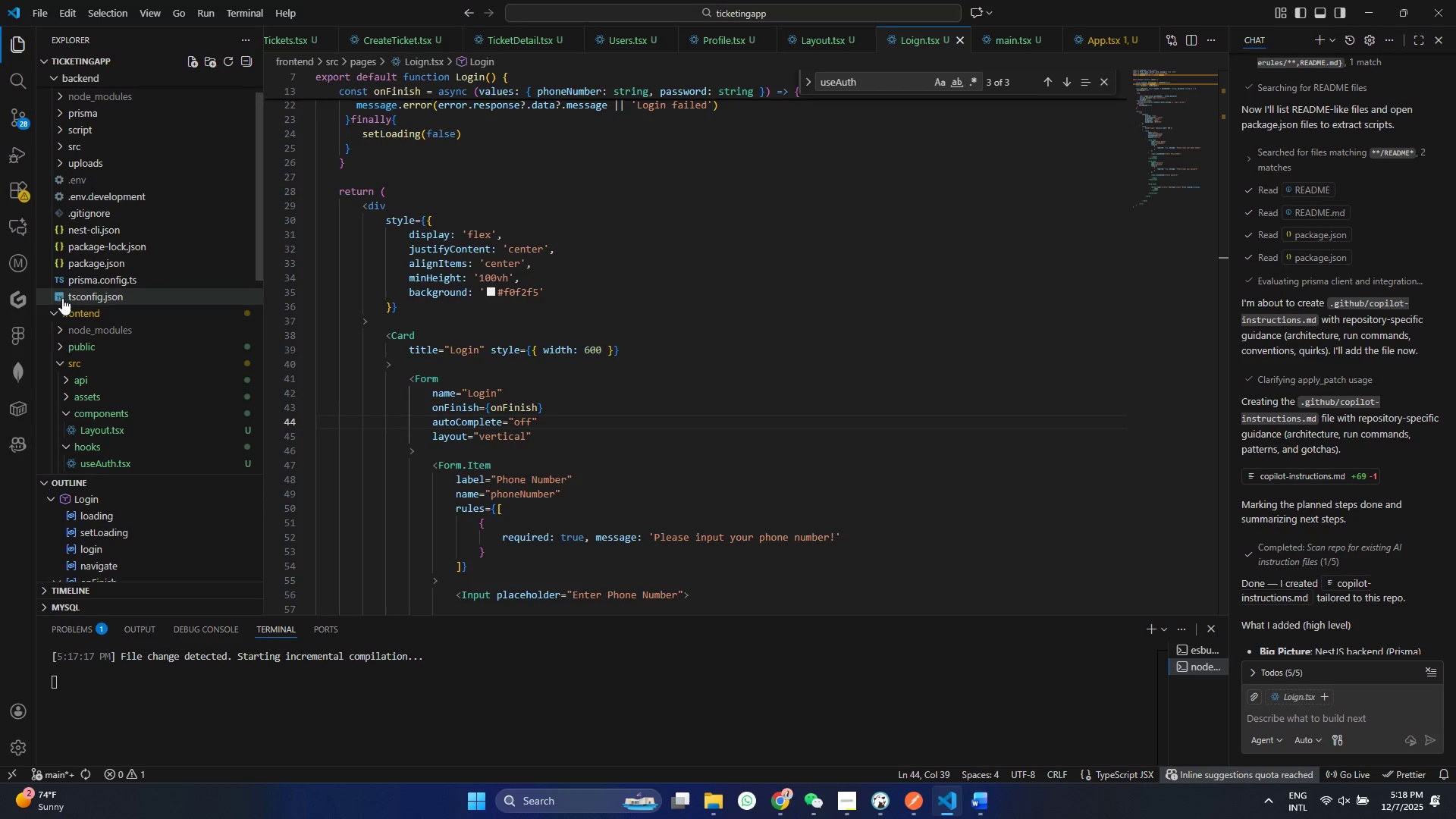 
left_click([71, 240])
 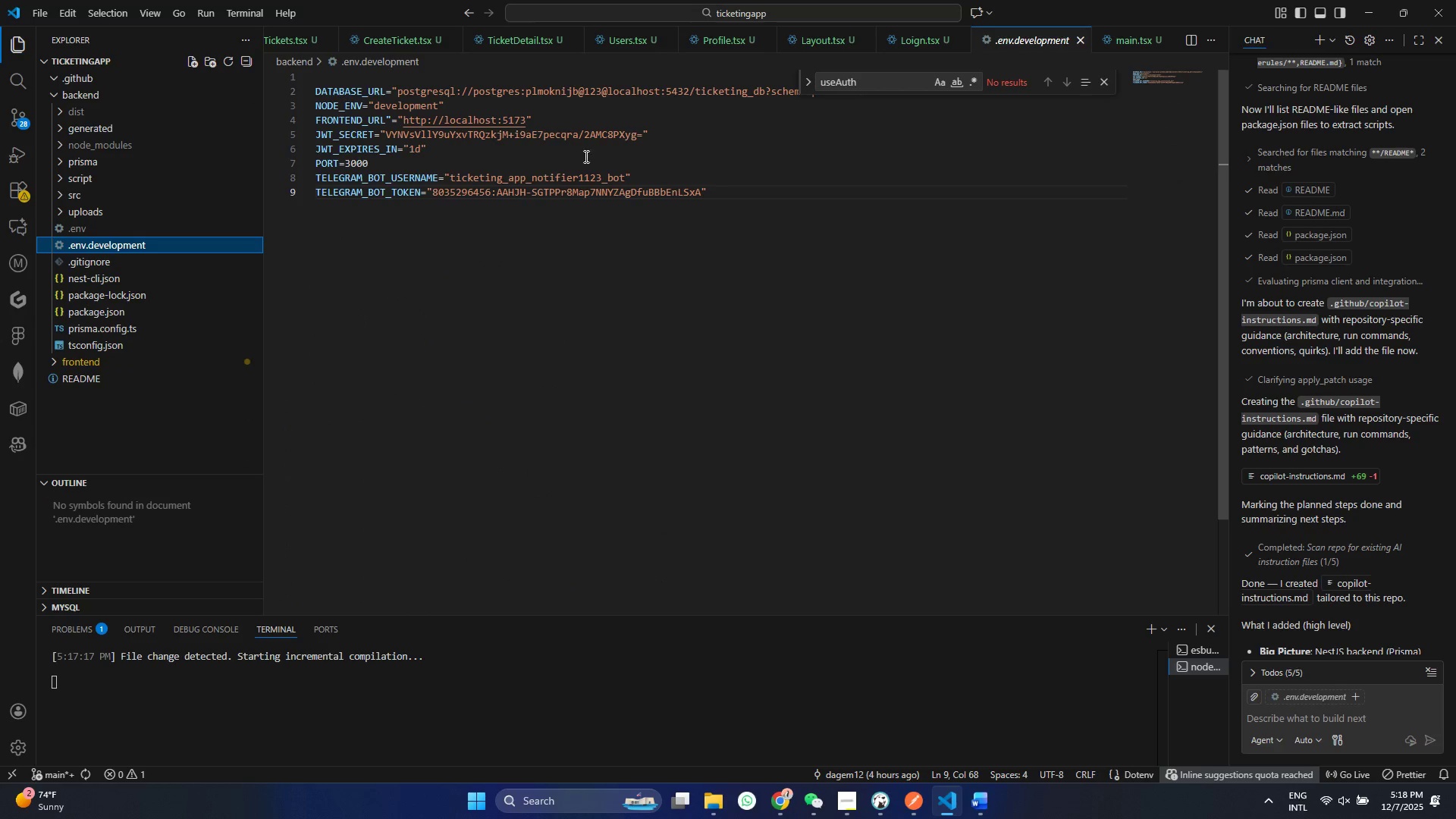 
double_click([544, 126])
 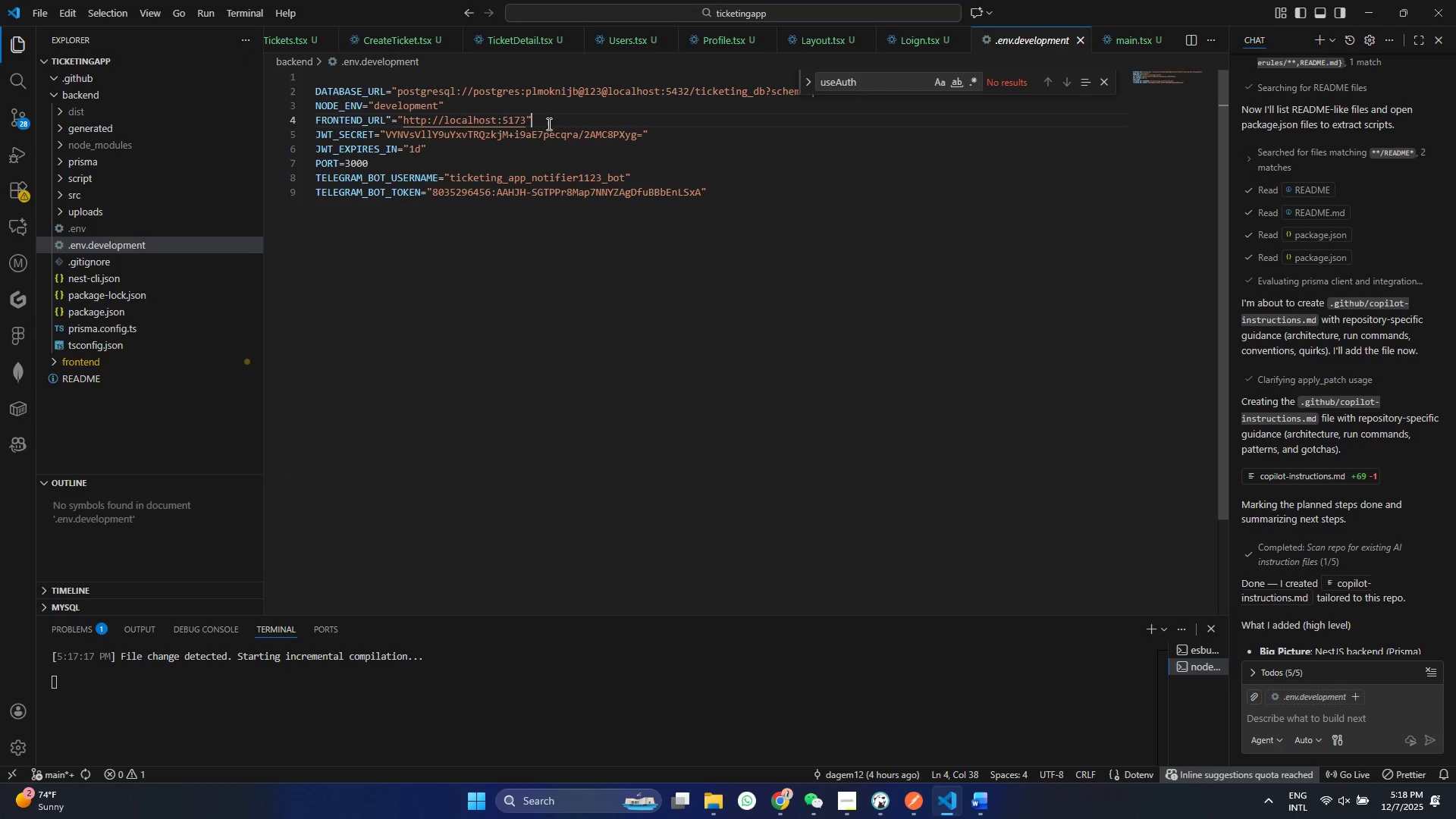 
key(Control+S)
 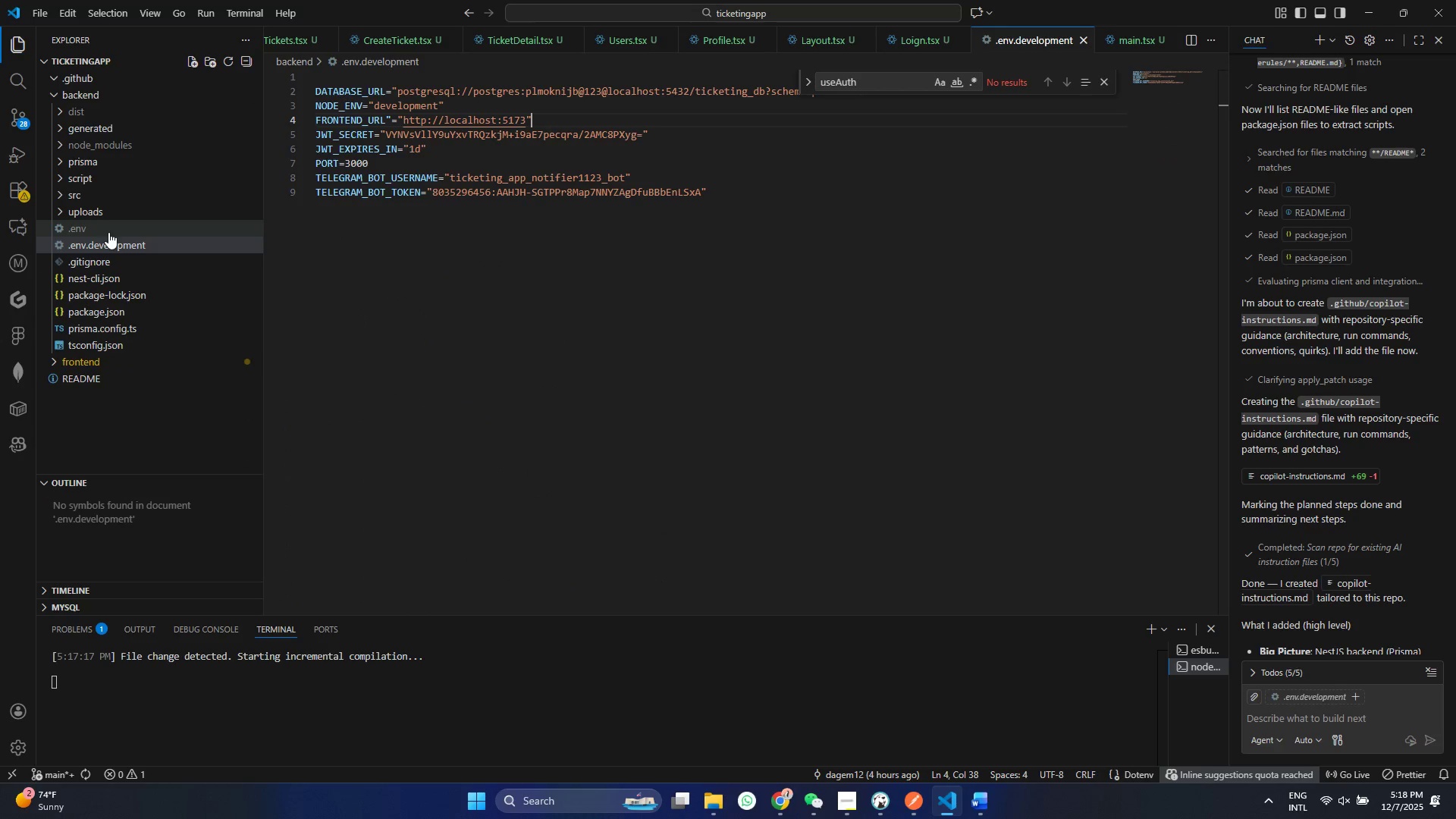 
left_click([108, 228])
 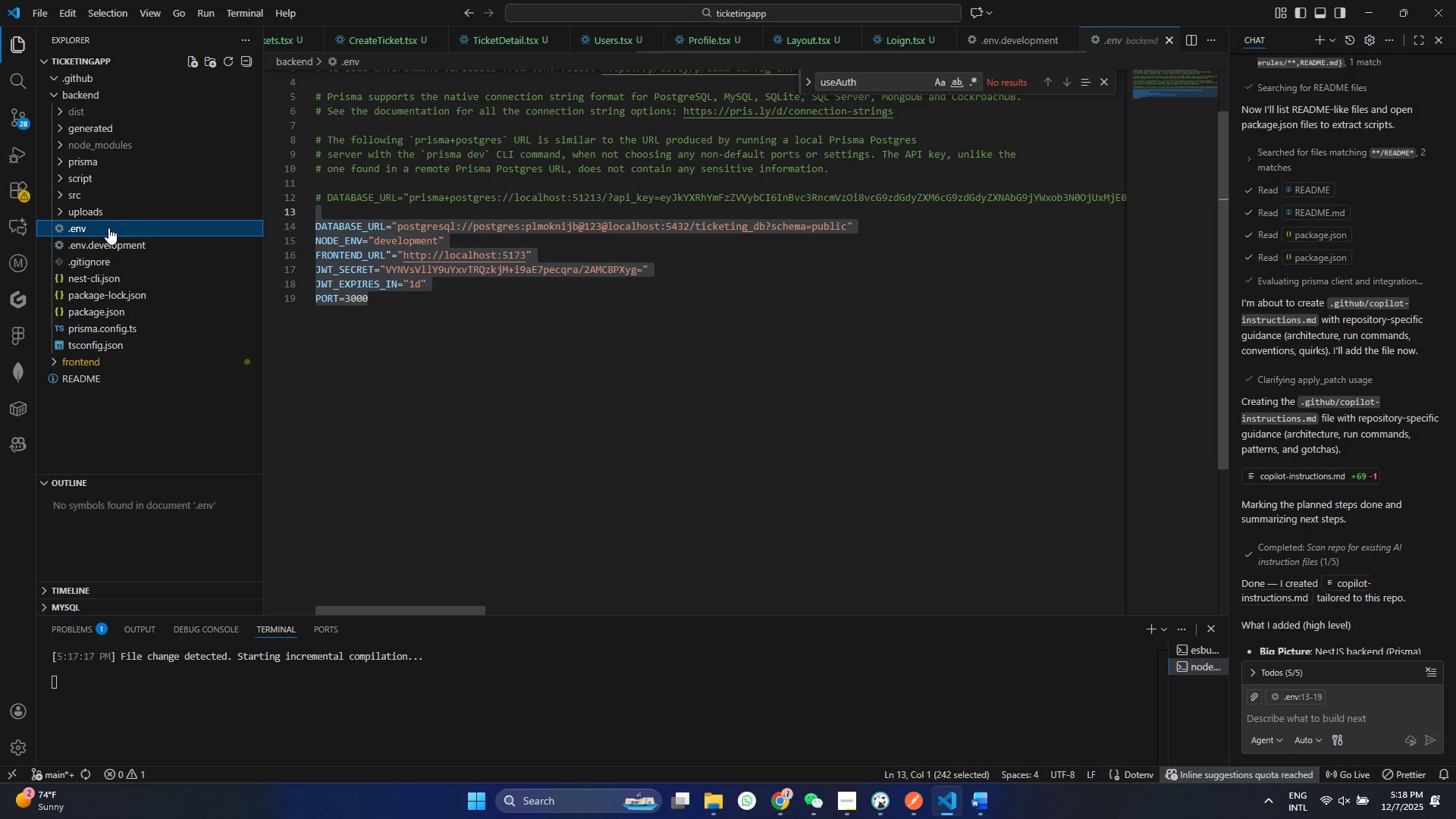 
key(Control+S)
 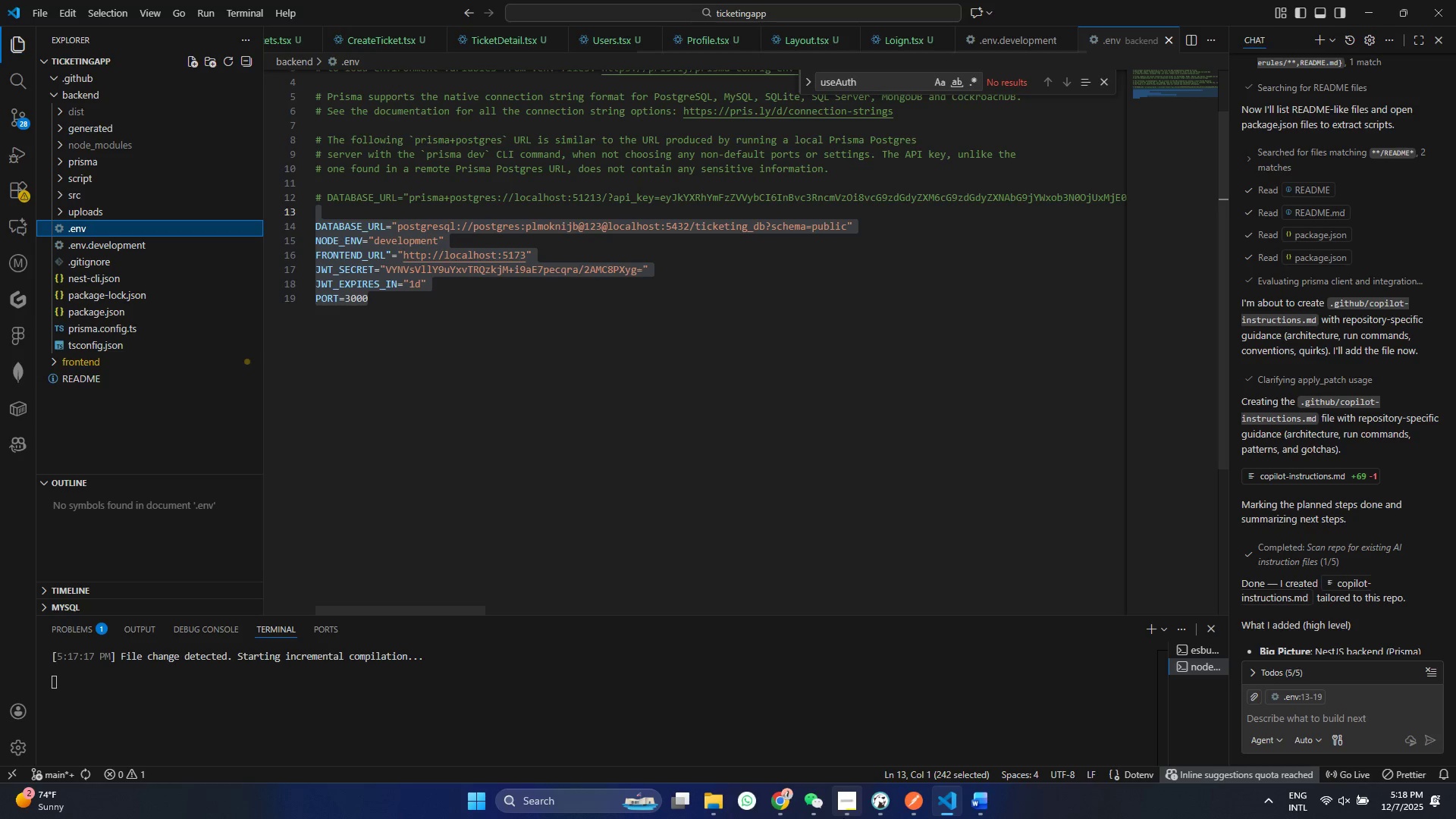 
left_click([787, 805])
 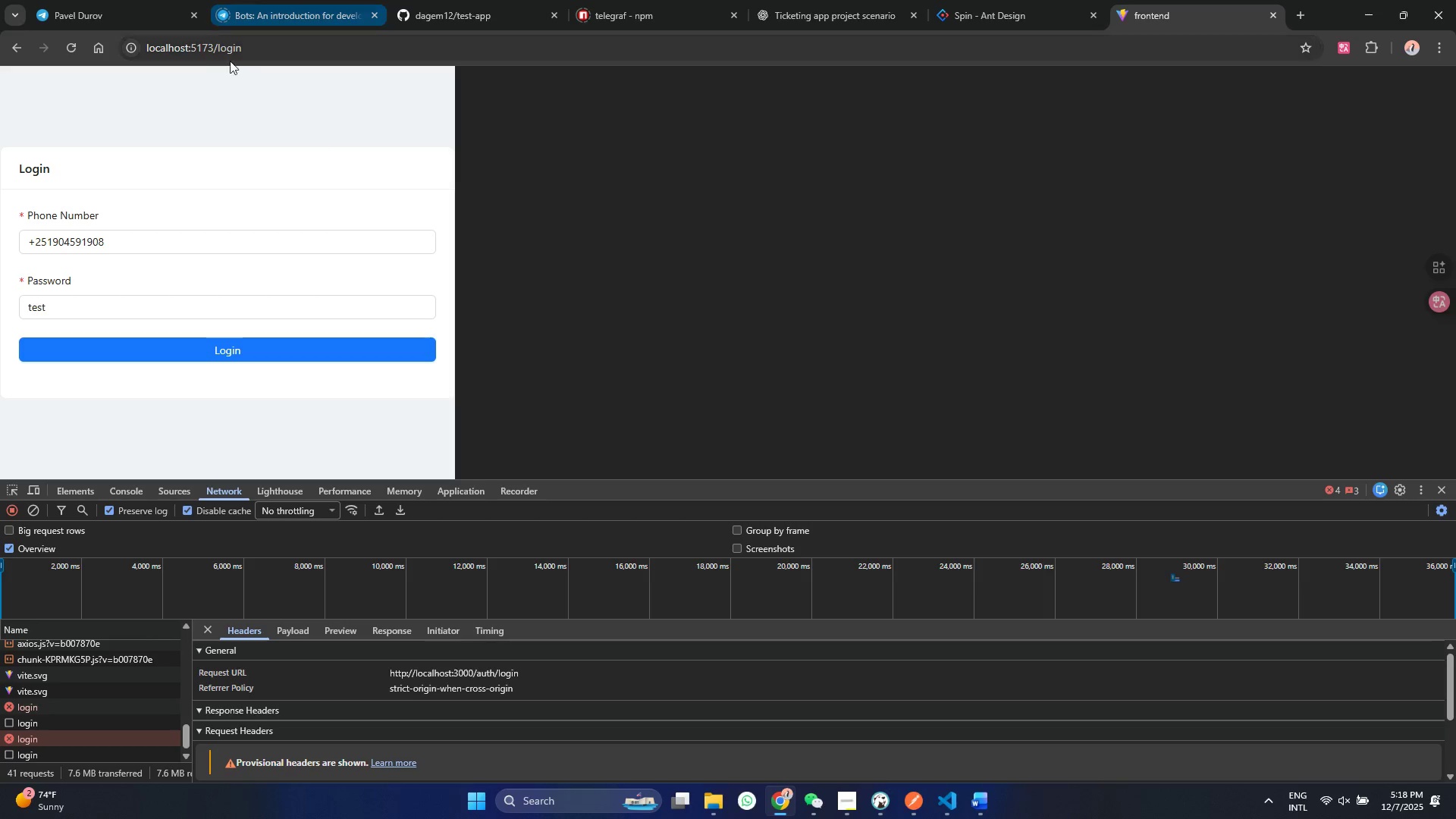 
double_click([213, 55])
 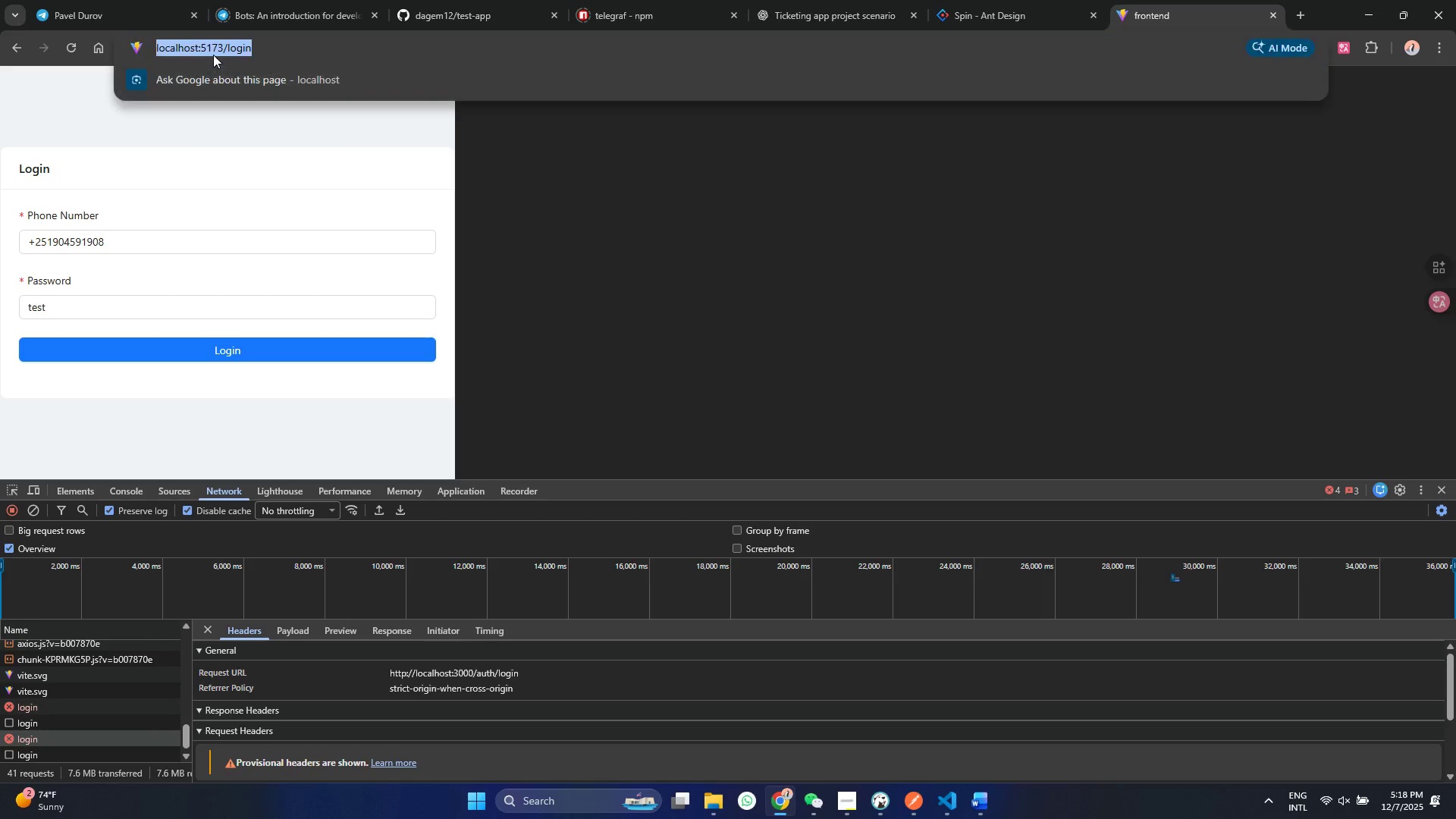 
key(Control+A)
 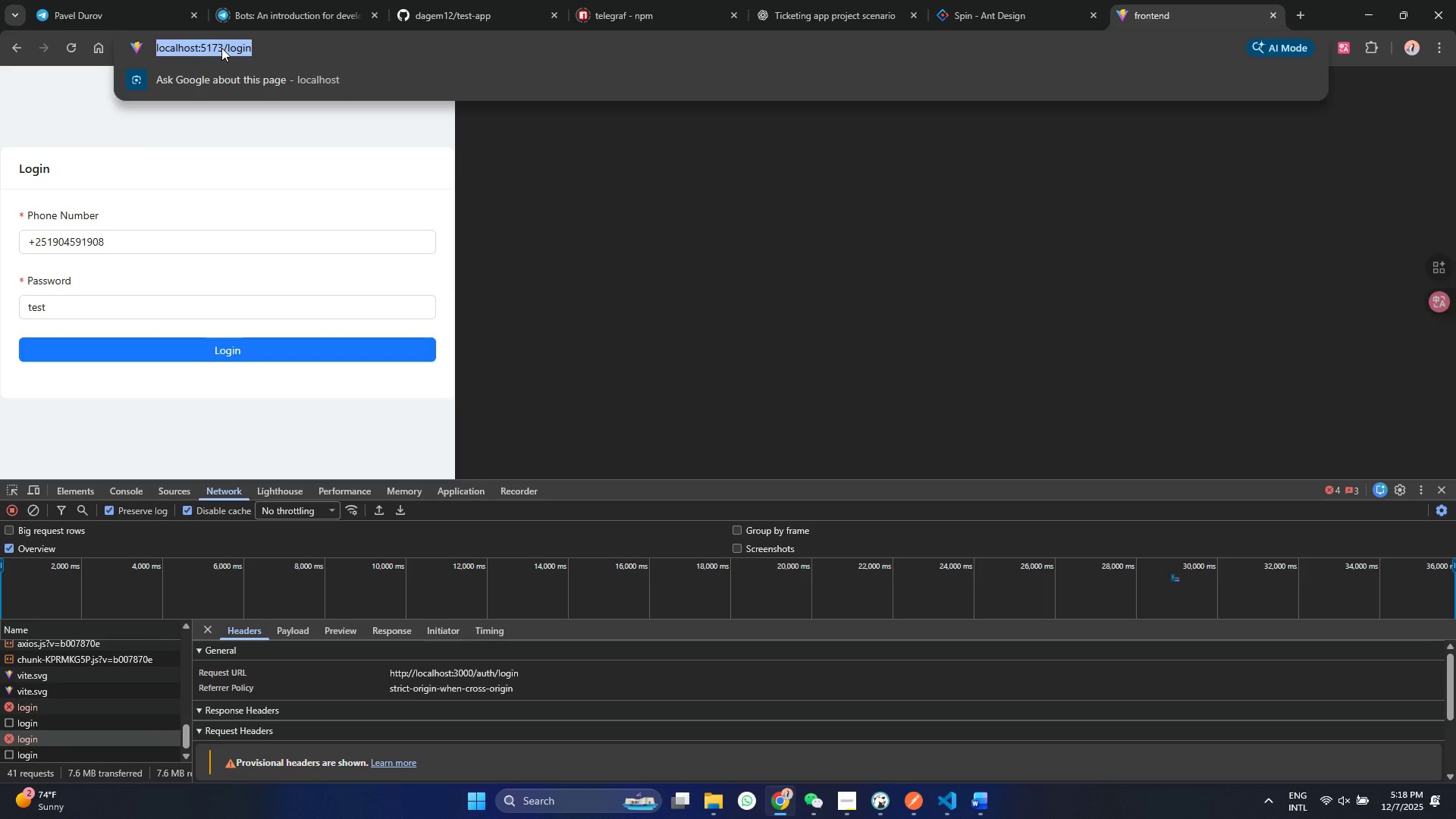 
key(Control+V)
 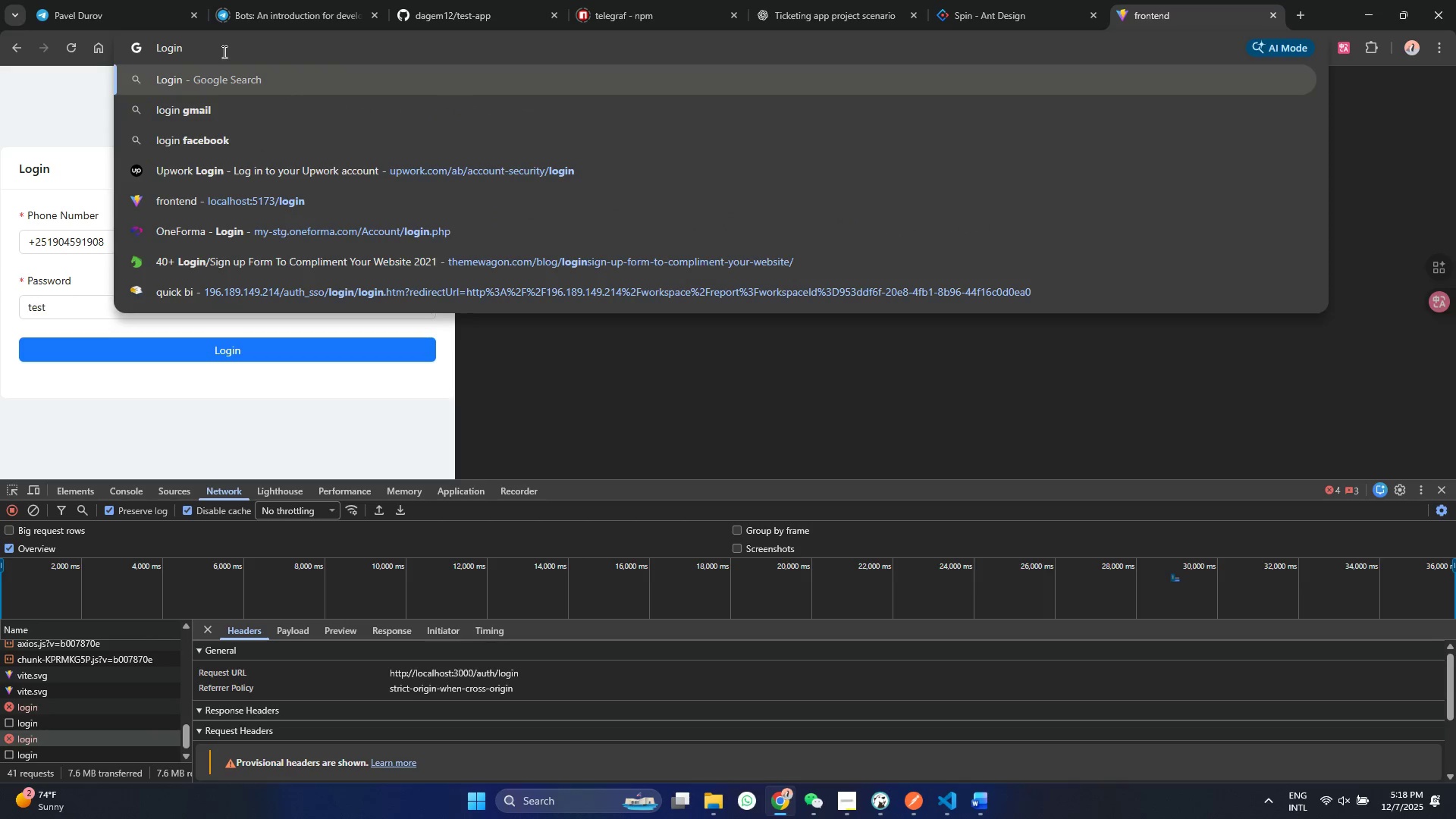 
key(Control+A)
 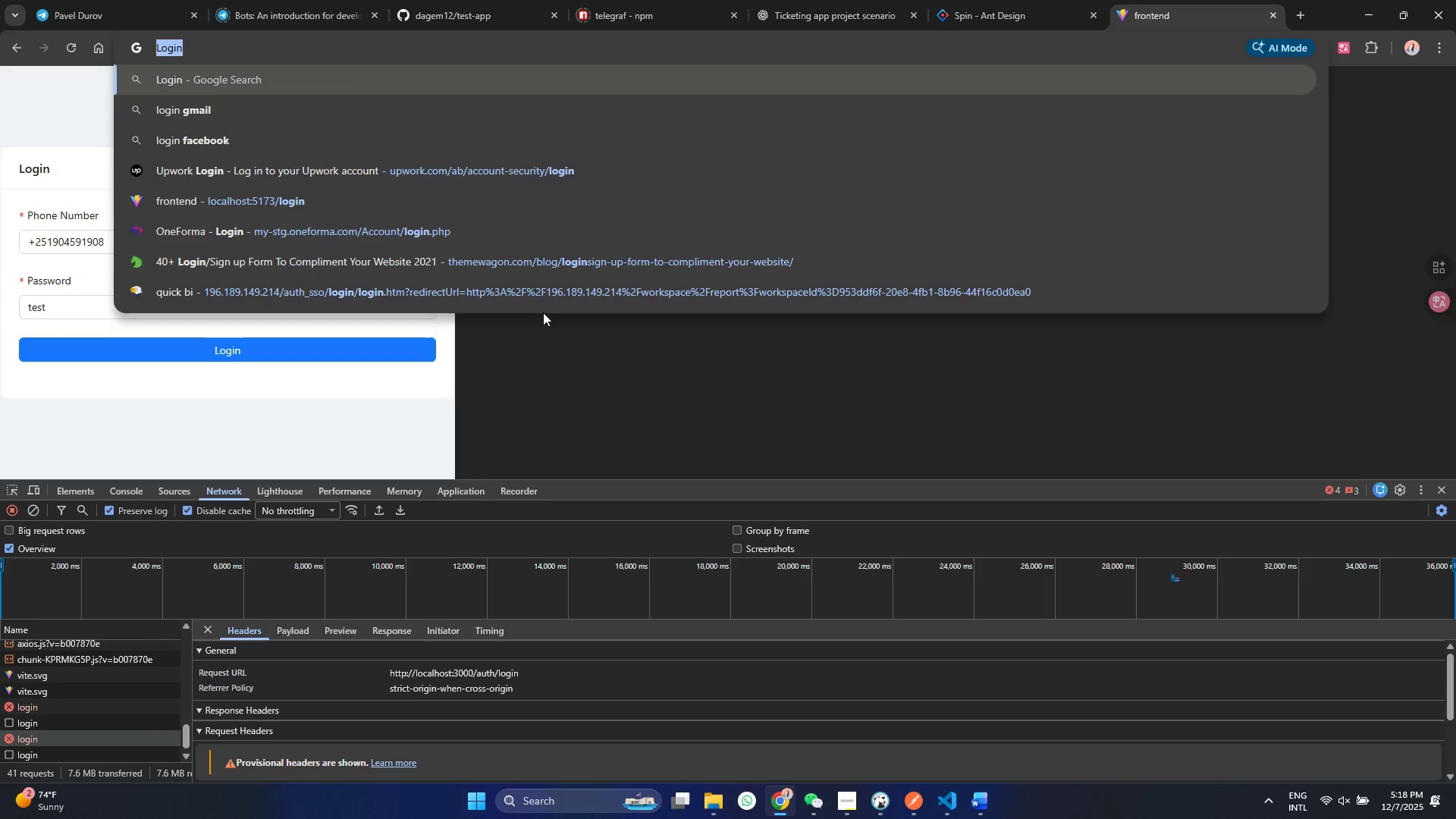 
left_click_drag(start_coordinate=[555, 335], to_coordinate=[560, 345])
 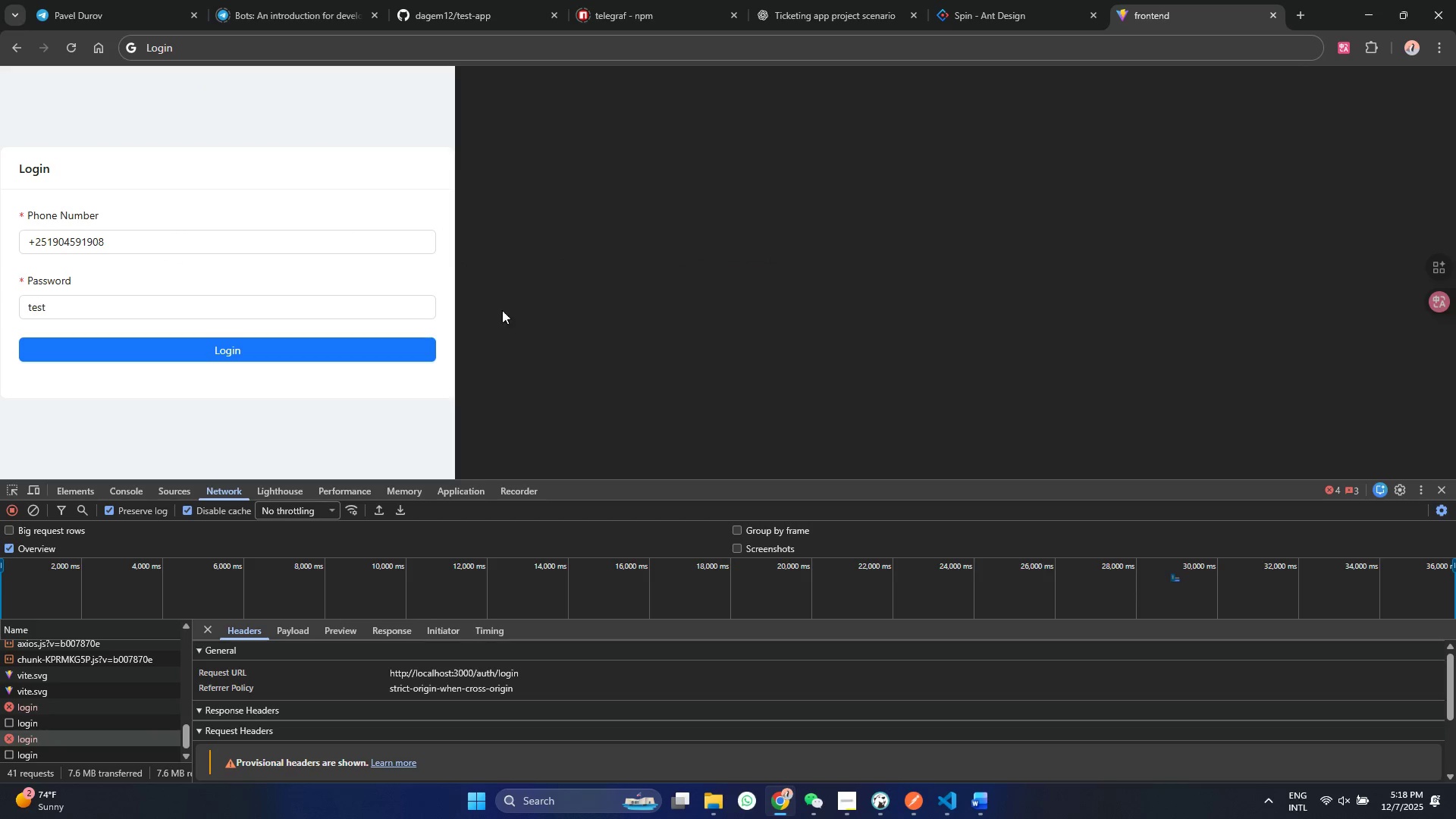 
key(Control+Z)
 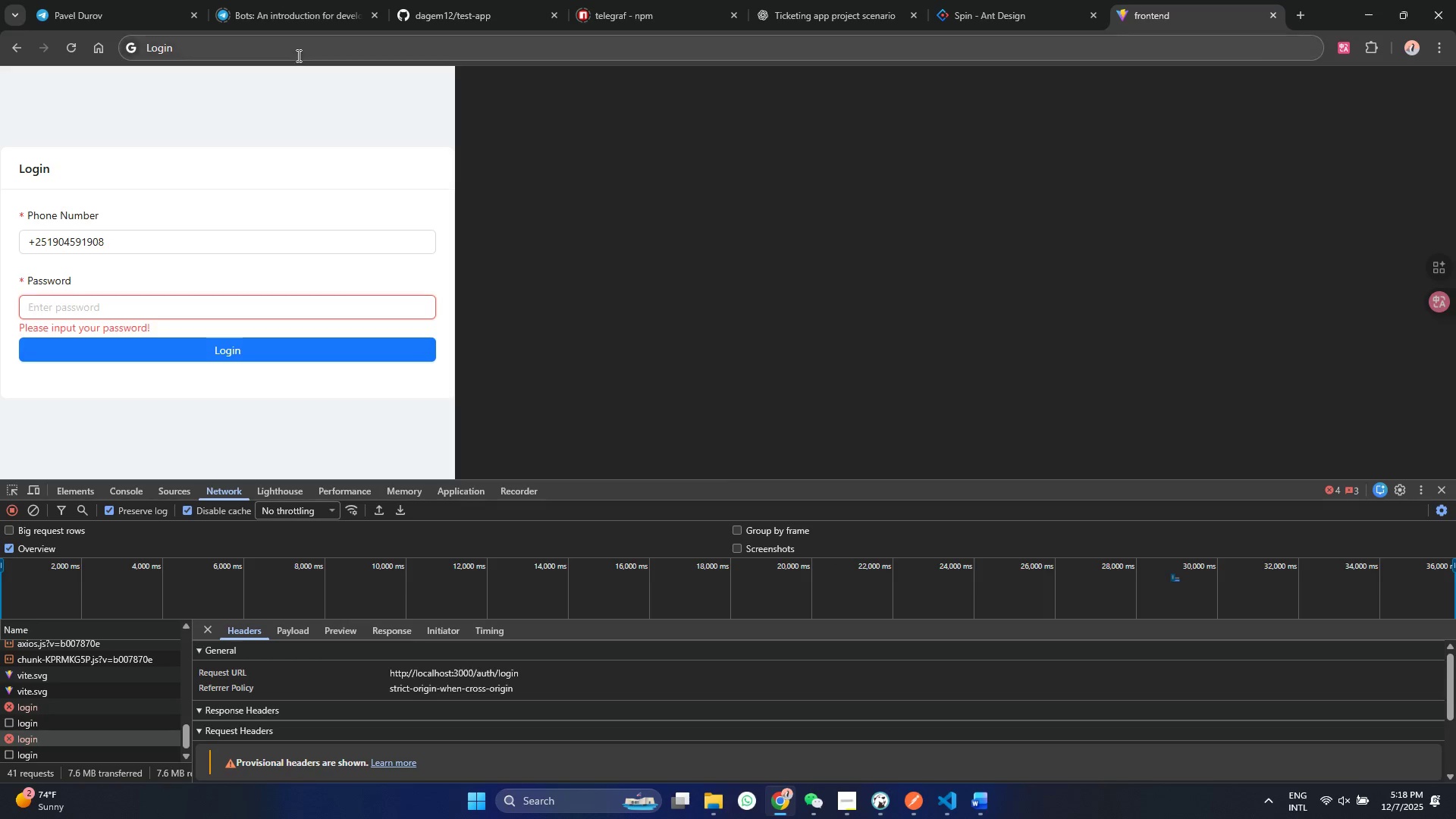 
double_click([297, 55])
 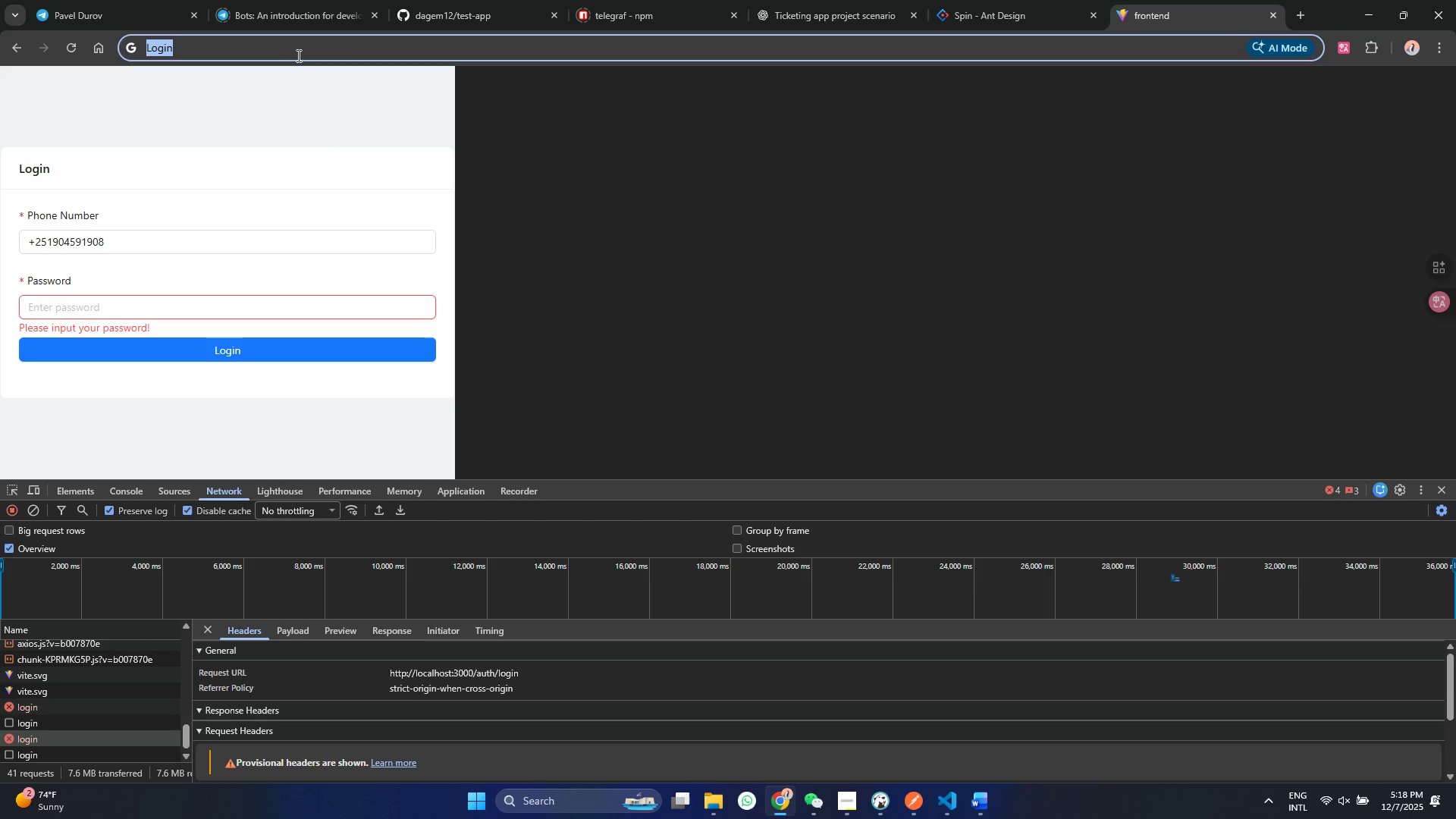 
key(Control+ControlLeft)
 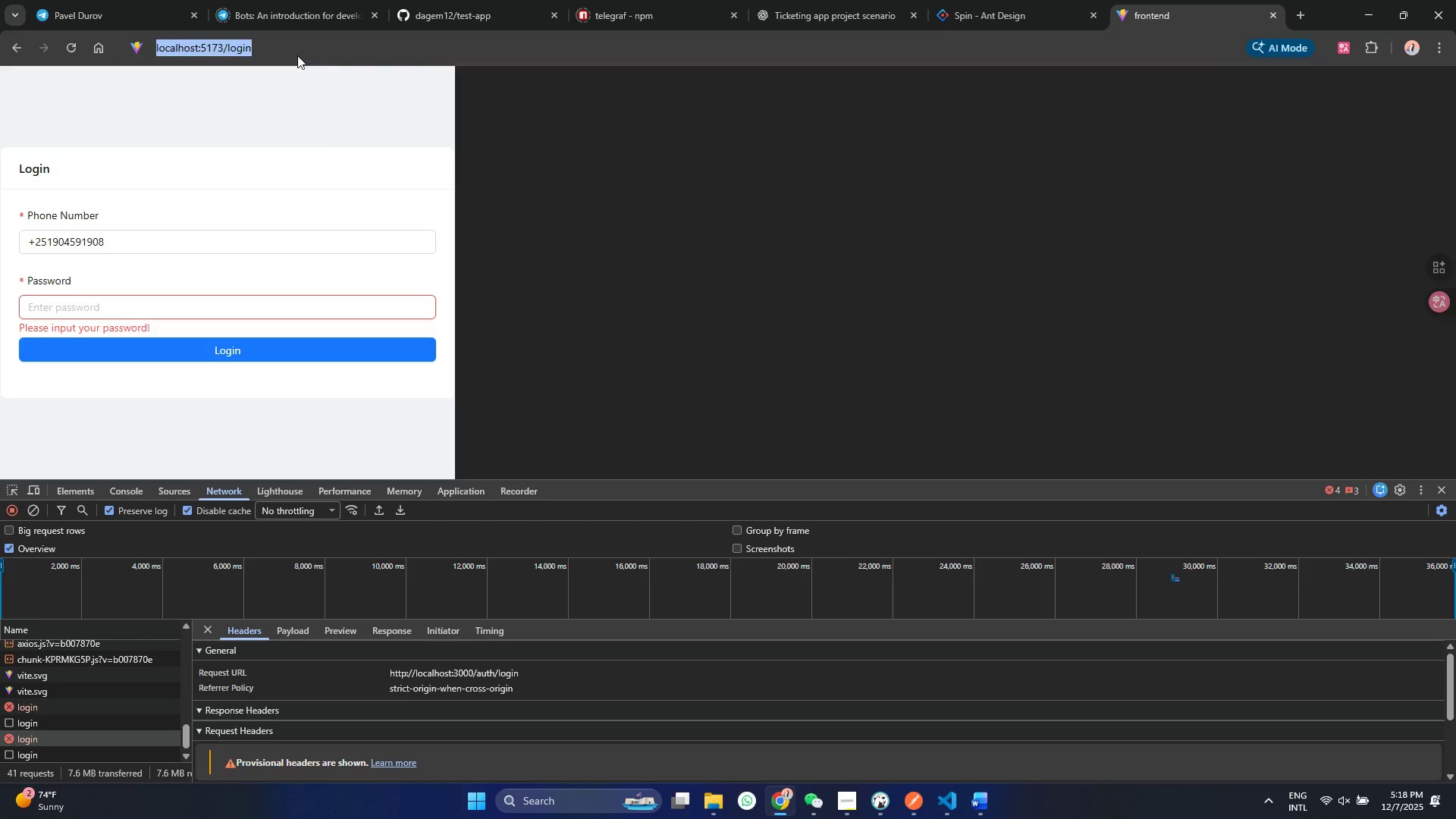 
key(Control+Z)
 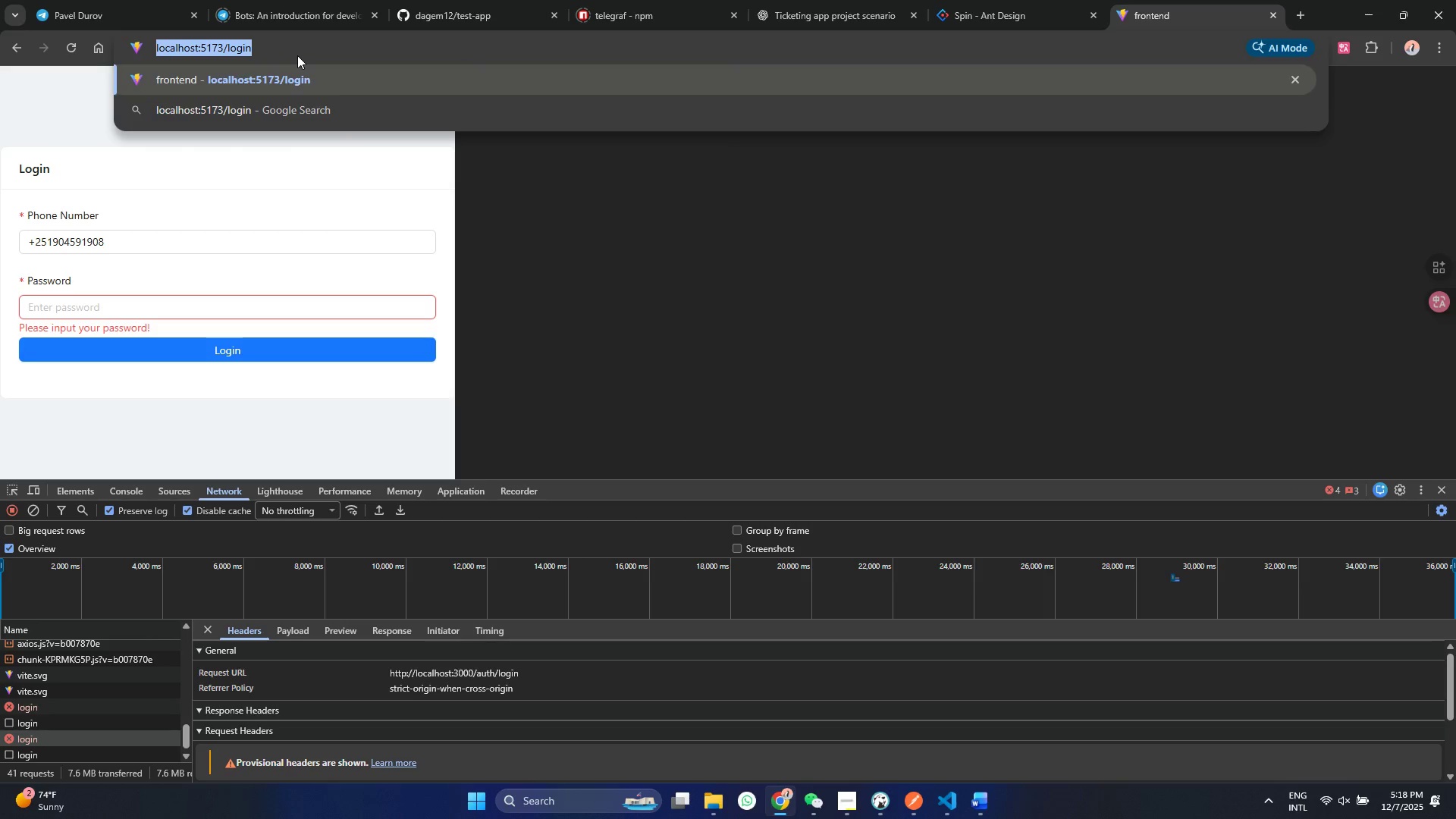 
key(Control+A)
 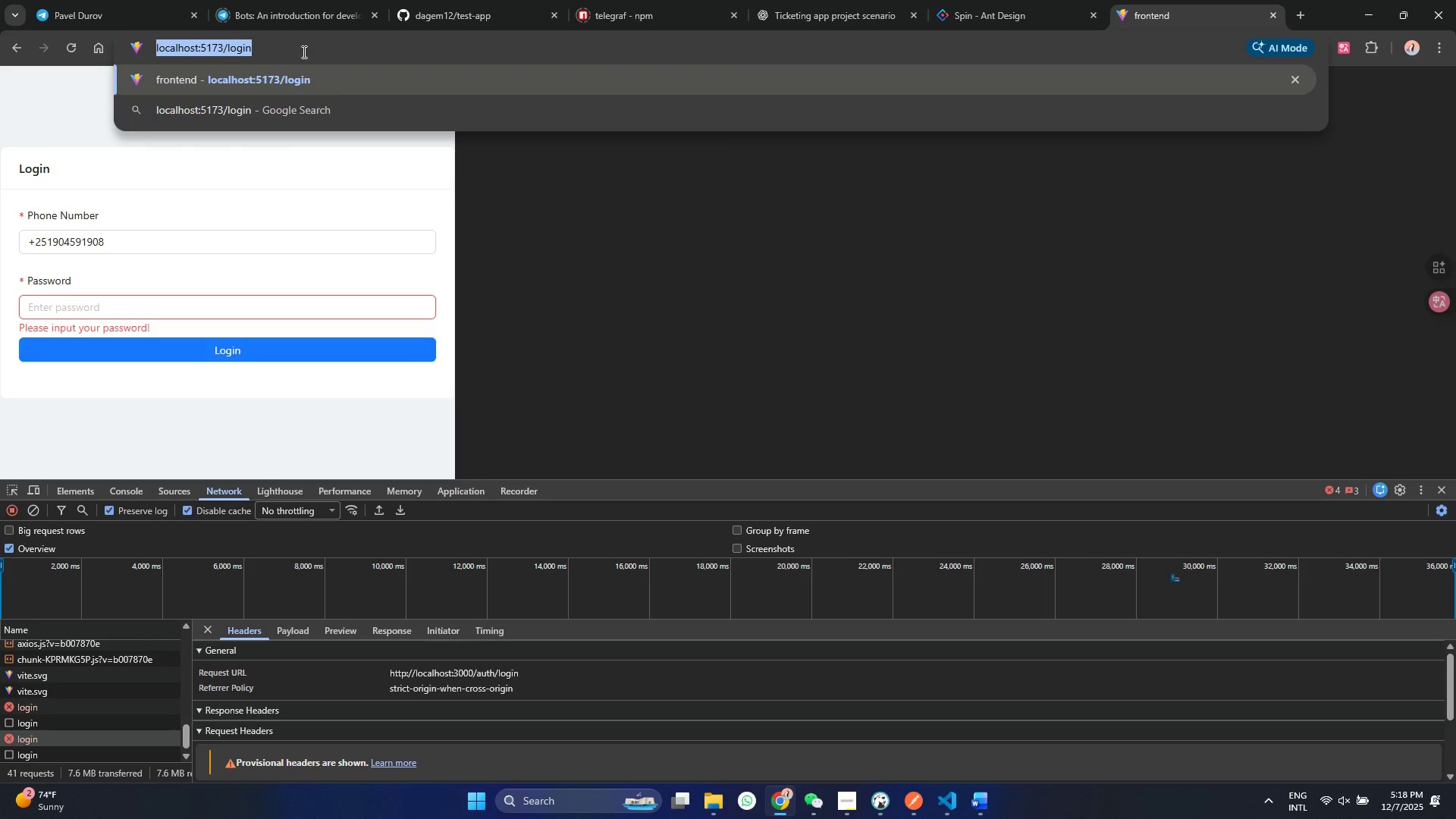 
key(Control+C)
 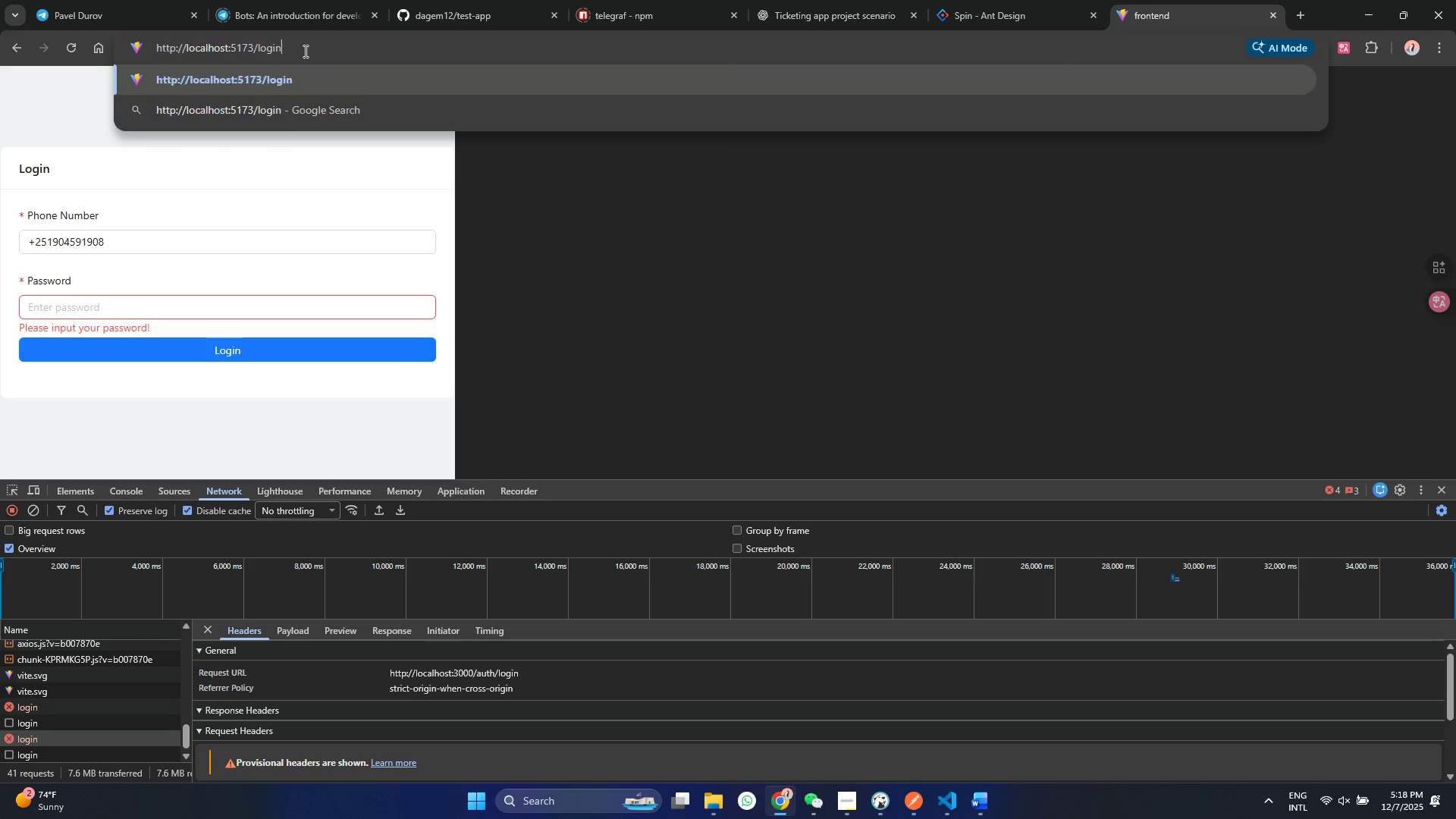 
key(Control+V)
 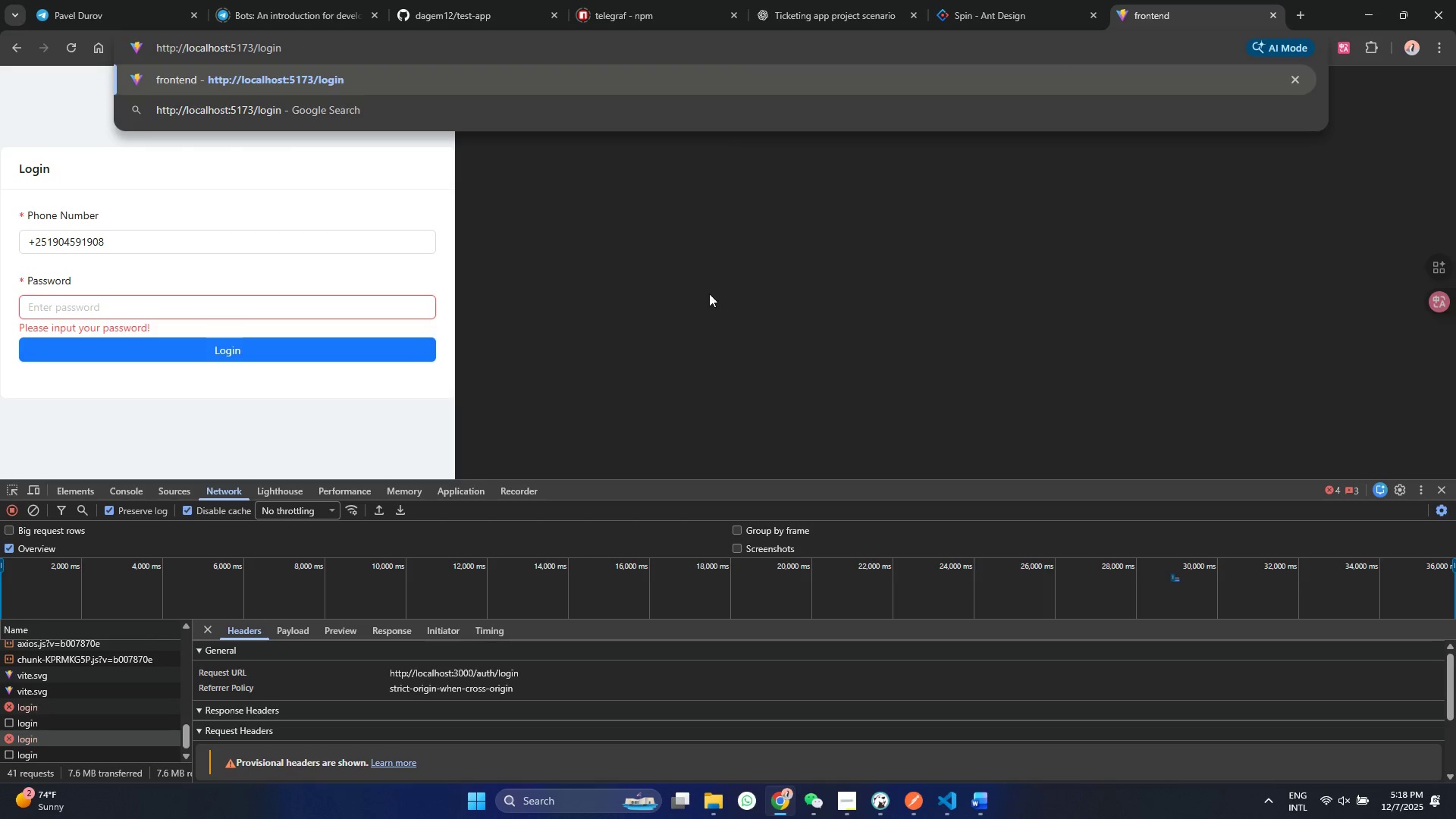 
left_click([731, 329])
 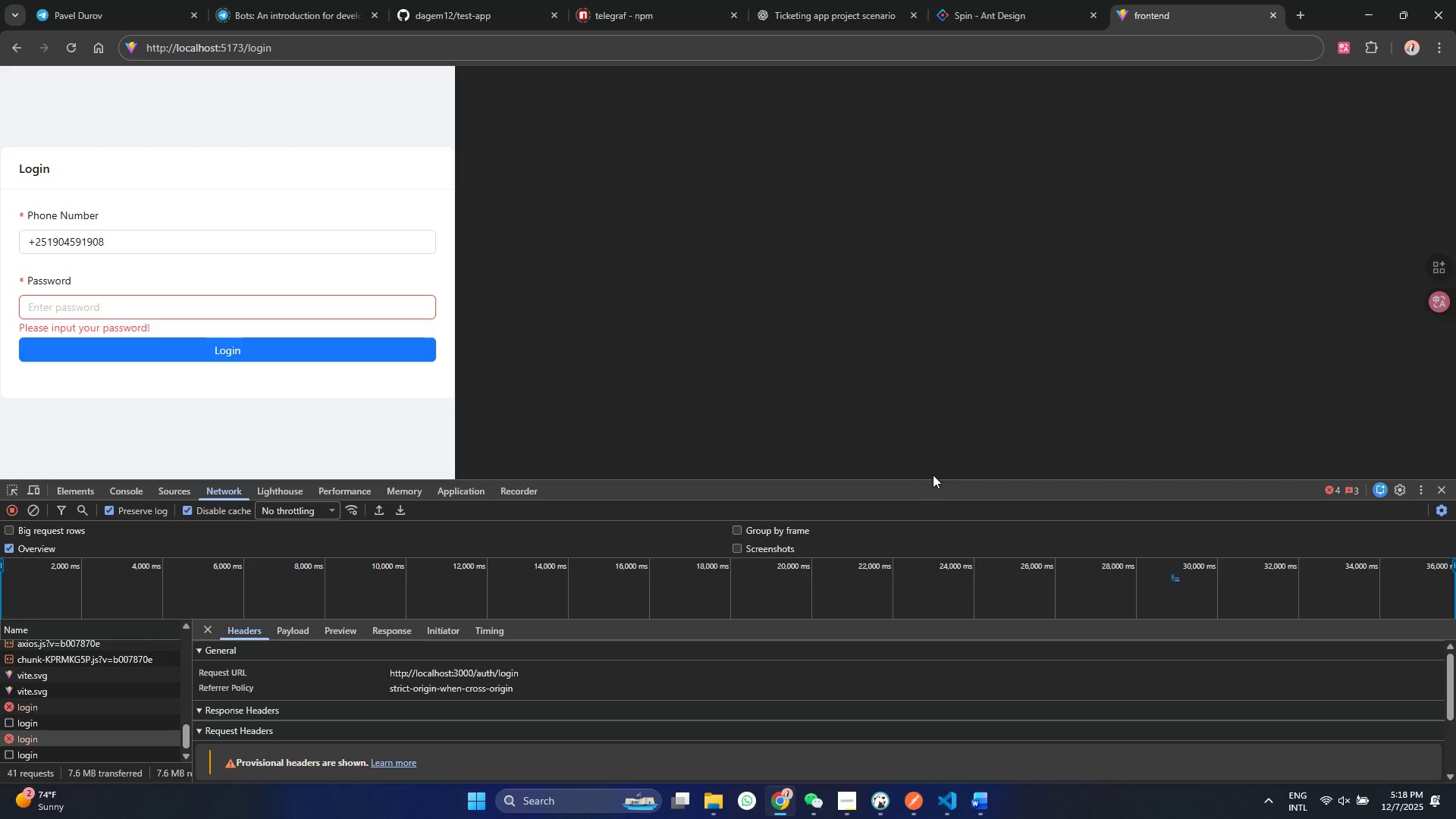 
left_click_drag(start_coordinate=[883, 491], to_coordinate=[913, 302])
 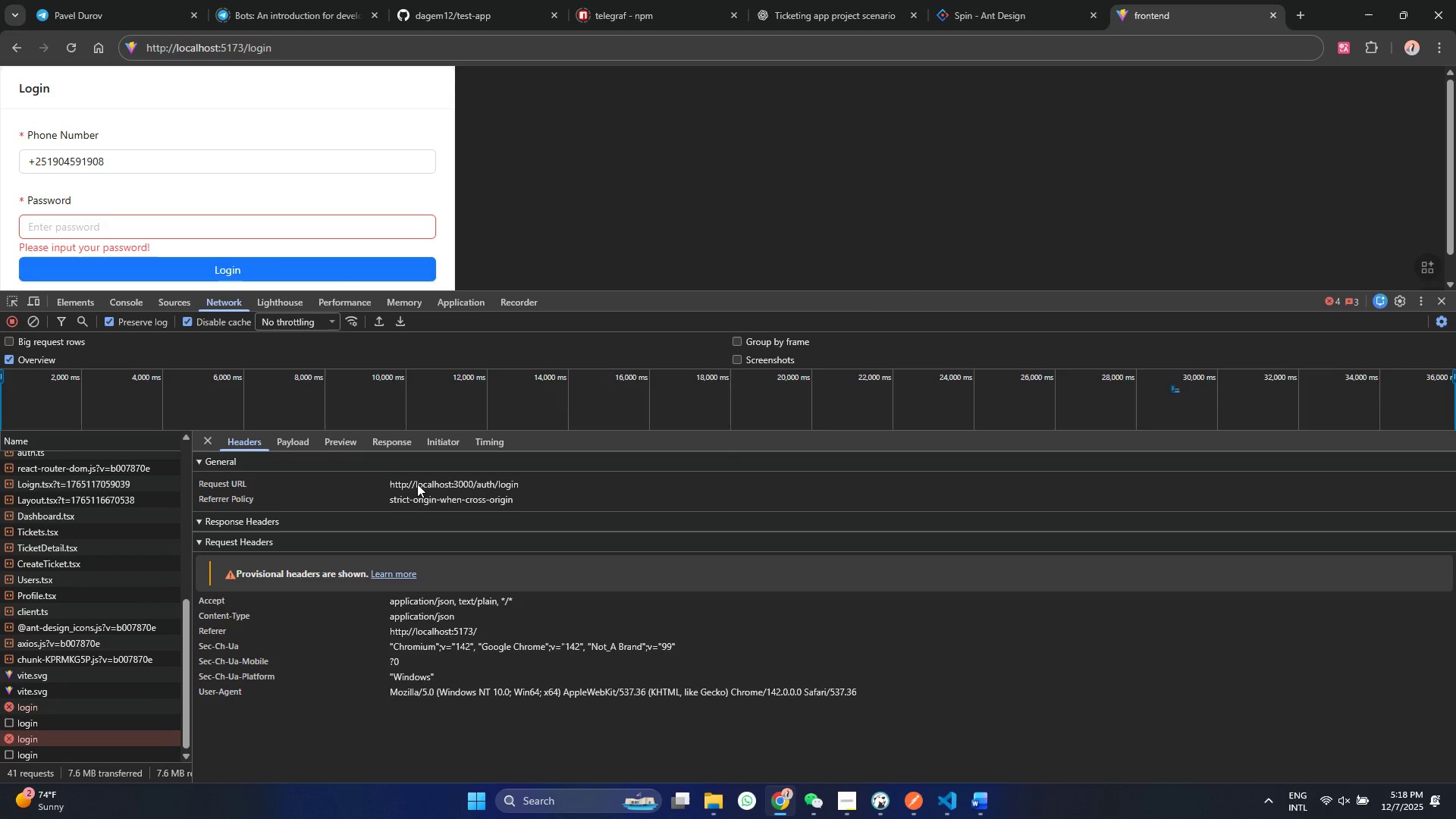 
double_click([417, 484])
 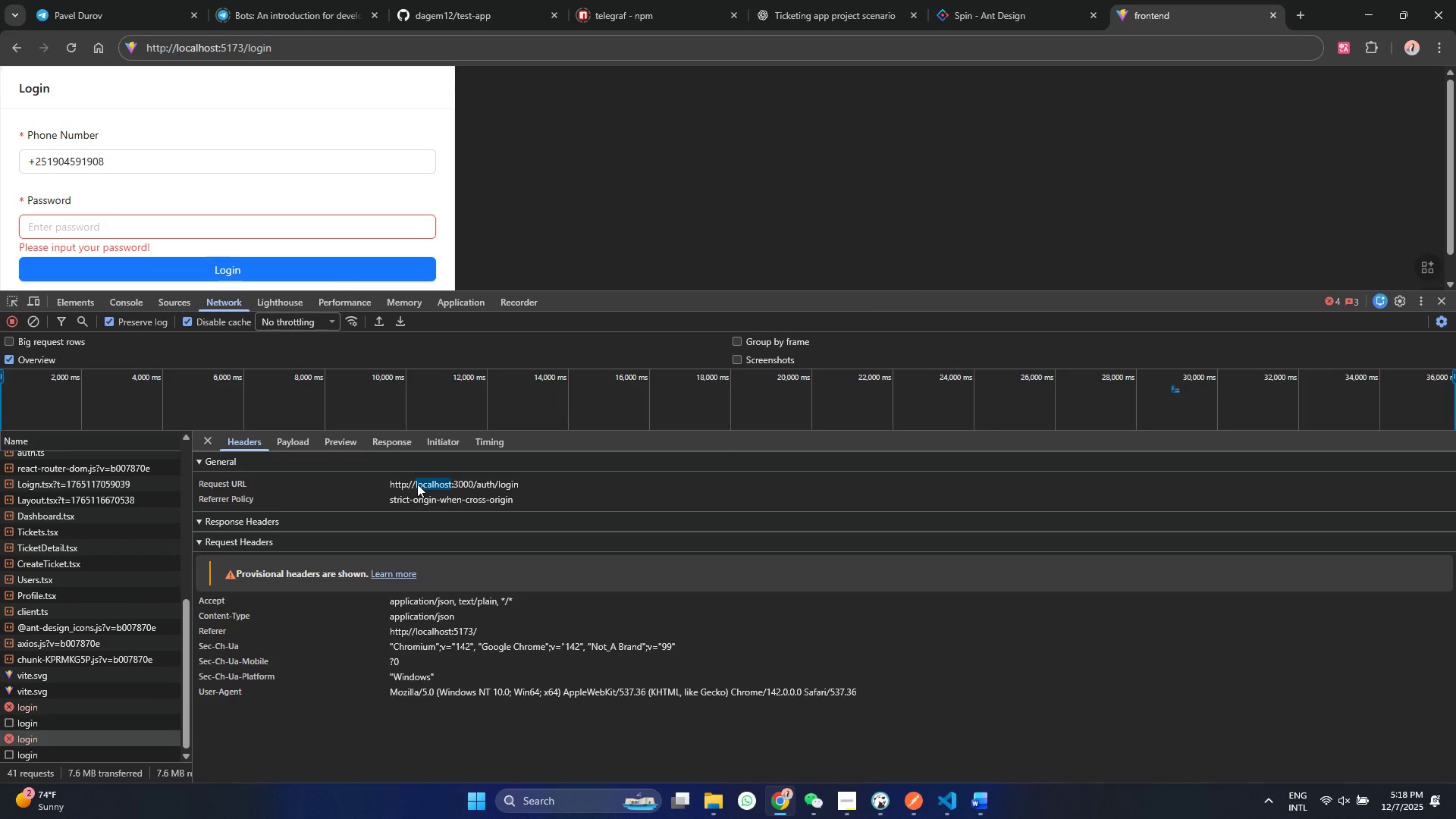 
key(Control+ControlLeft)
 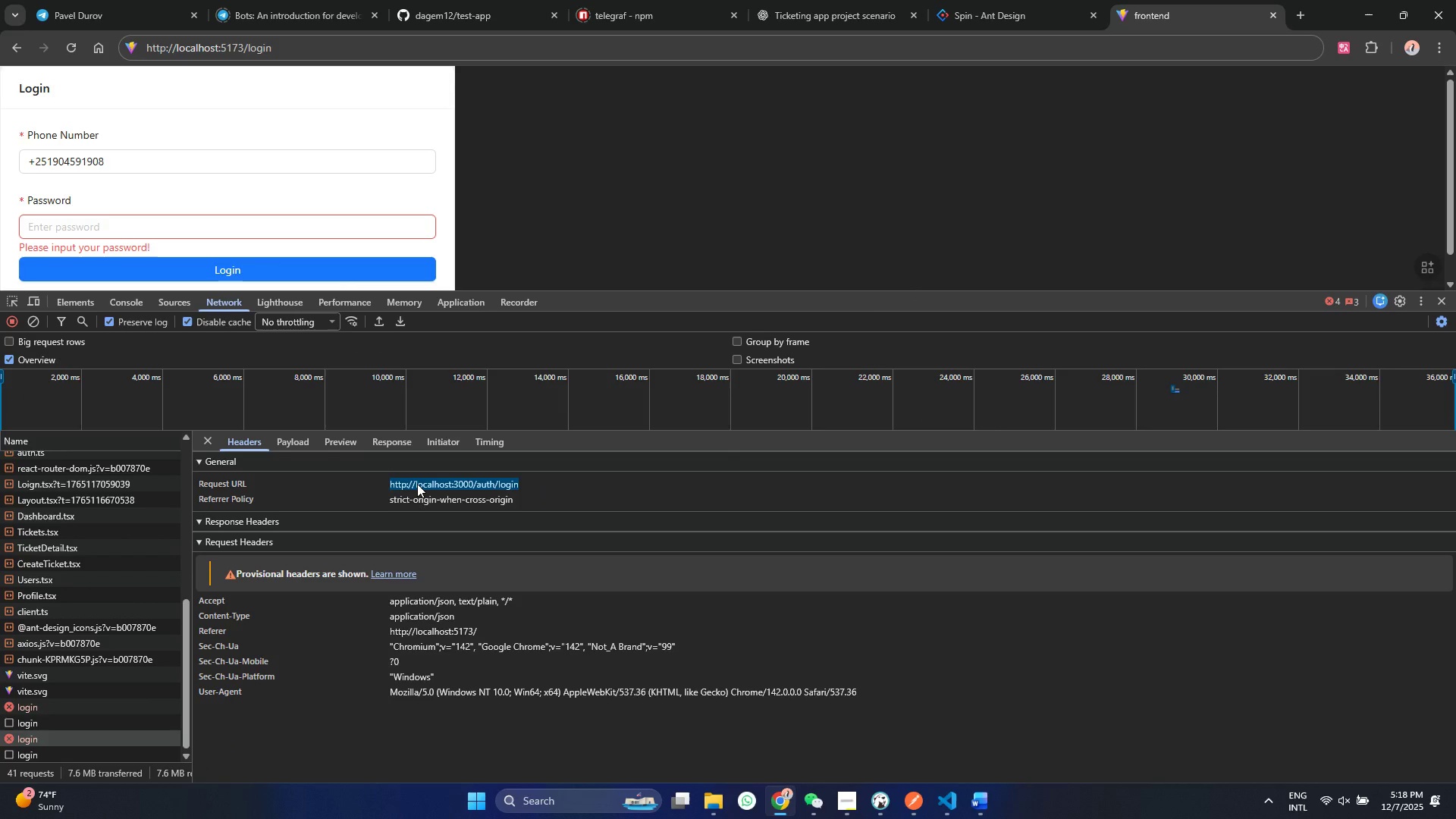 
triple_click([417, 484])
 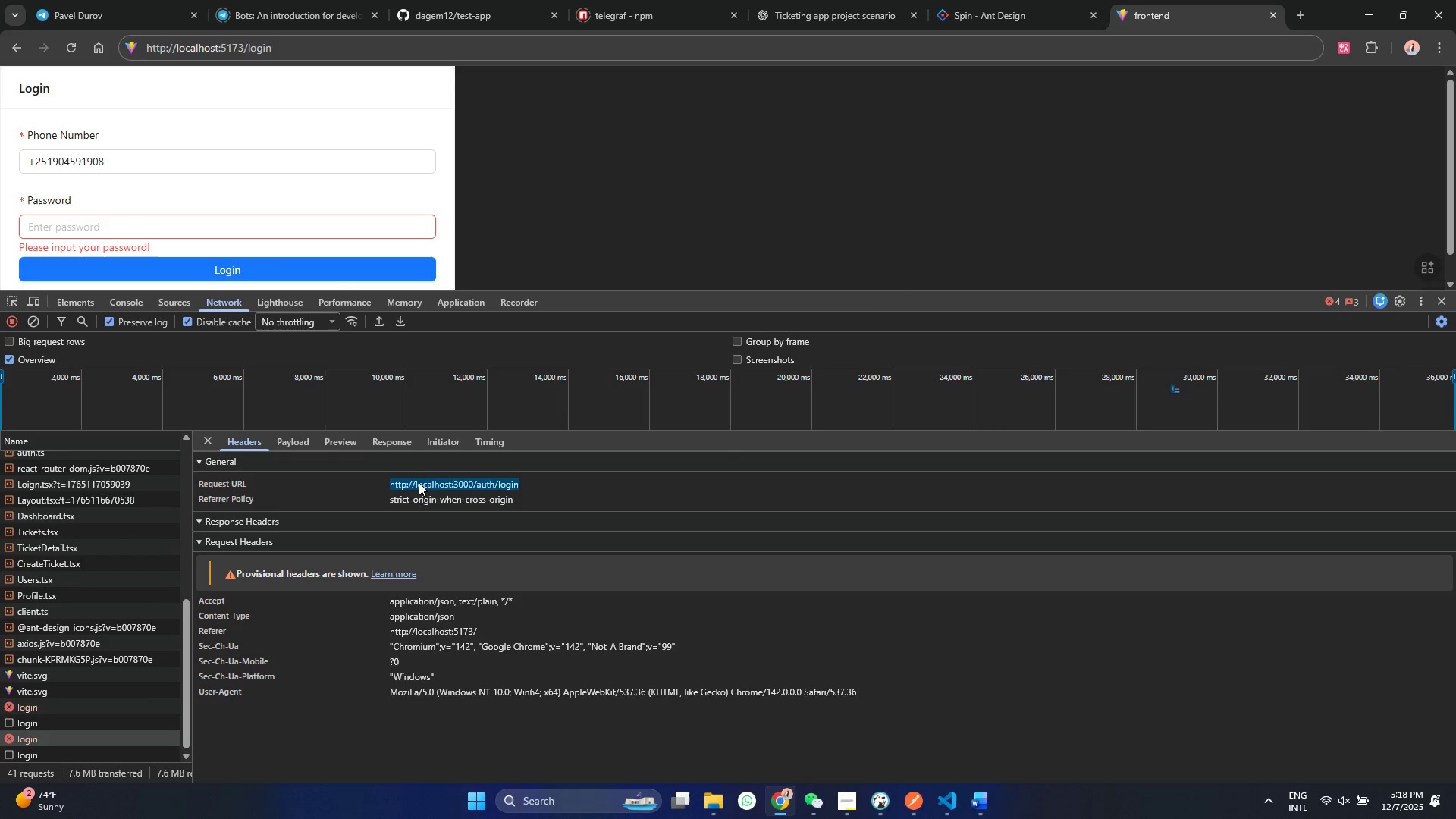 
key(Control+C)
 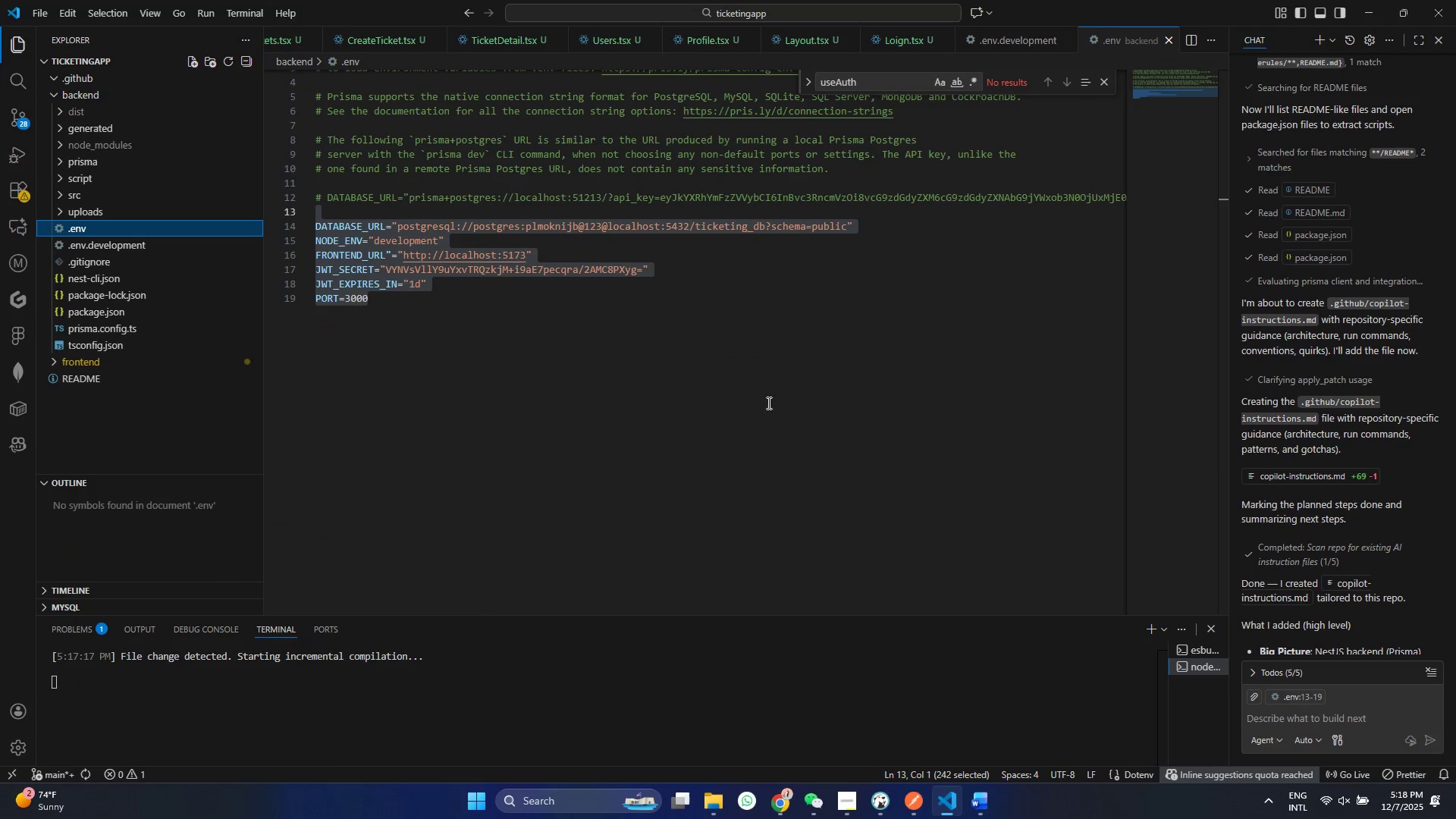 
left_click([498, 366])
 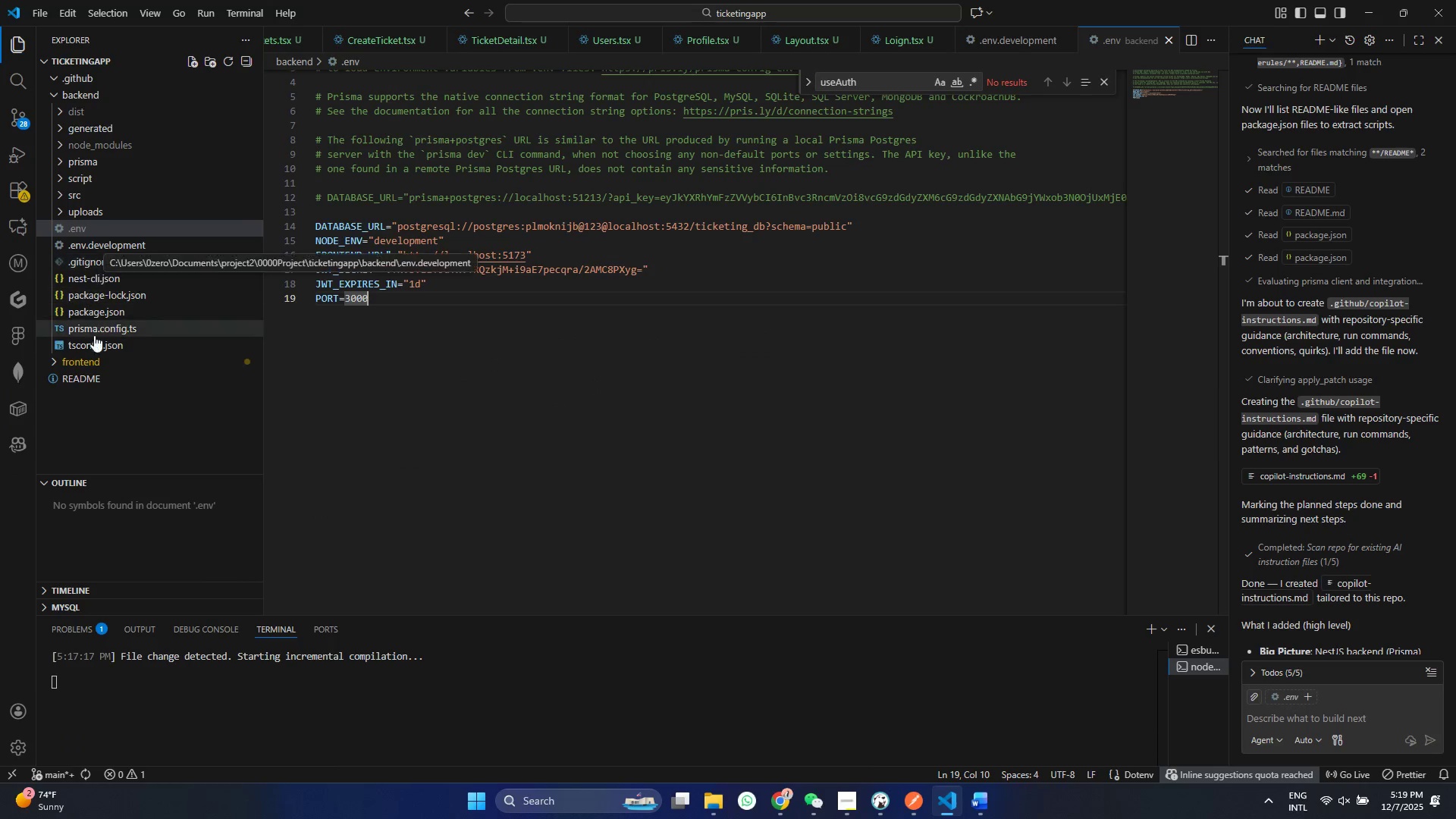 
wait(6.61)
 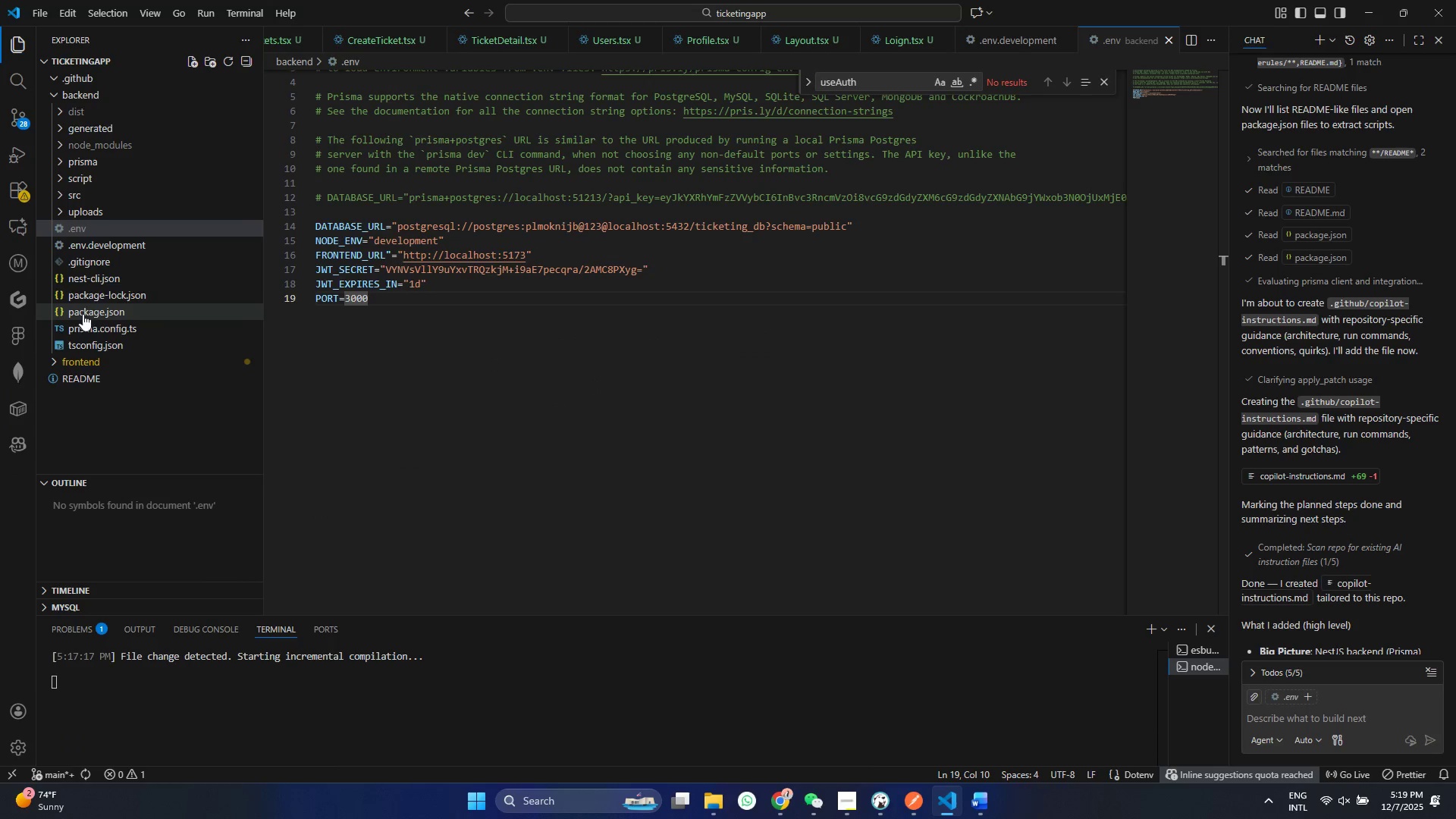 
left_click([67, 199])
 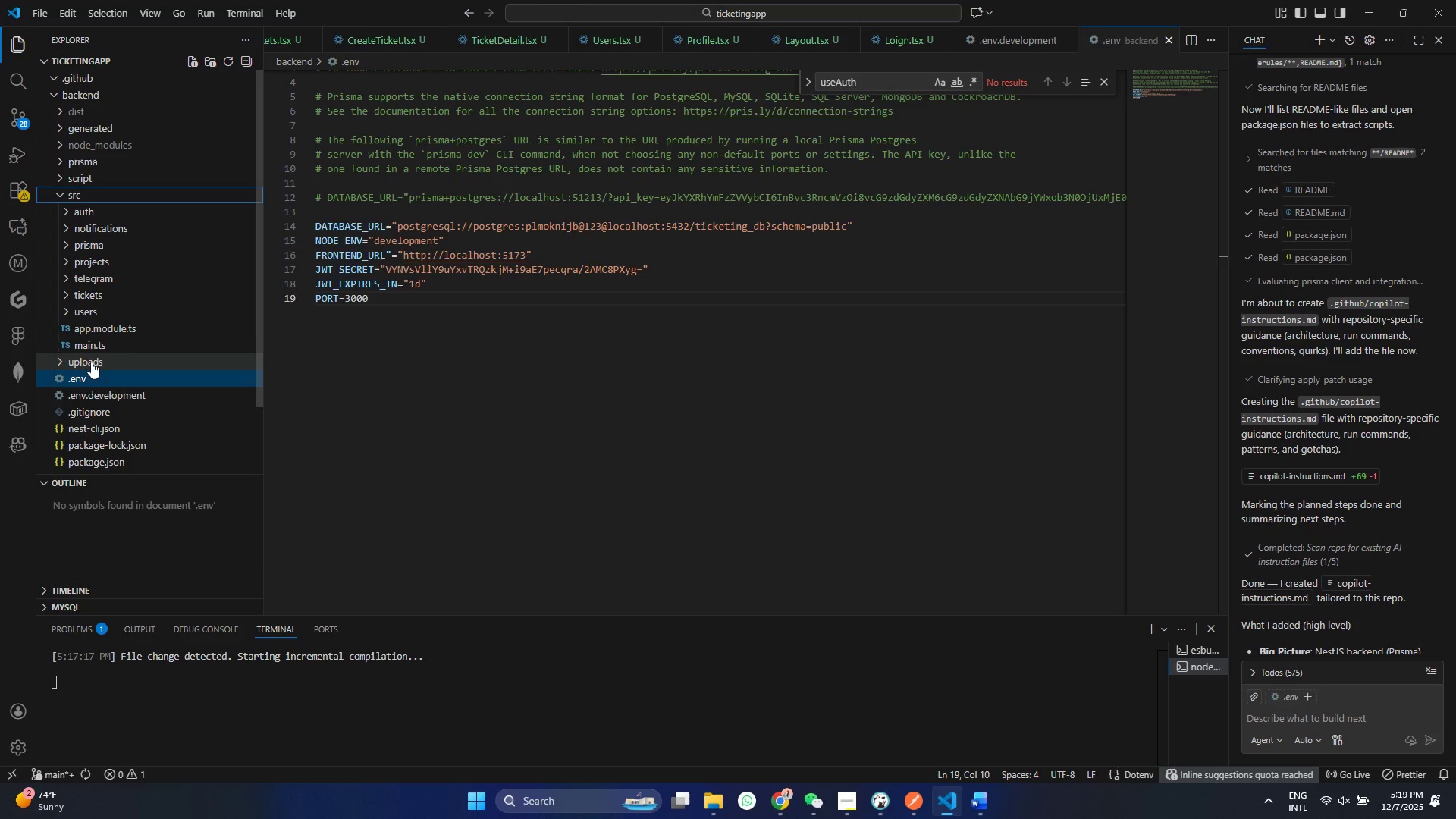 
left_click([93, 342])
 